 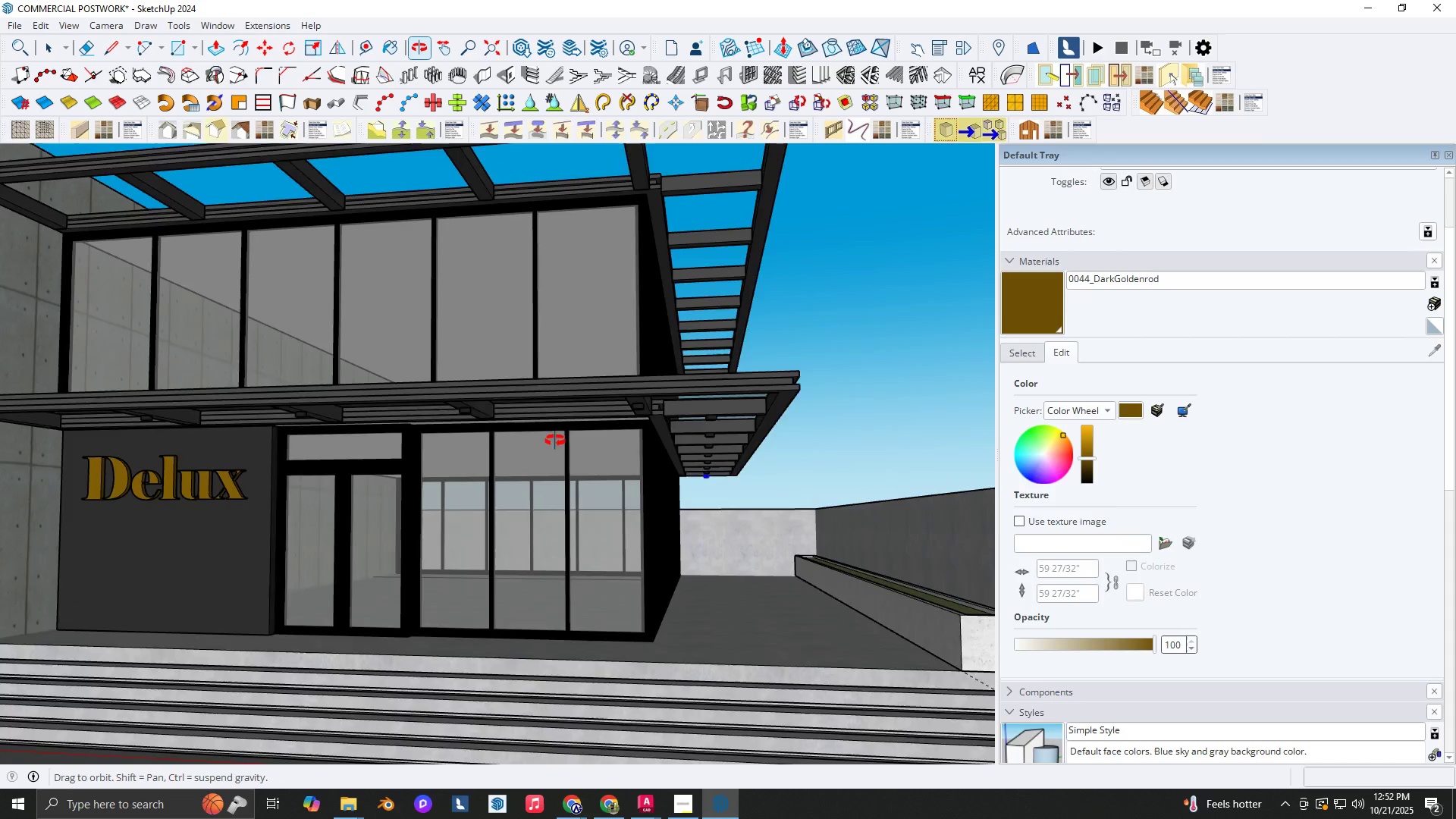 
hold_key(key=ShiftLeft, duration=0.55)
 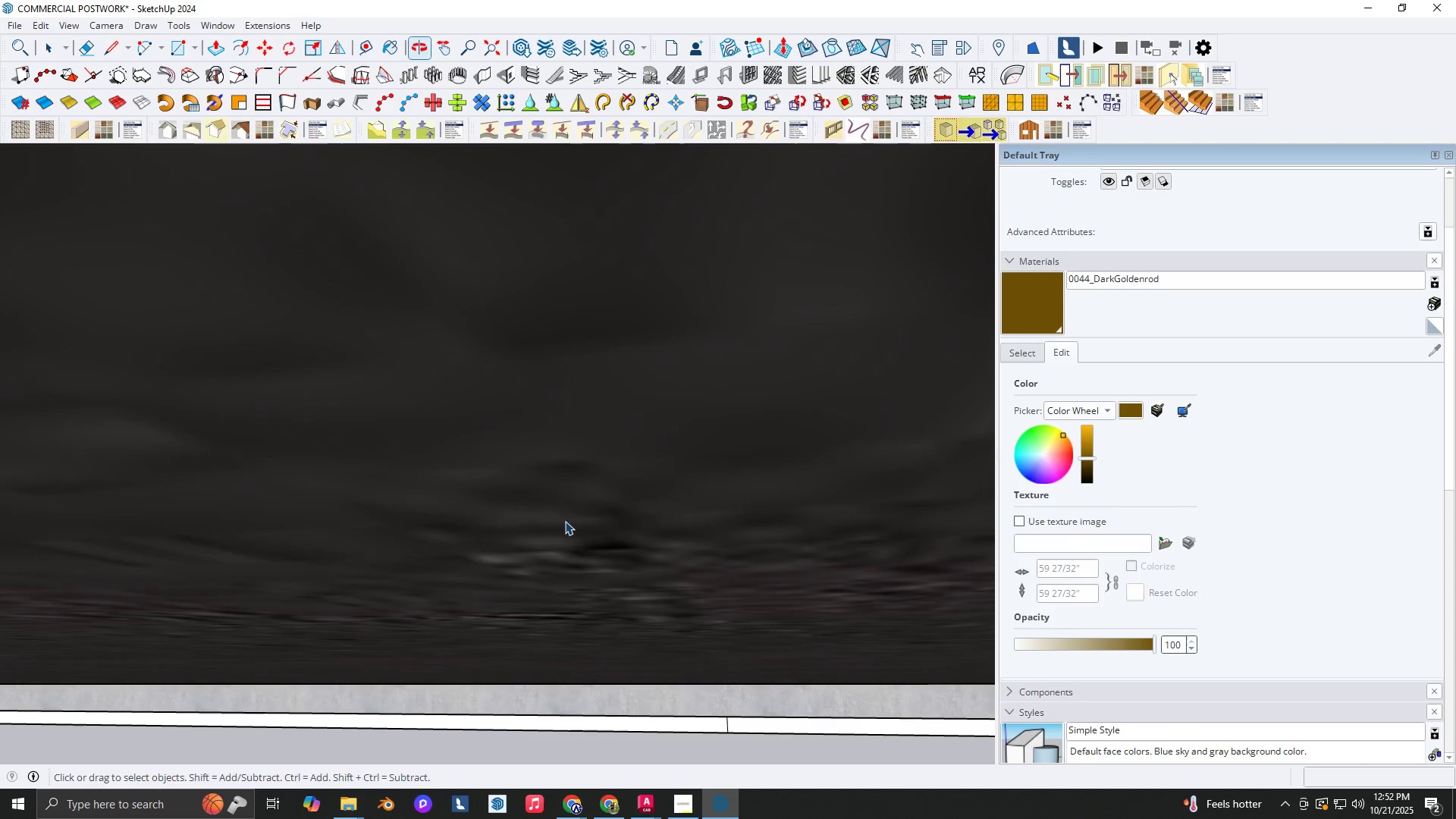 
hold_key(key=ShiftLeft, duration=0.38)
scroll: coordinate [650, 714], scroll_direction: none, amount: 0.0
 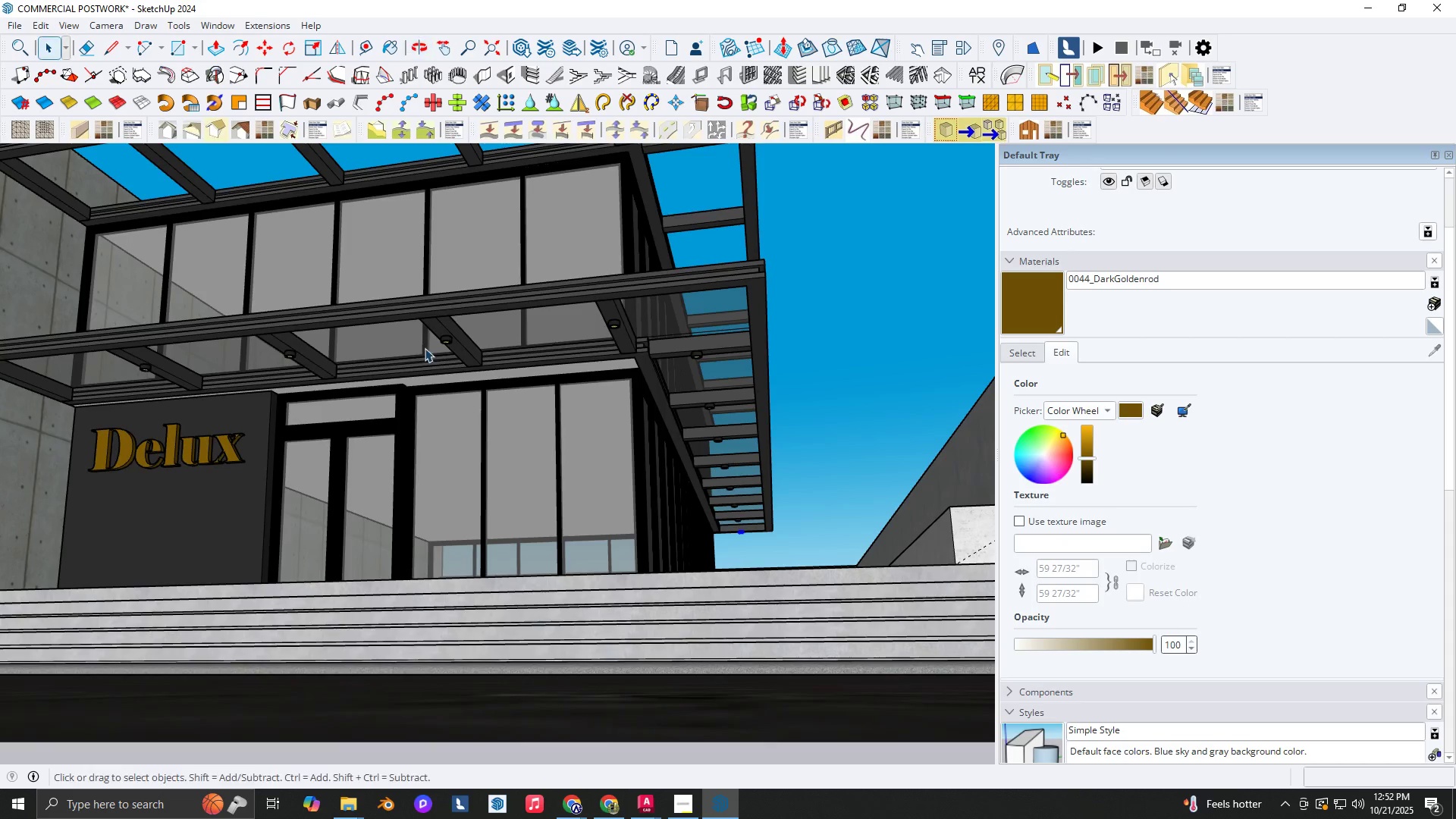 
hold_key(key=ShiftLeft, duration=0.32)
 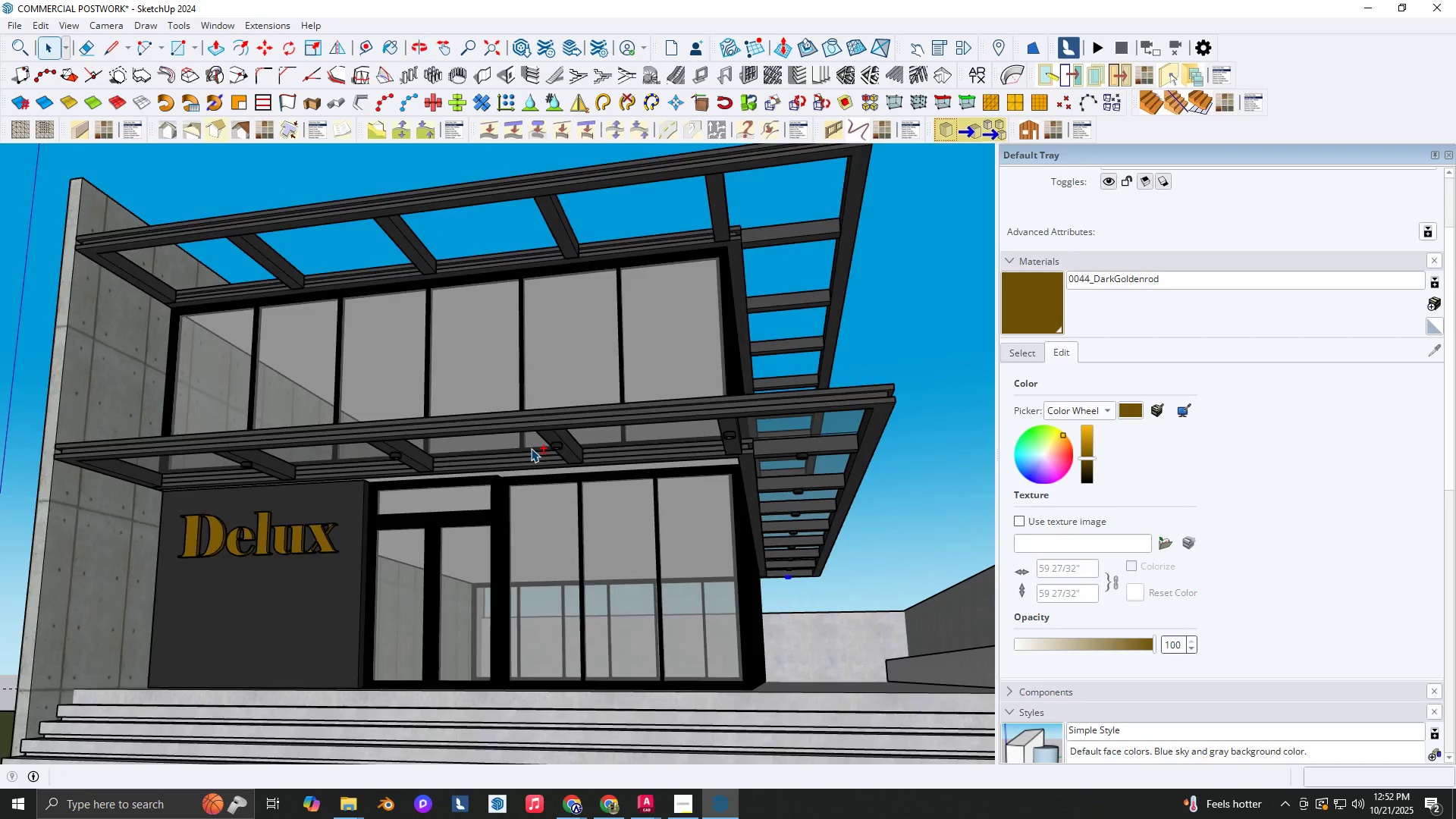 
scroll: coordinate [531, 448], scroll_direction: down, amount: 1.0
 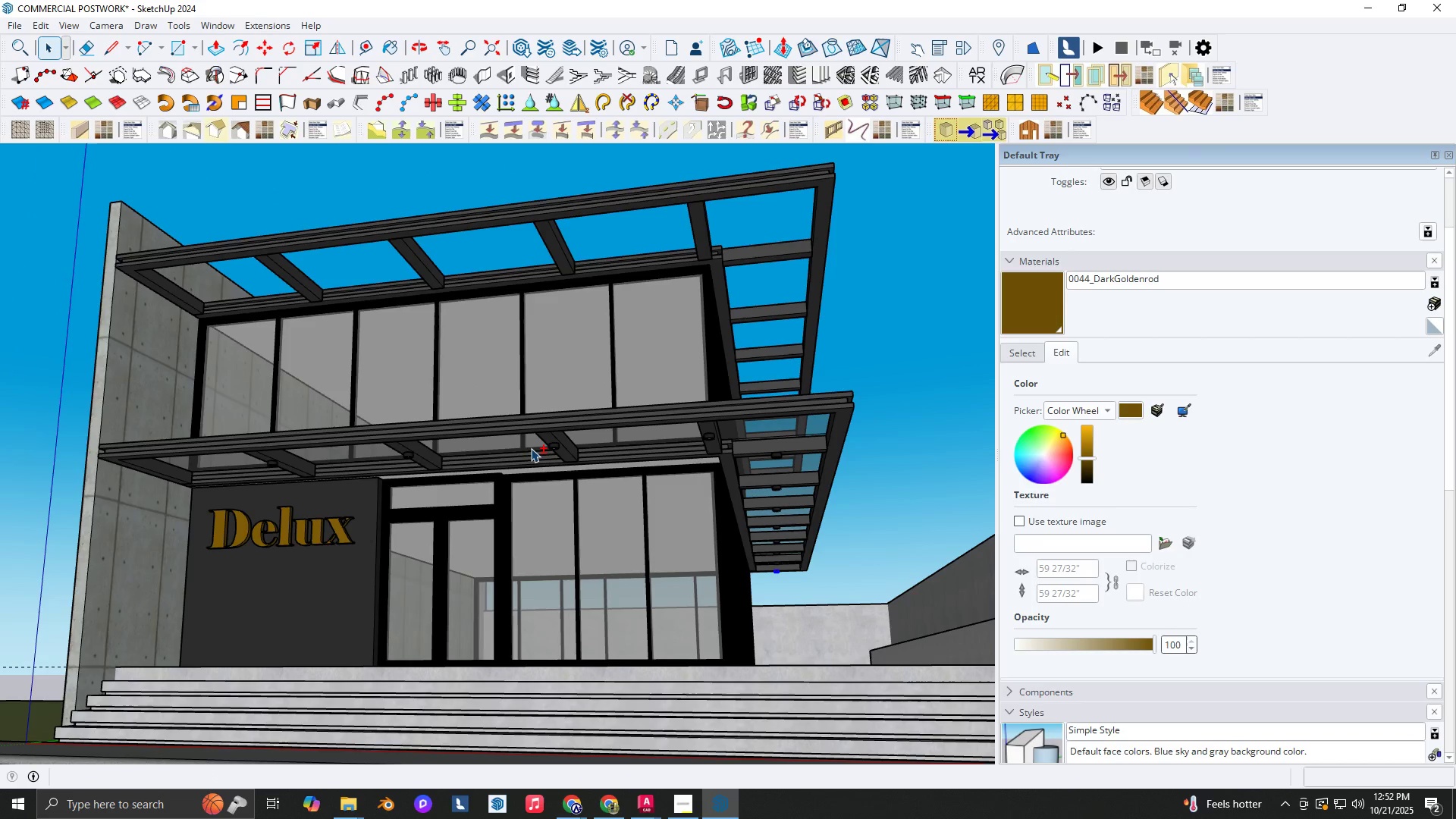 
hold_key(key=ControlLeft, duration=0.4)
 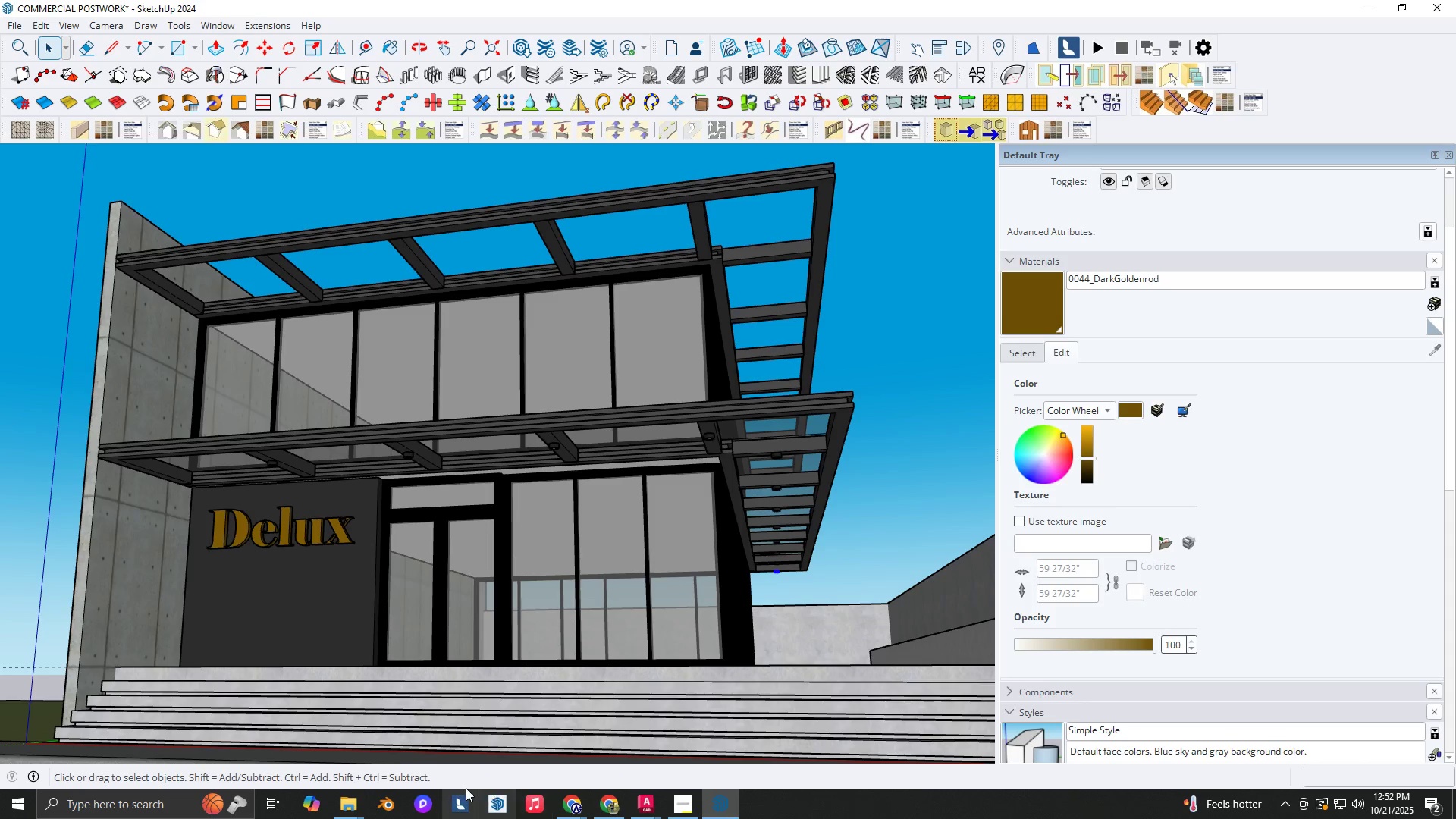 
left_click([463, 797])
 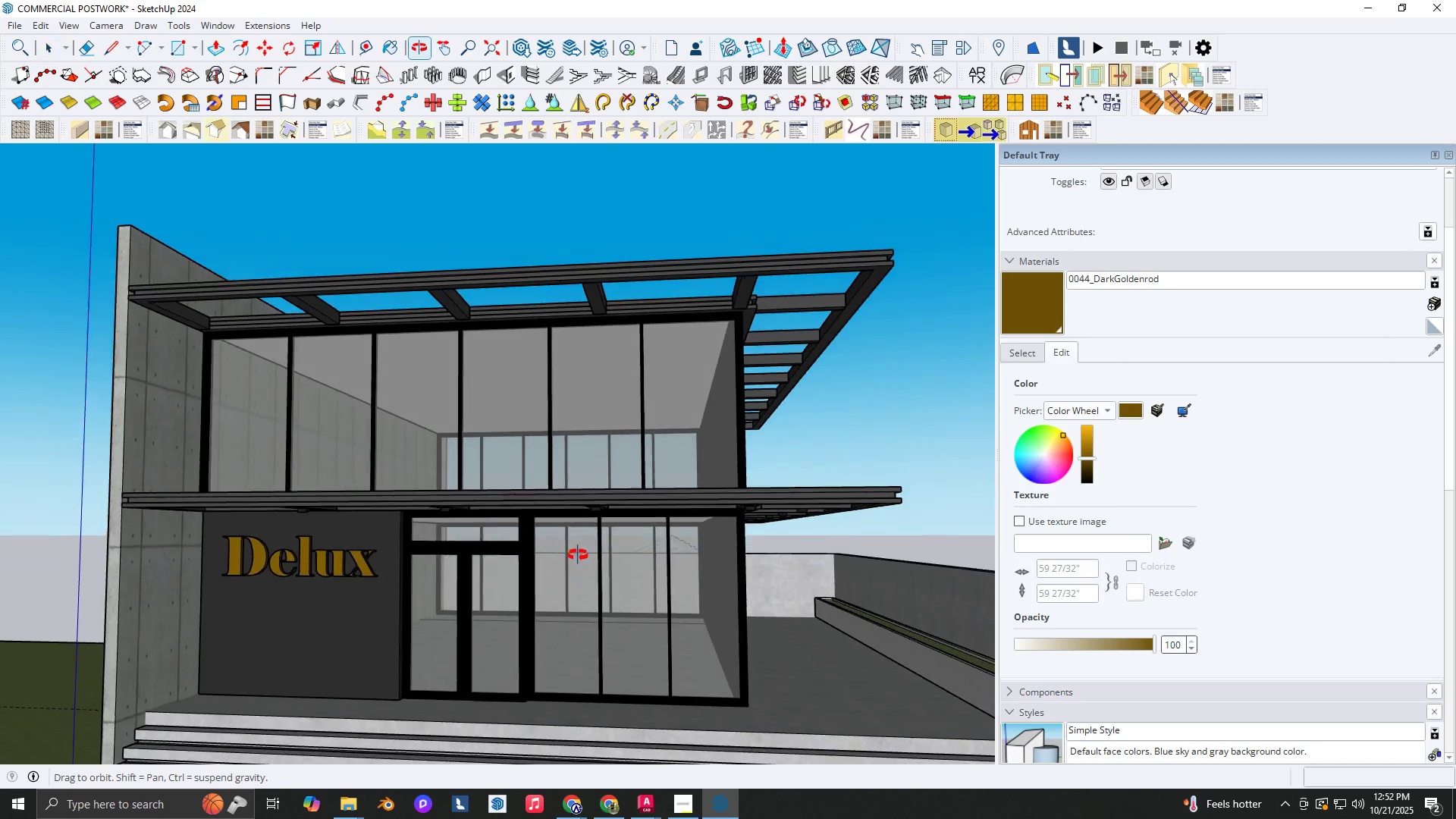 
scroll: coordinate [460, 617], scroll_direction: up, amount: 7.0
 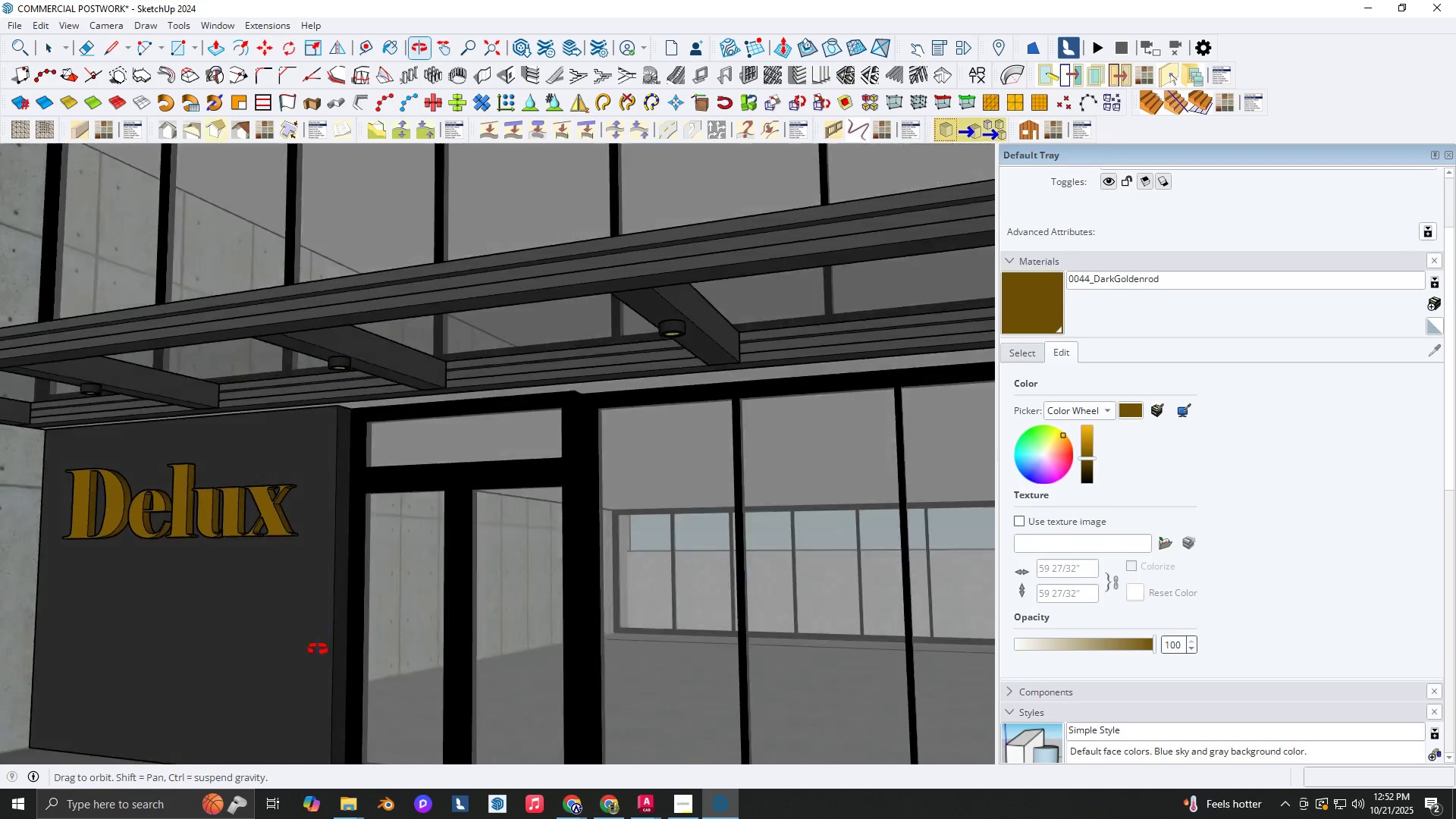 
hold_key(key=ShiftLeft, duration=0.44)
 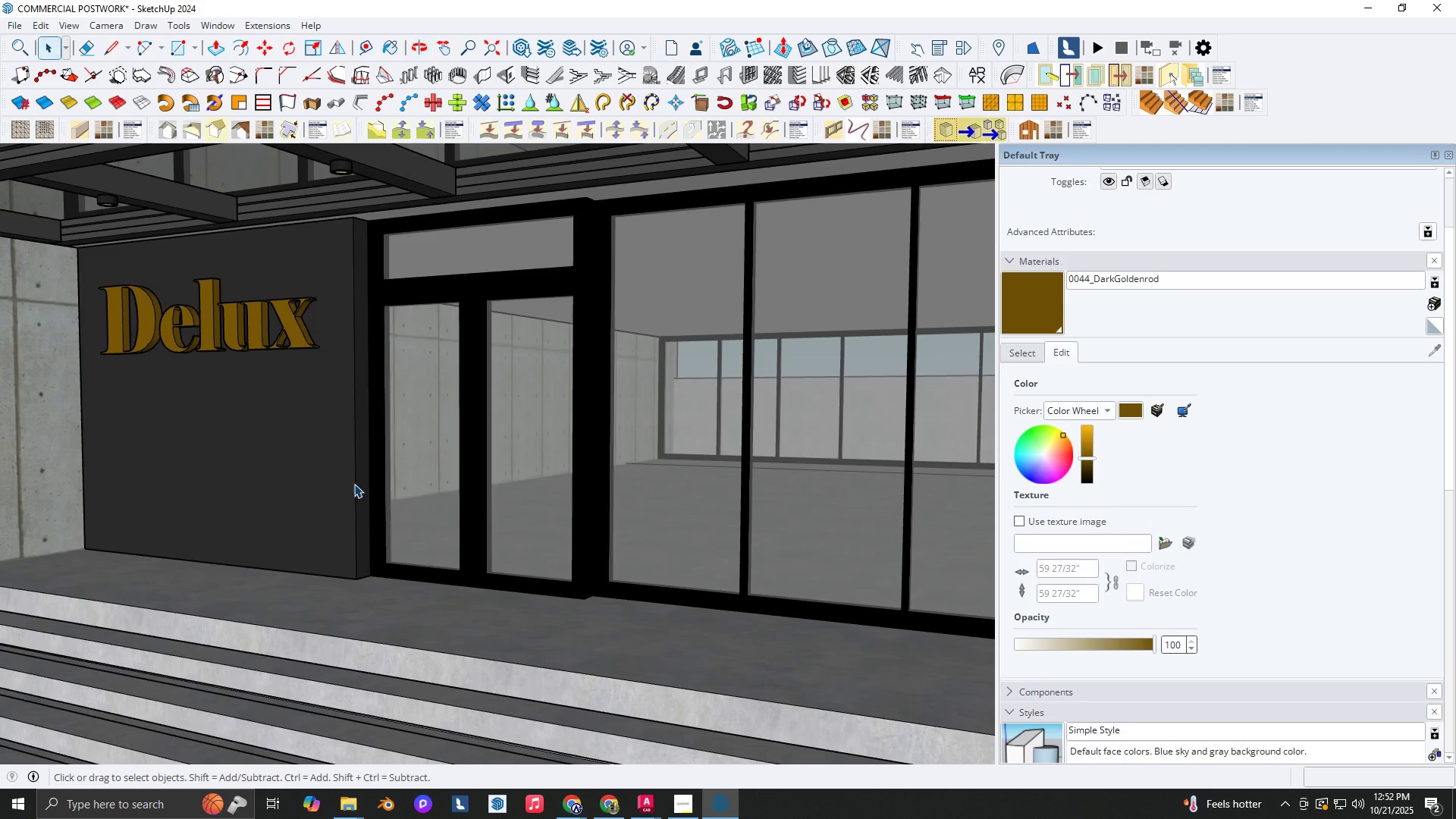 
scroll: coordinate [413, 486], scroll_direction: up, amount: 1.0
 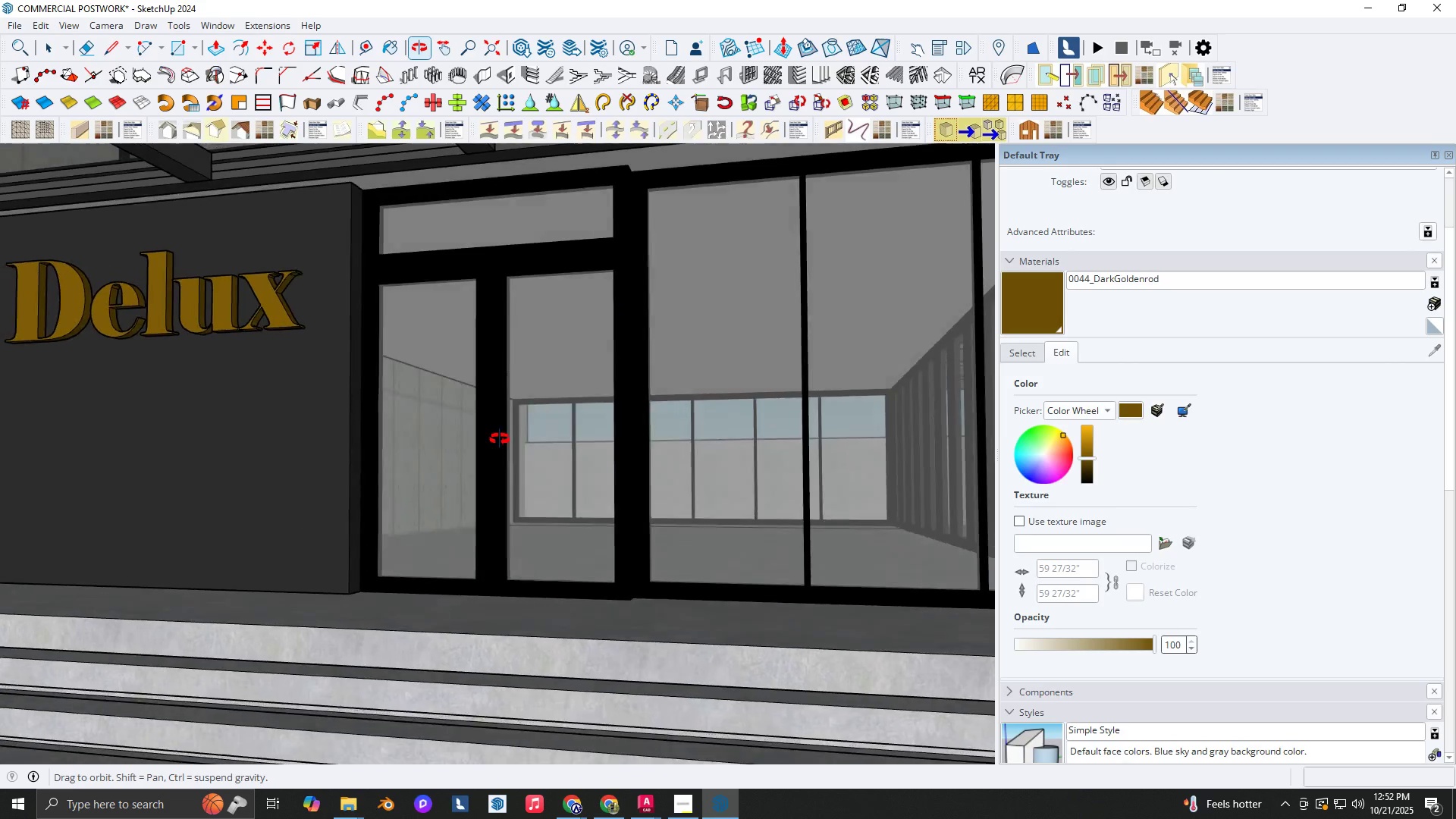 
scroll: coordinate [498, 443], scroll_direction: down, amount: 3.0
 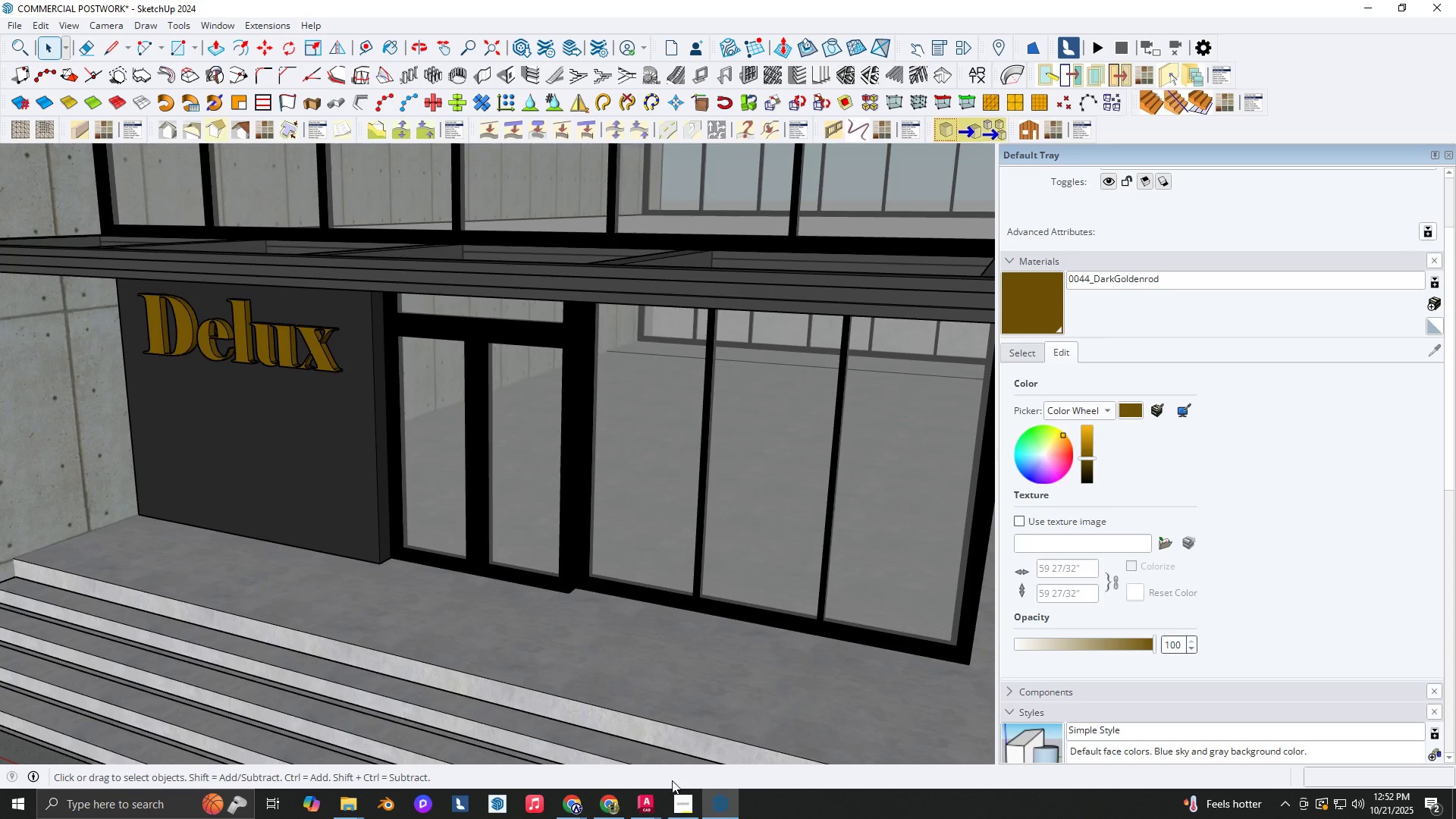 
wait(5.1)
 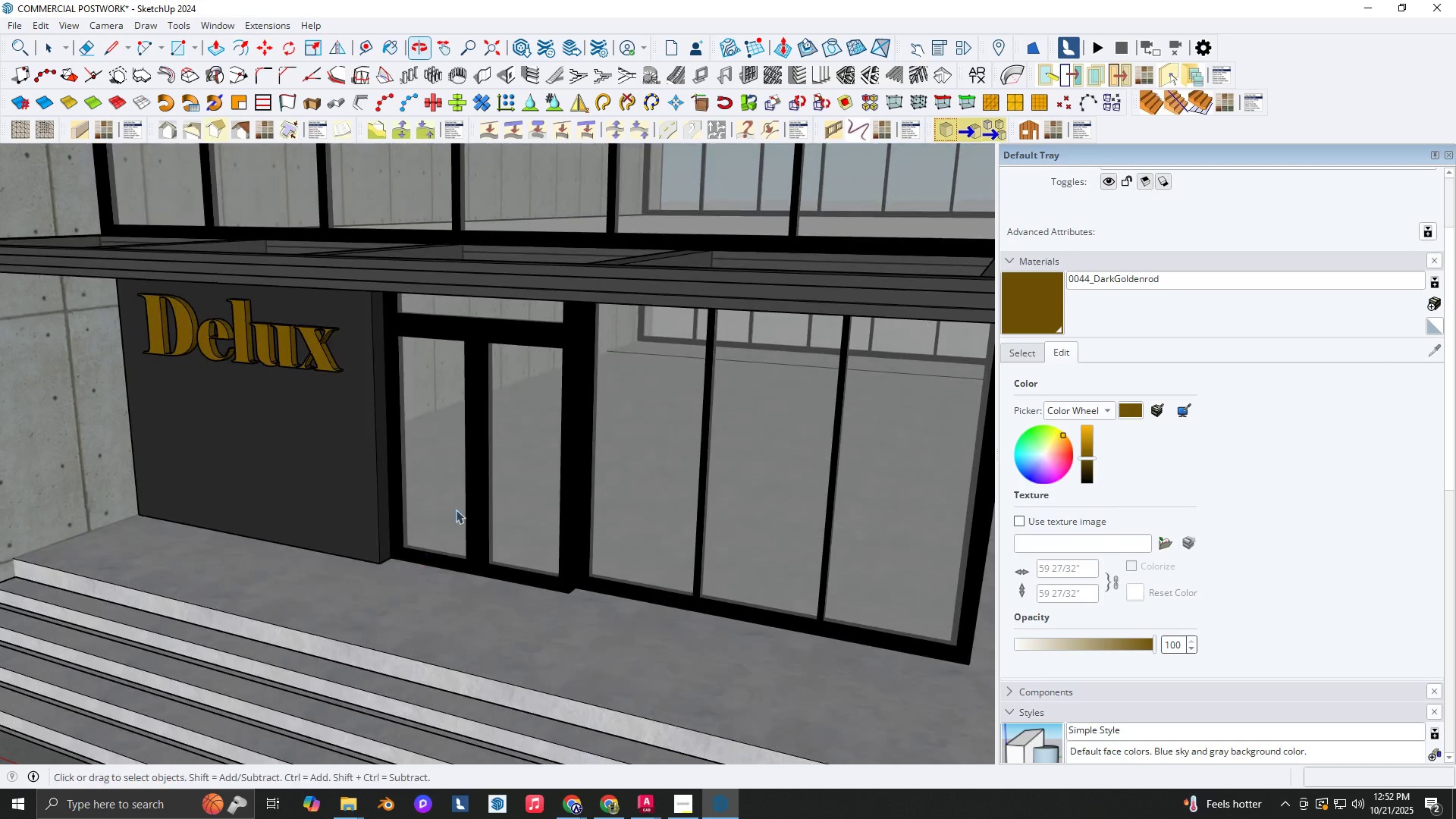 
left_click([259, 29])
 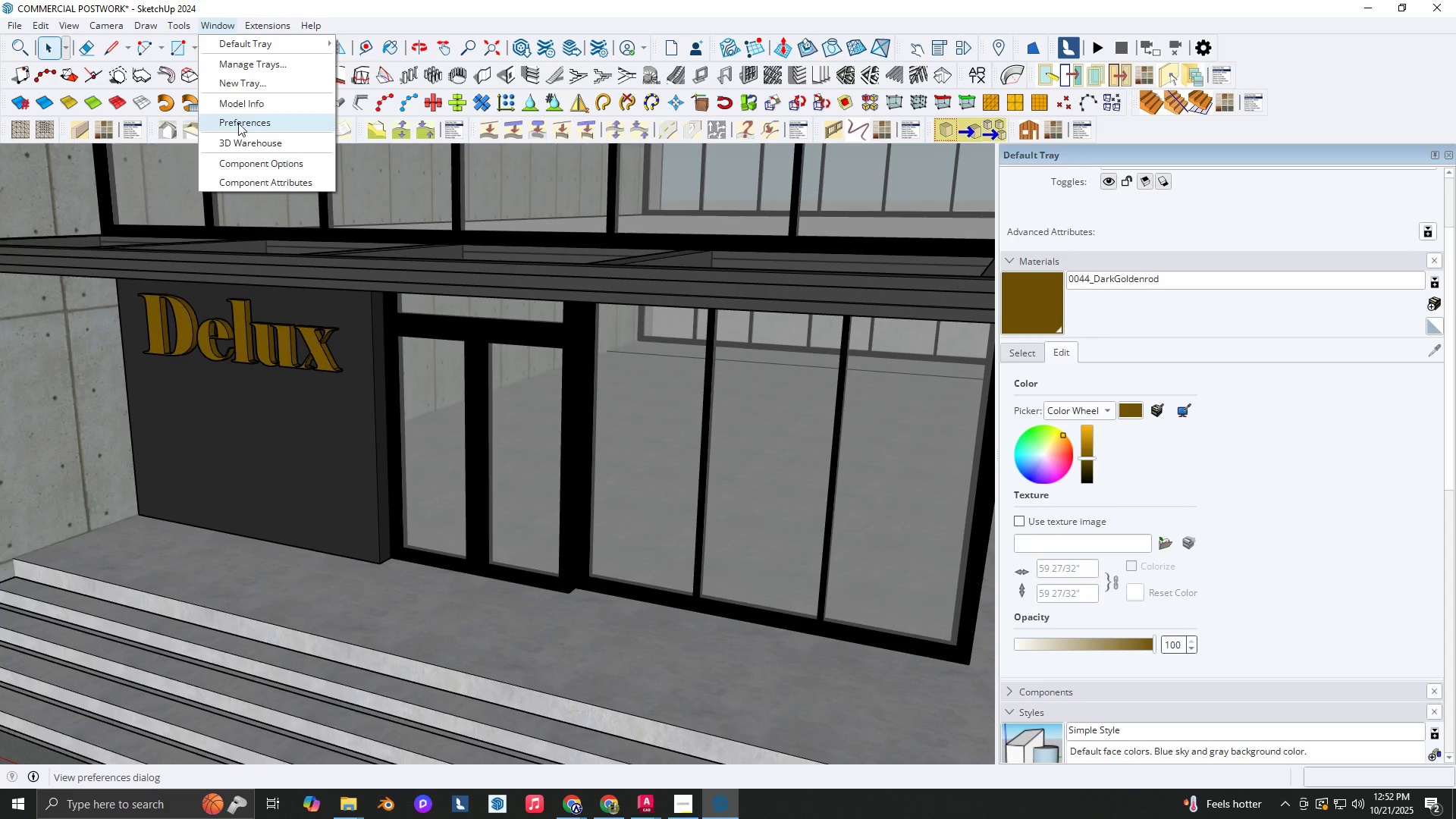 
left_click([239, 145])
 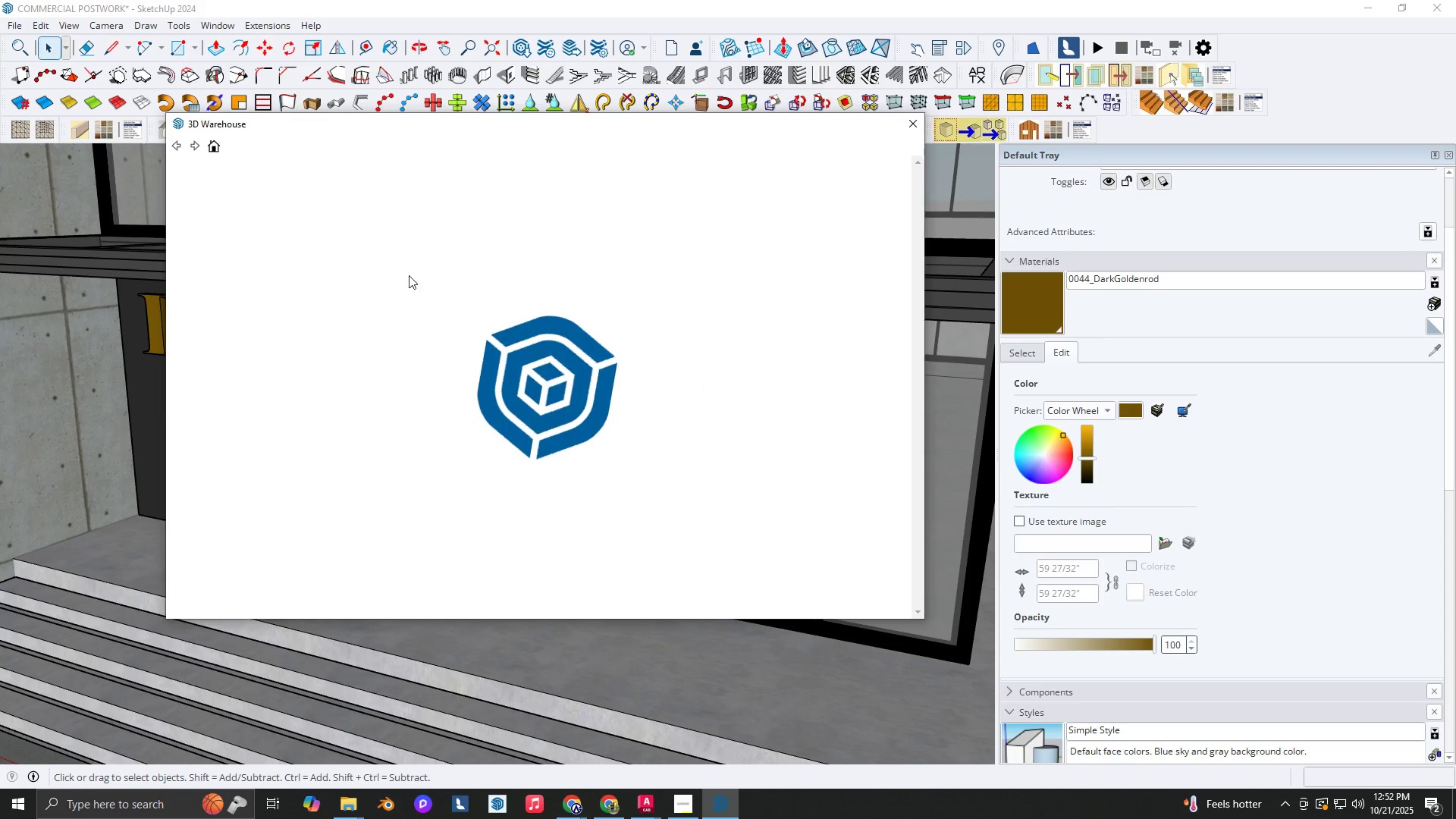 
mouse_move([484, 174])
 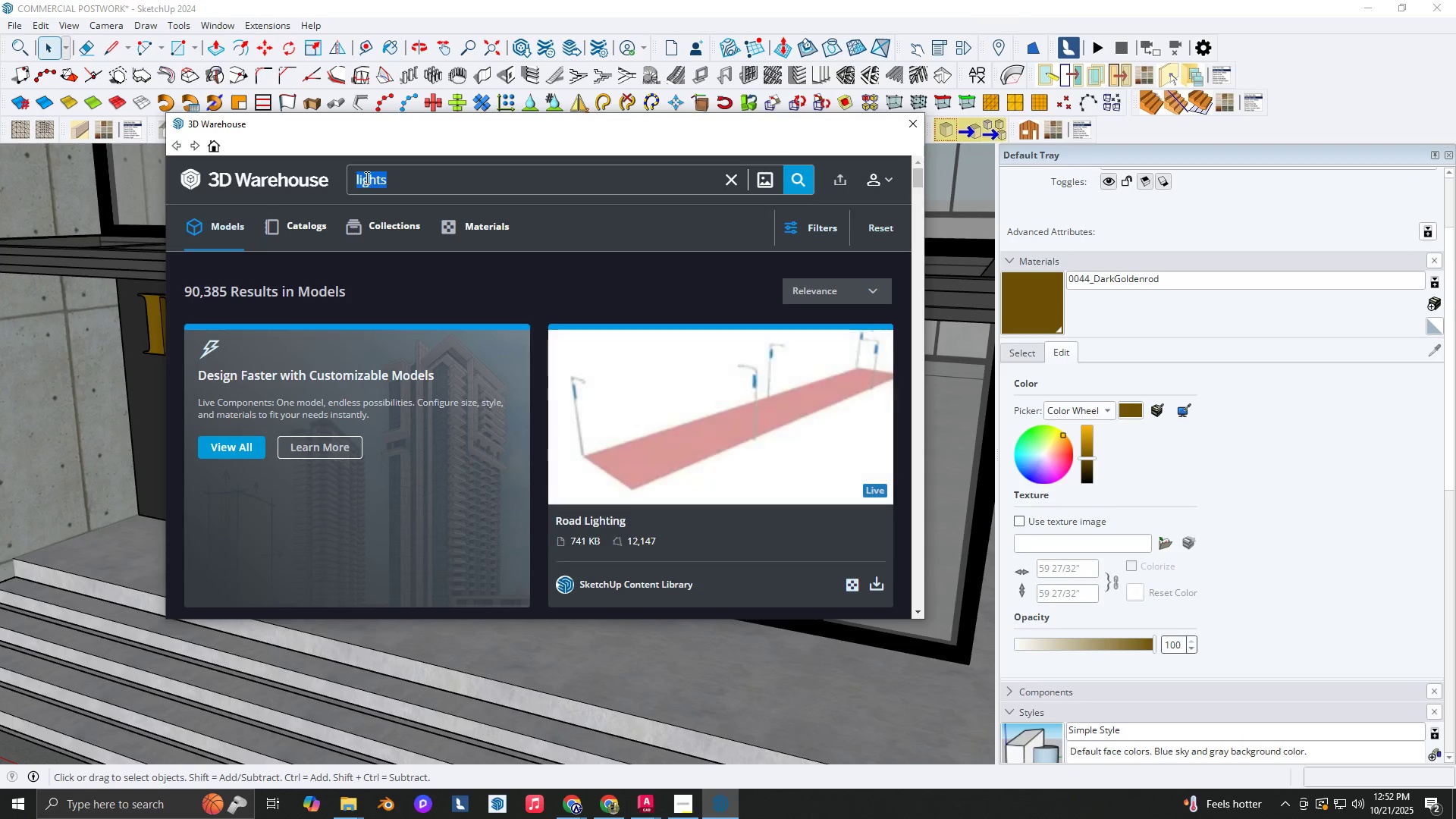 
type(door handle)
 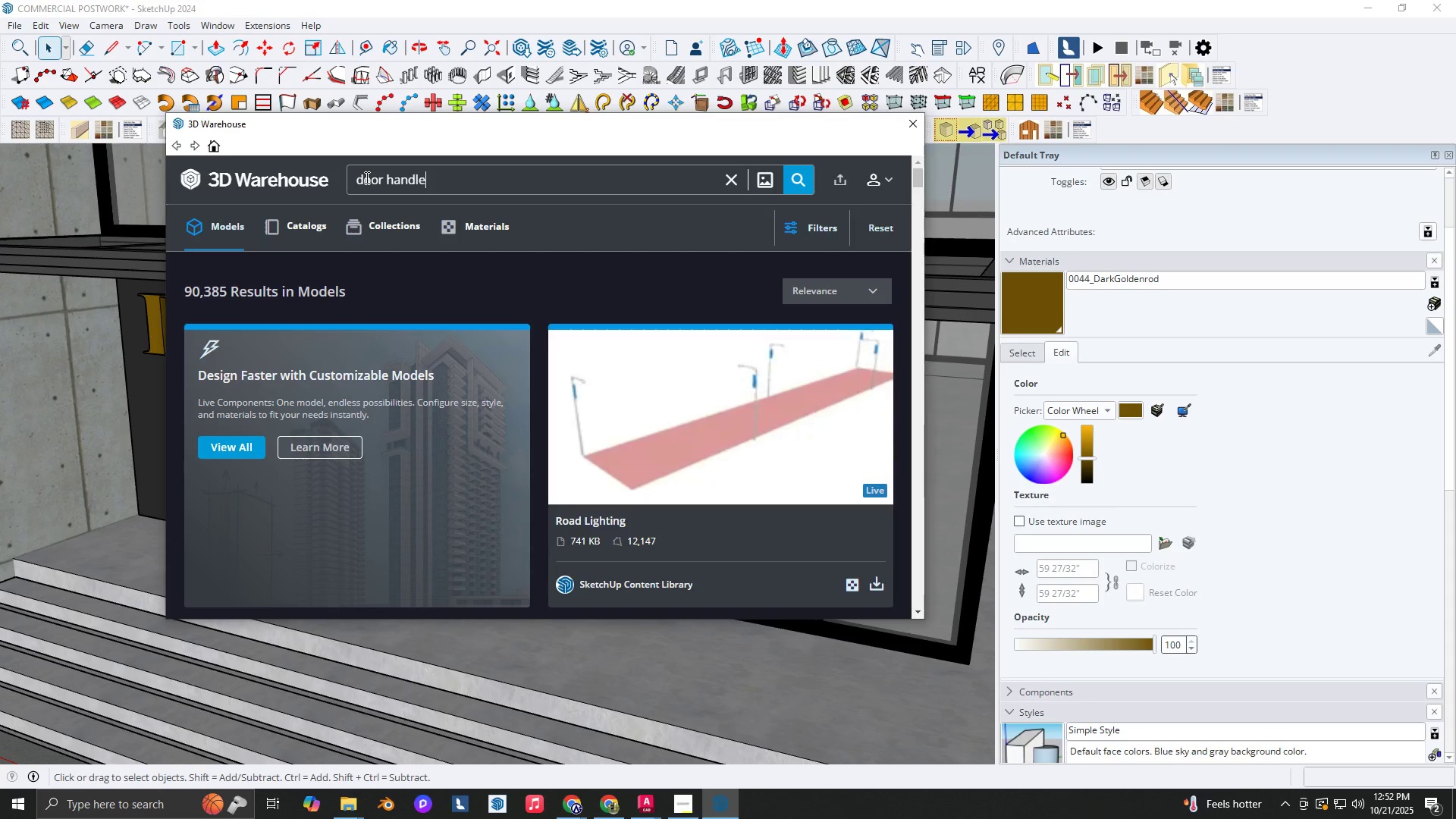 
key(Enter)
 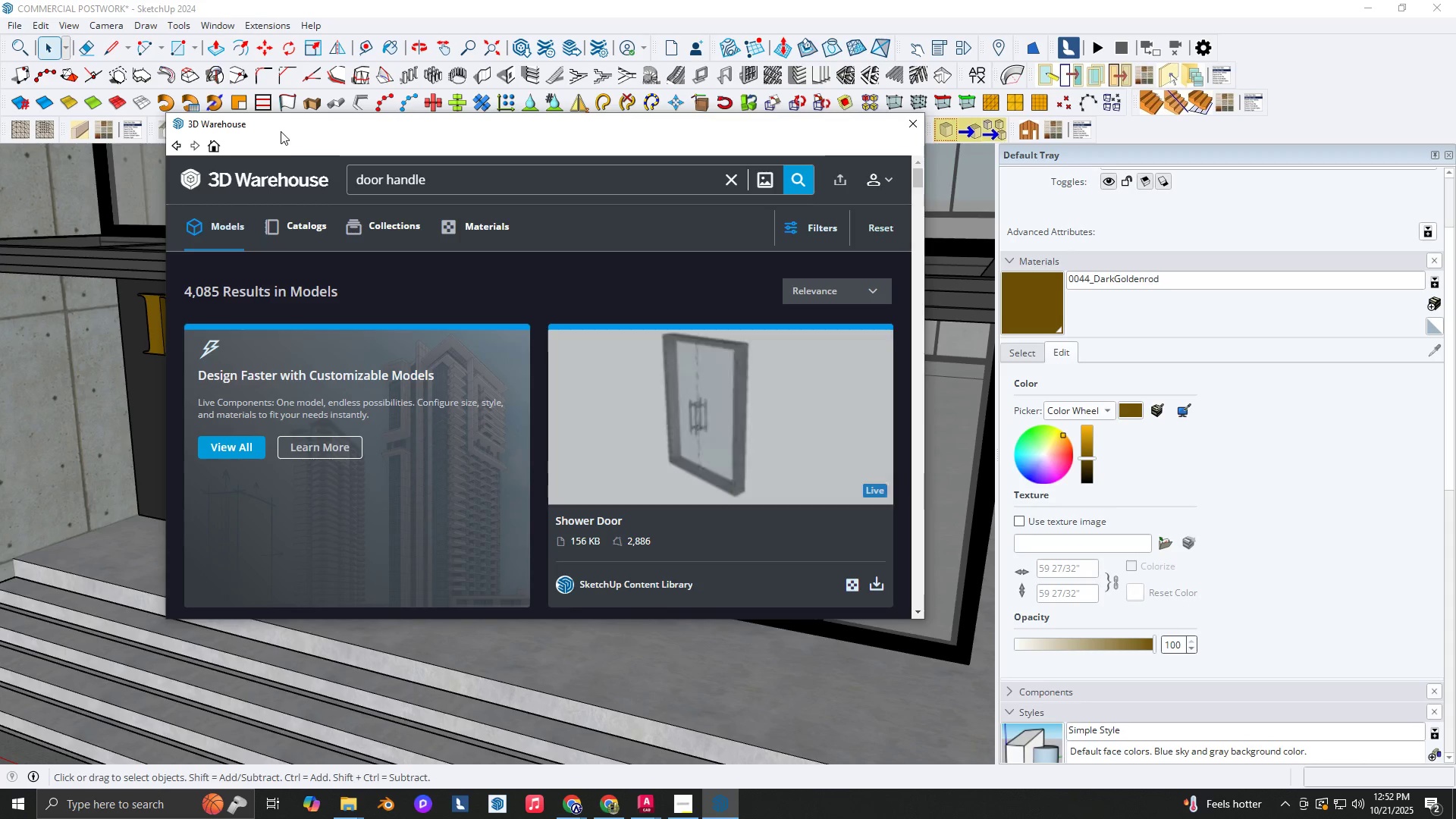 
scroll: coordinate [496, 481], scroll_direction: down, amount: 19.0
 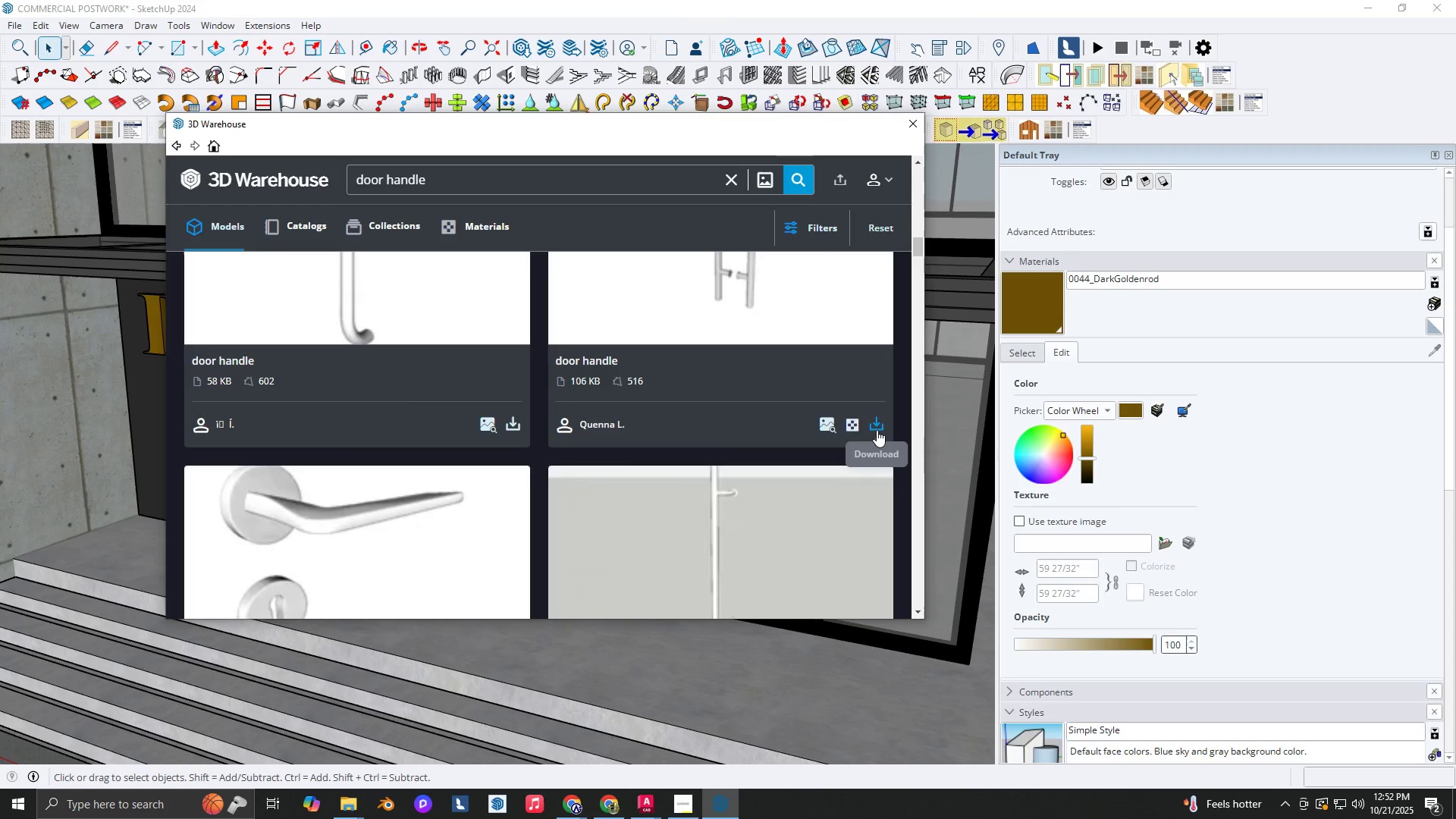 
left_click([877, 430])
 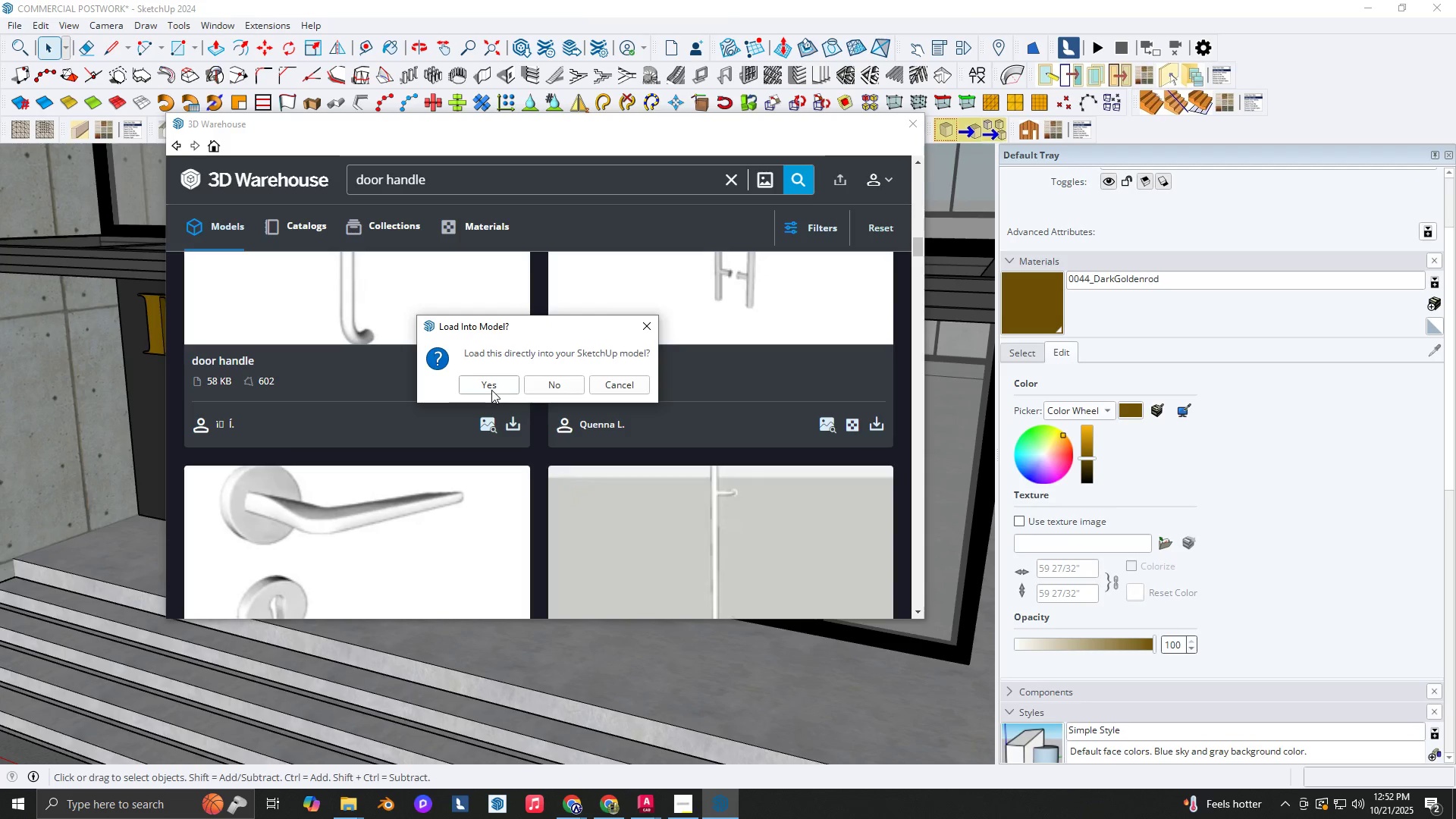 
left_click([491, 390])
 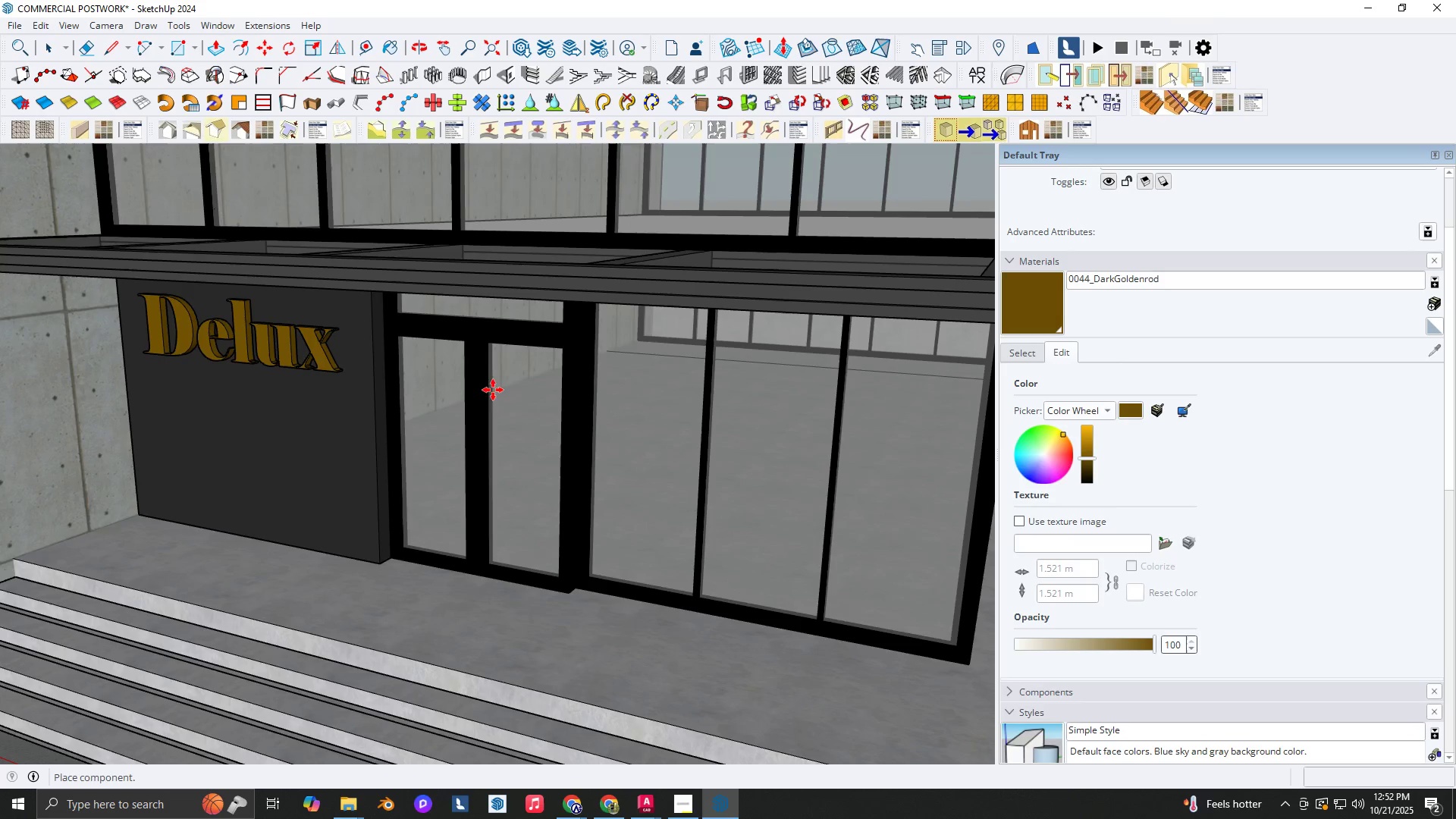 
scroll: coordinate [482, 519], scroll_direction: up, amount: 11.0
 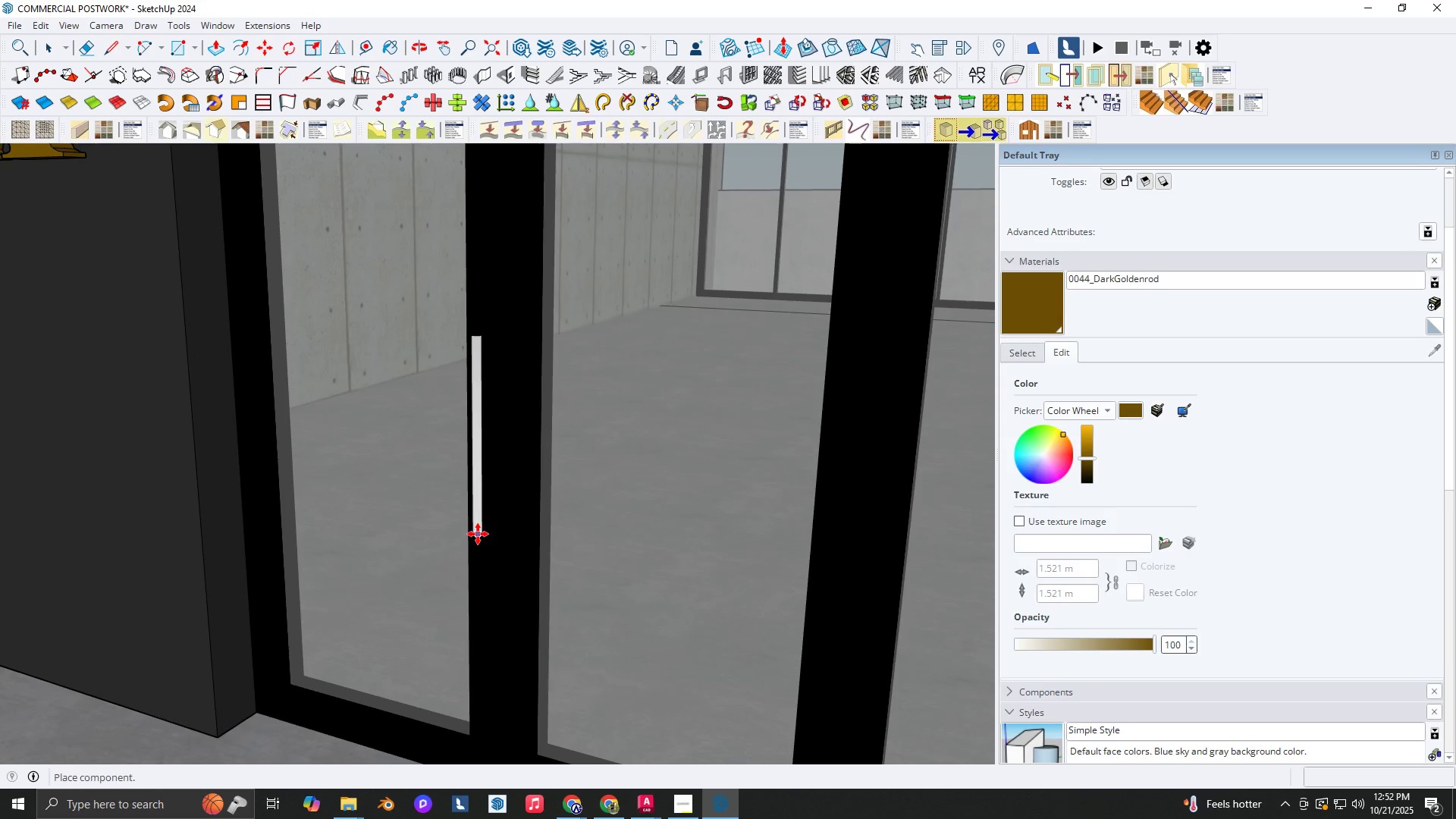 
left_click([475, 535])
 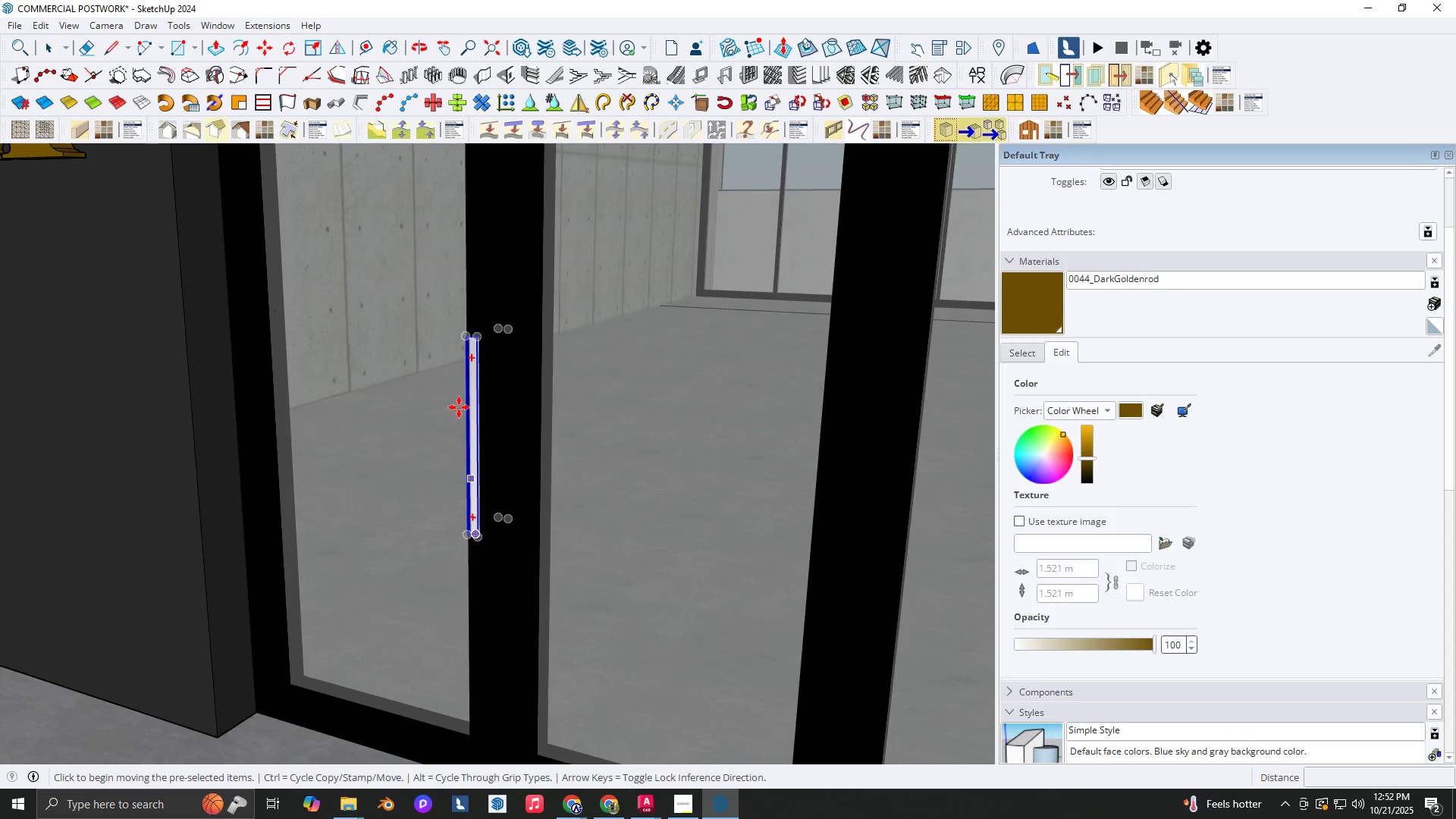 
scroll: coordinate [450, 344], scroll_direction: up, amount: 13.0
 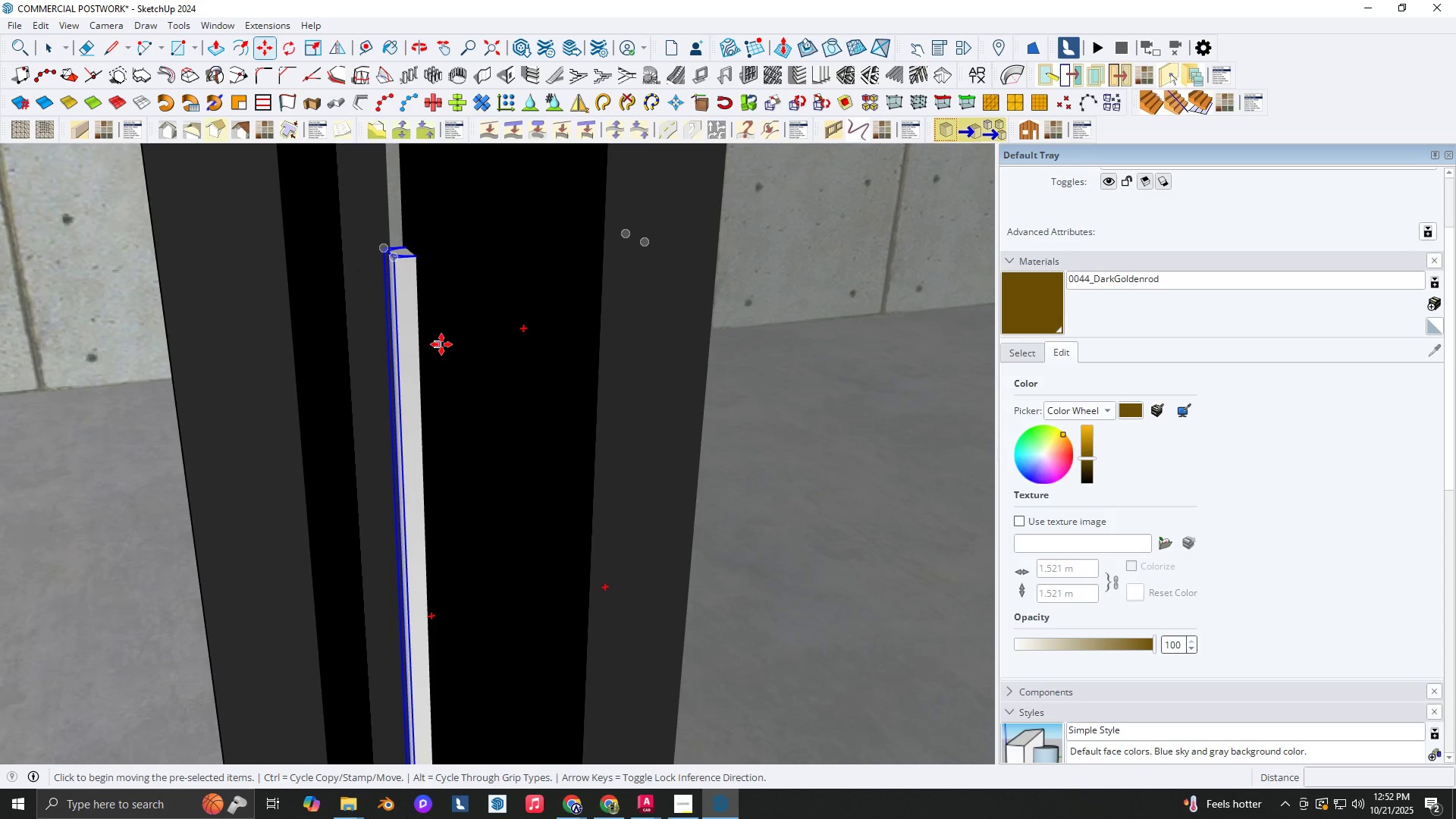 
left_click([441, 344])
 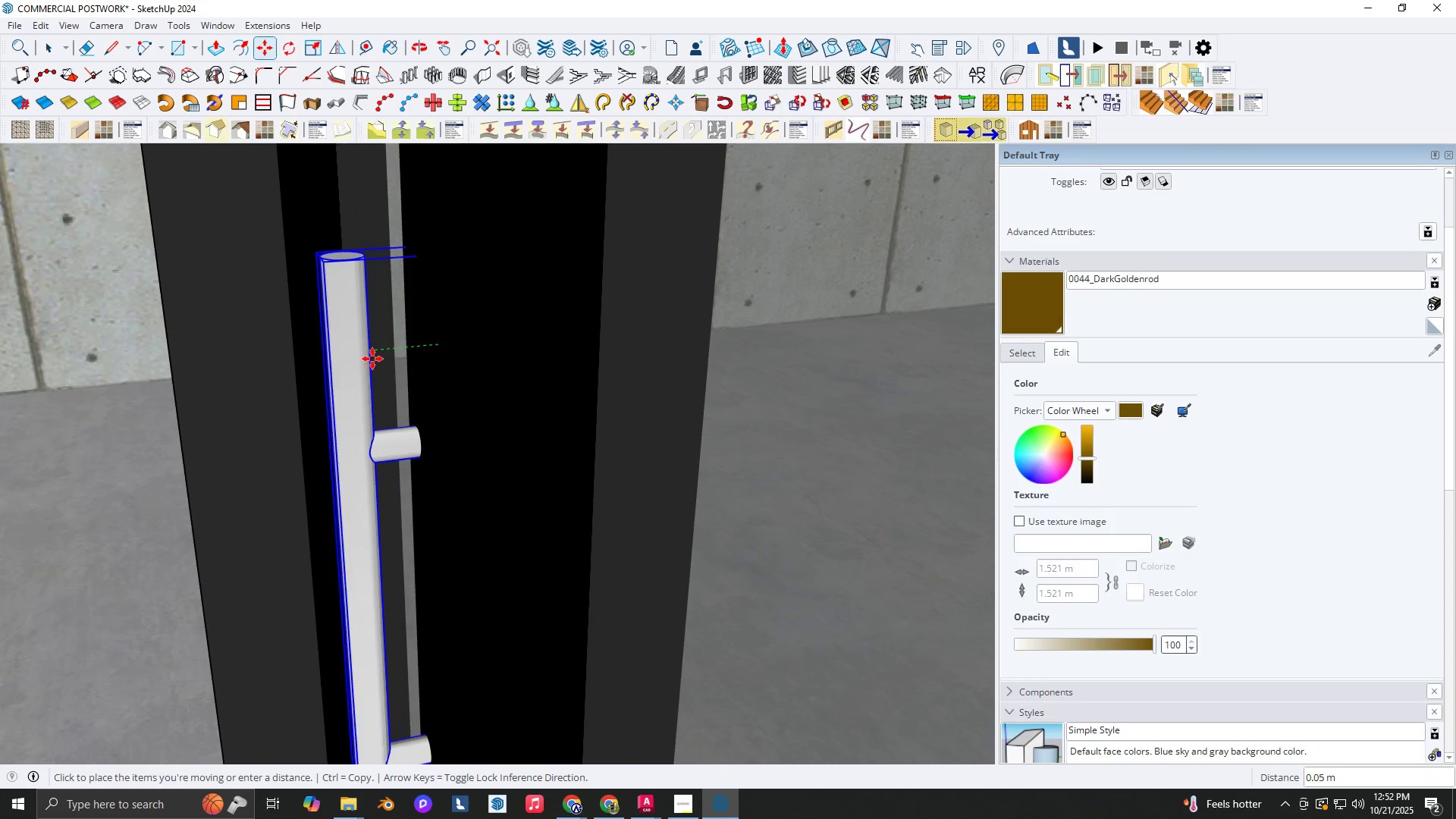 
left_click([372, 359])
 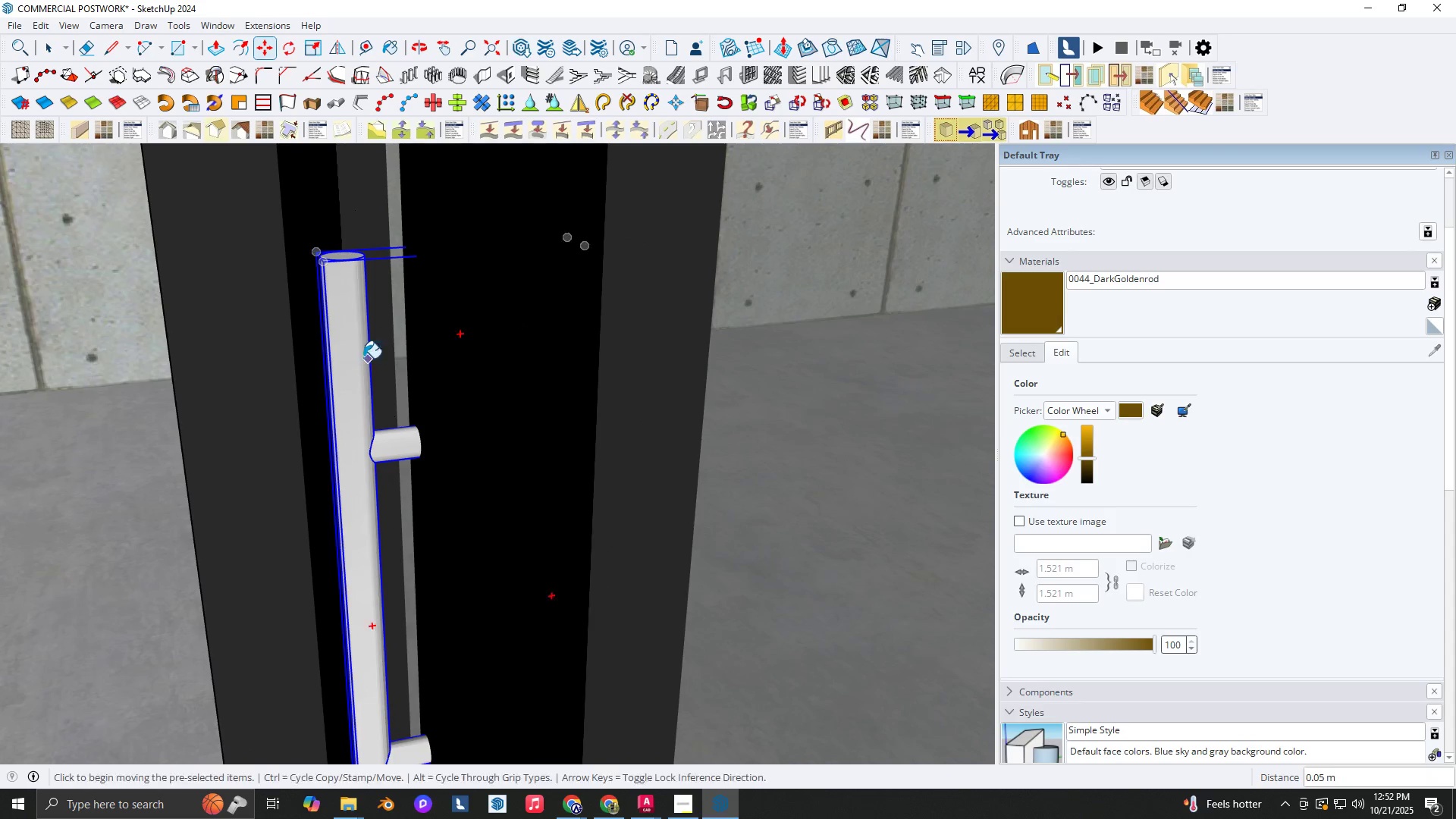 
key(B)
 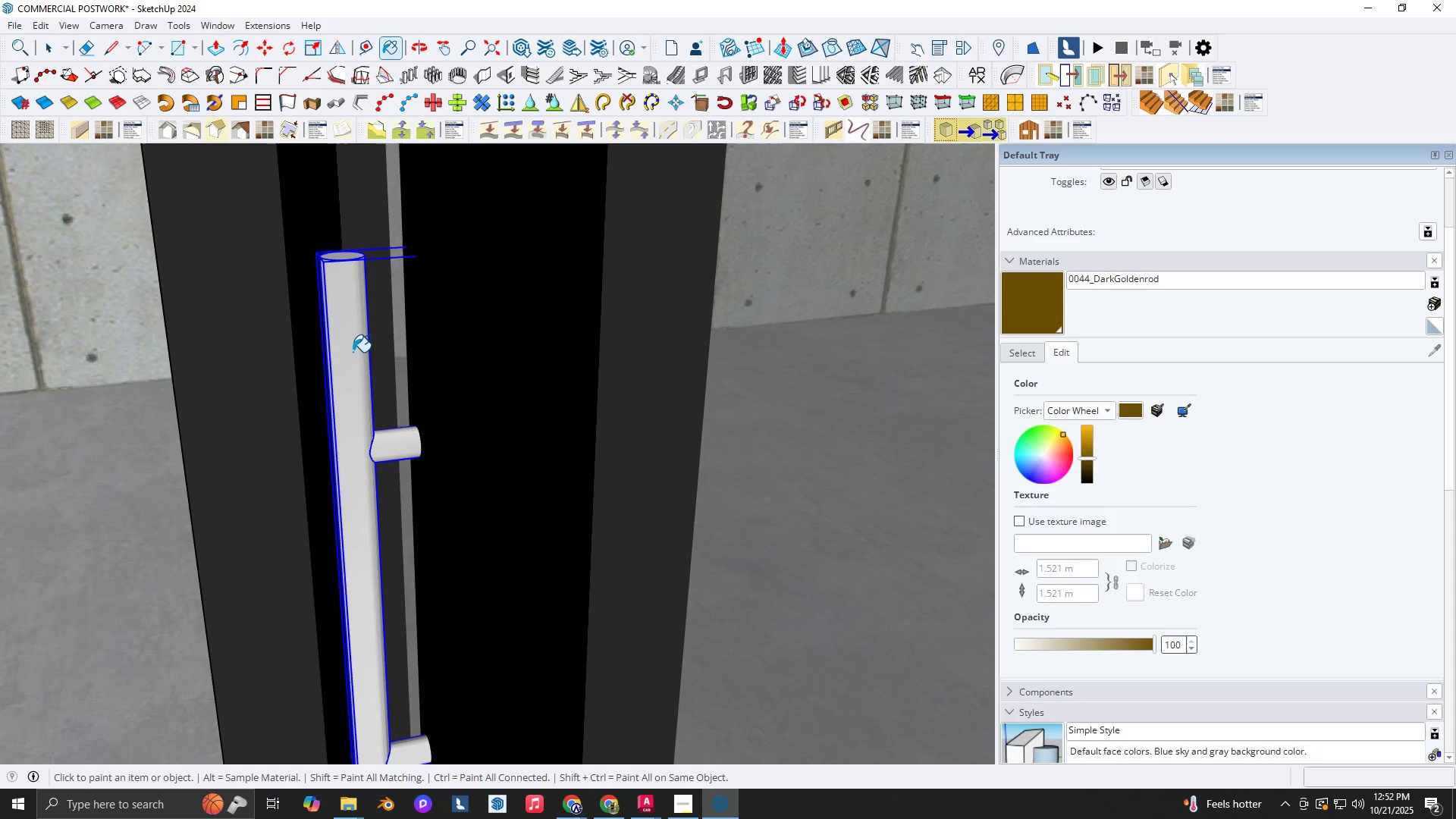 
hold_key(key=AltLeft, duration=0.48)
left_click([353, 352])
 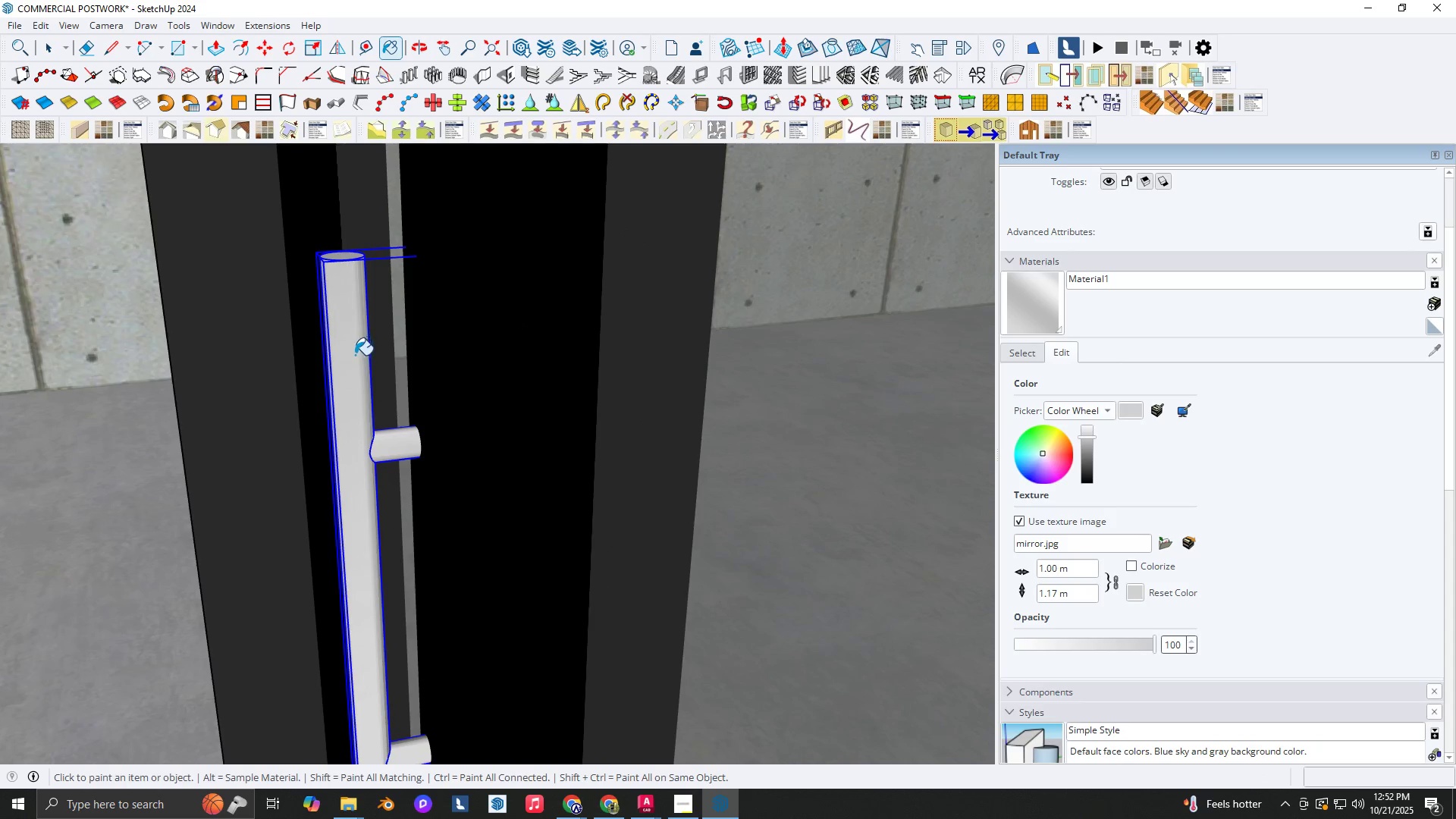 
key(Space)
 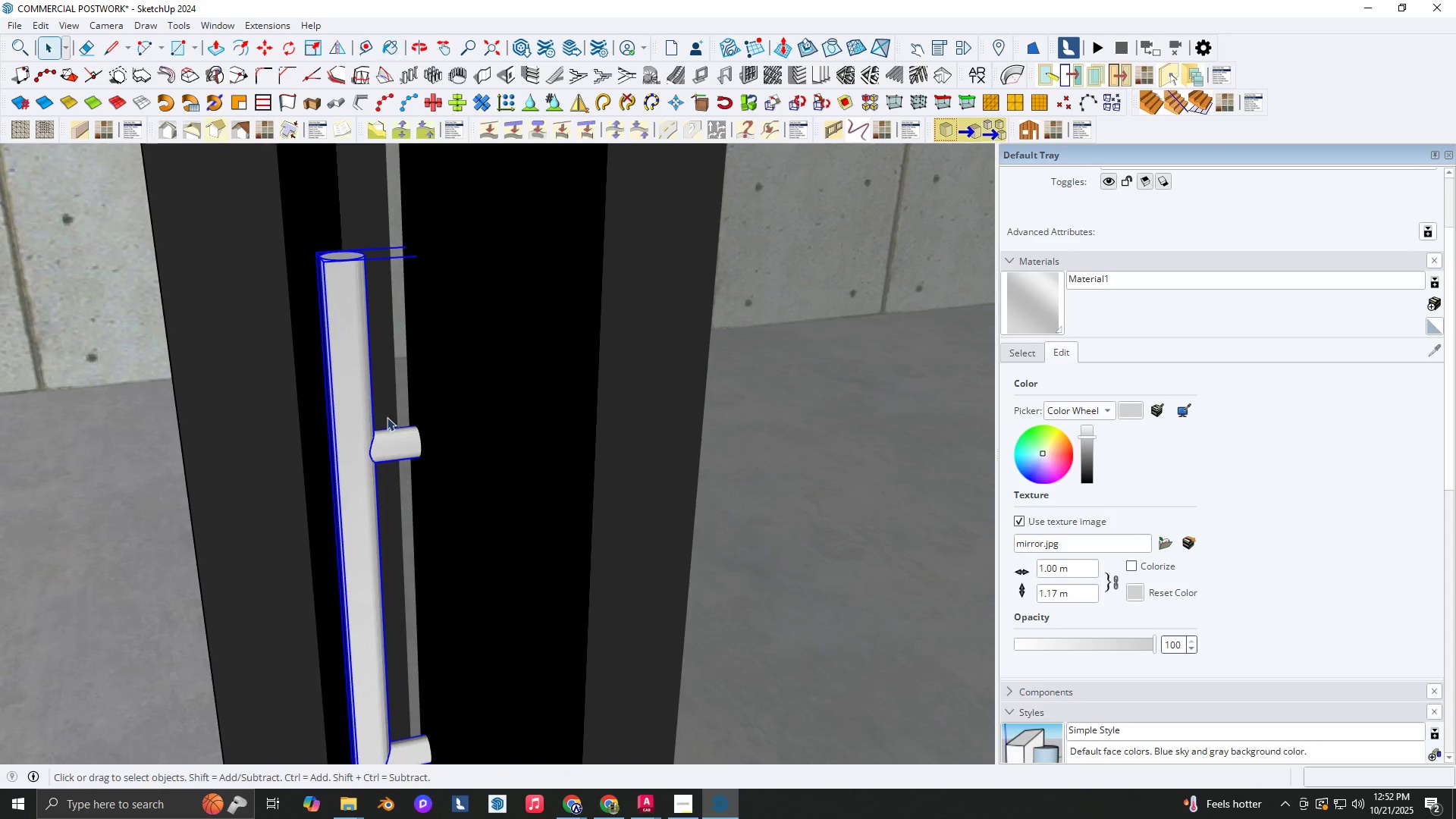 
scroll: coordinate [539, 405], scroll_direction: down, amount: 4.0
 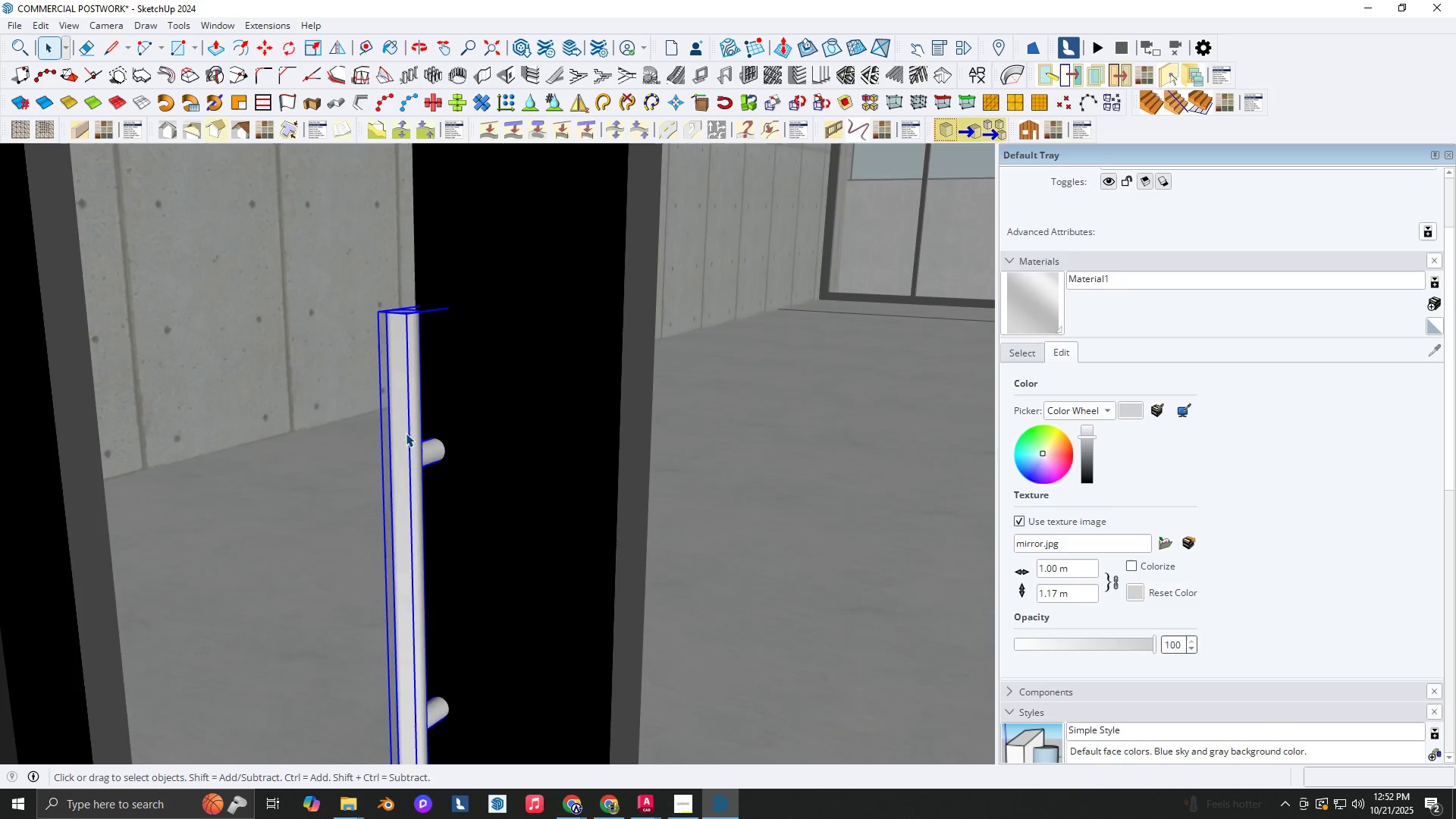 
key(Space)
 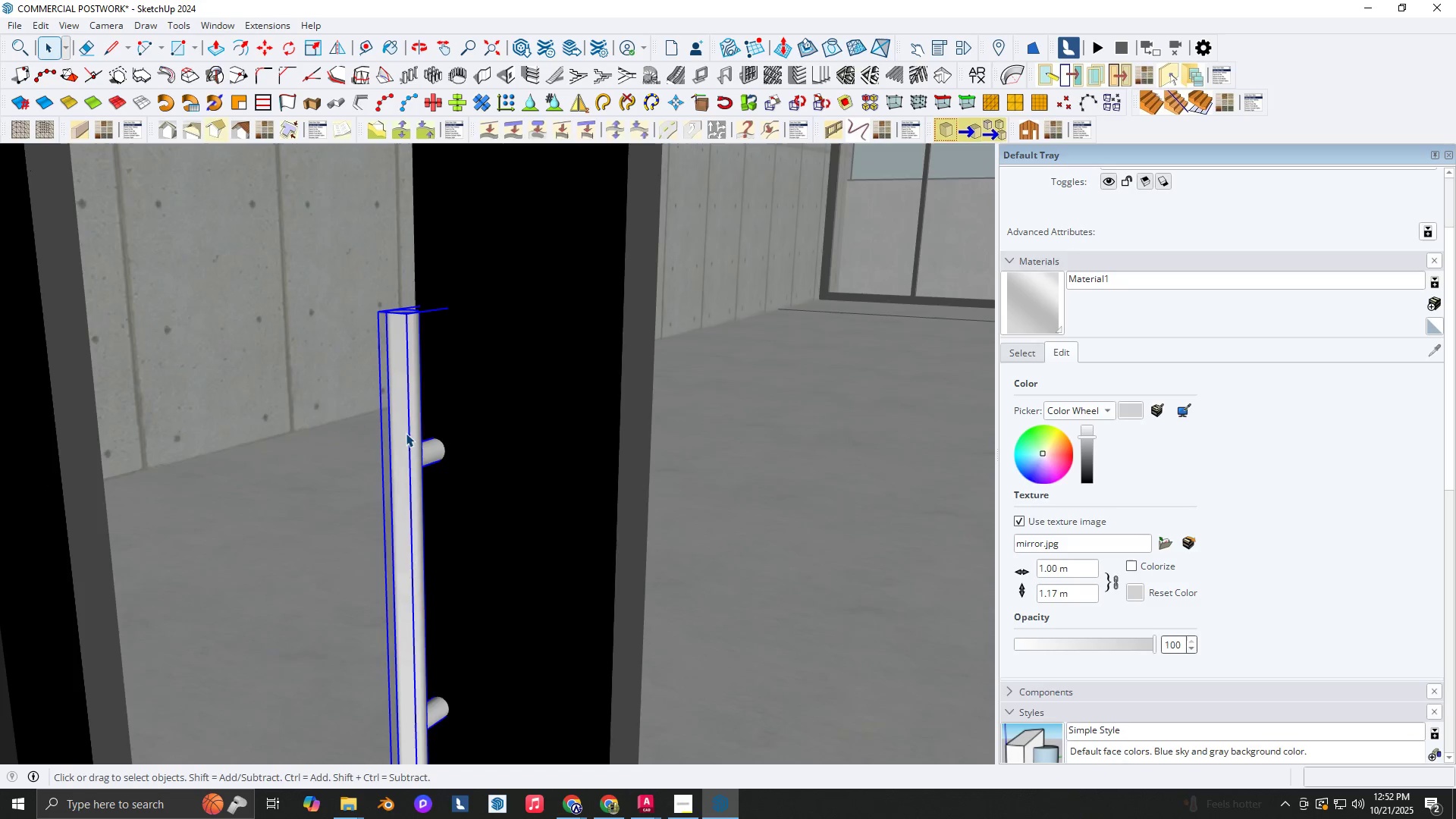 
double_click([406, 433])
 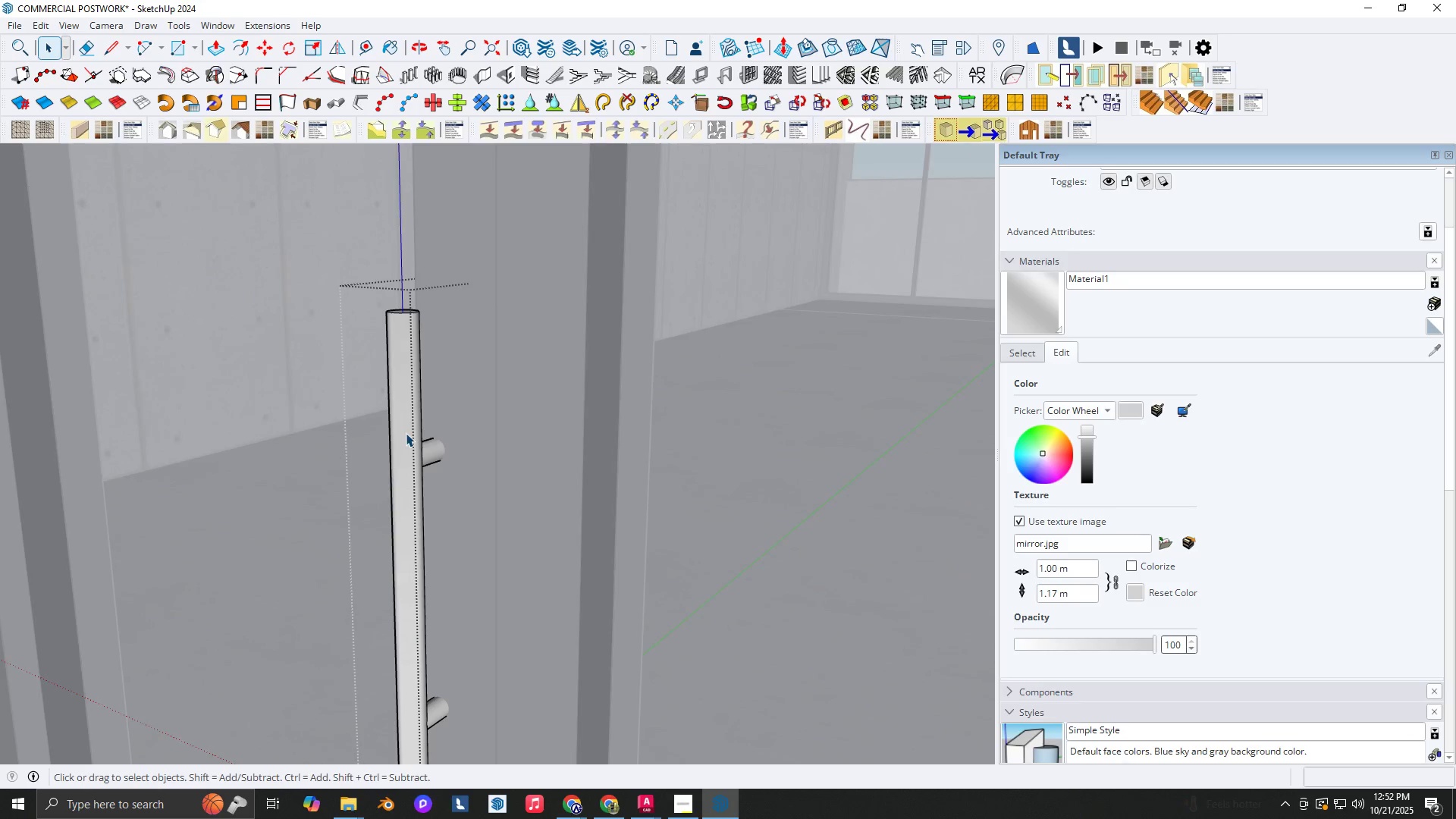 
key(Backquote)
 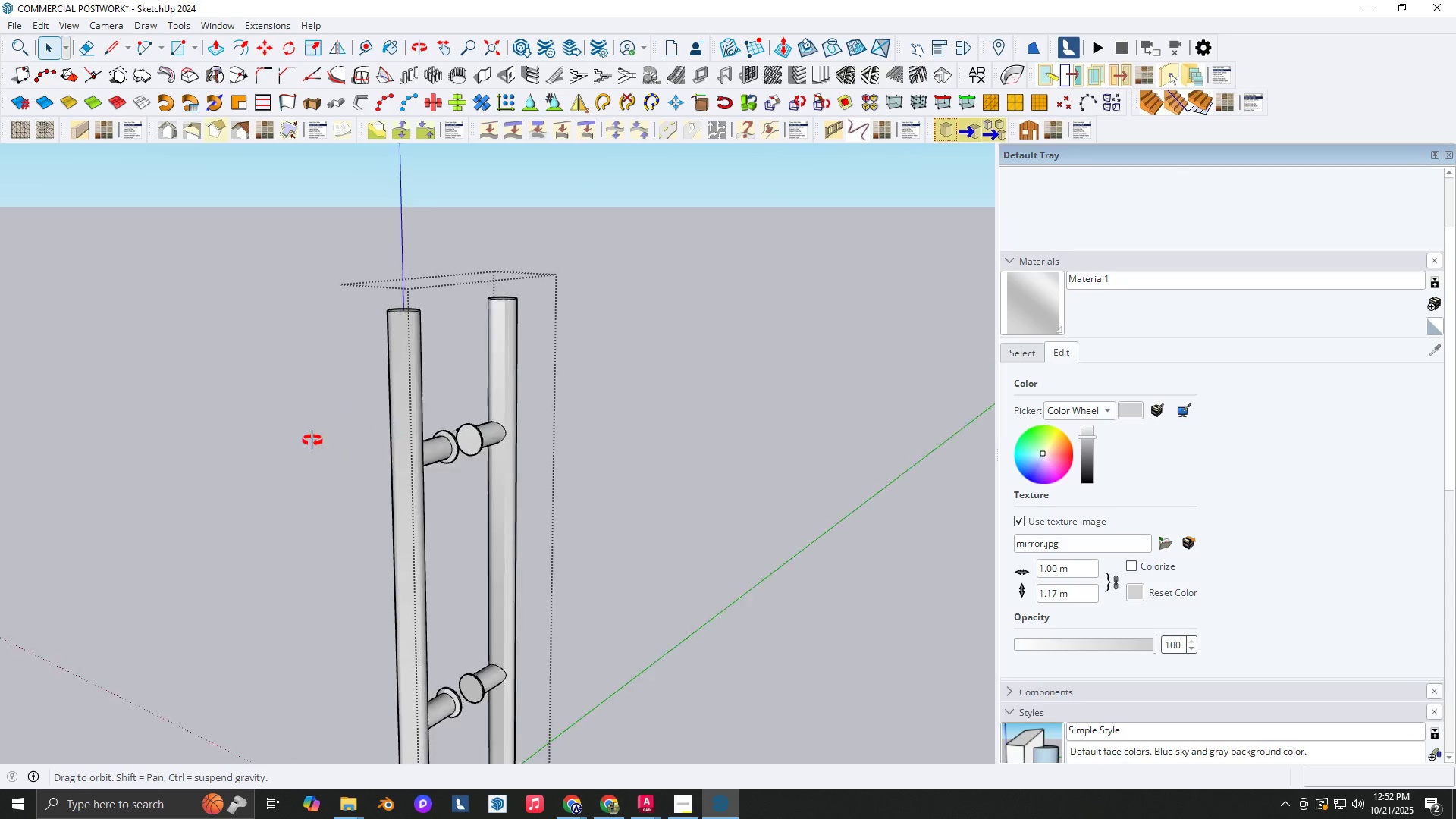 
scroll: coordinate [186, 439], scroll_direction: down, amount: 3.0
 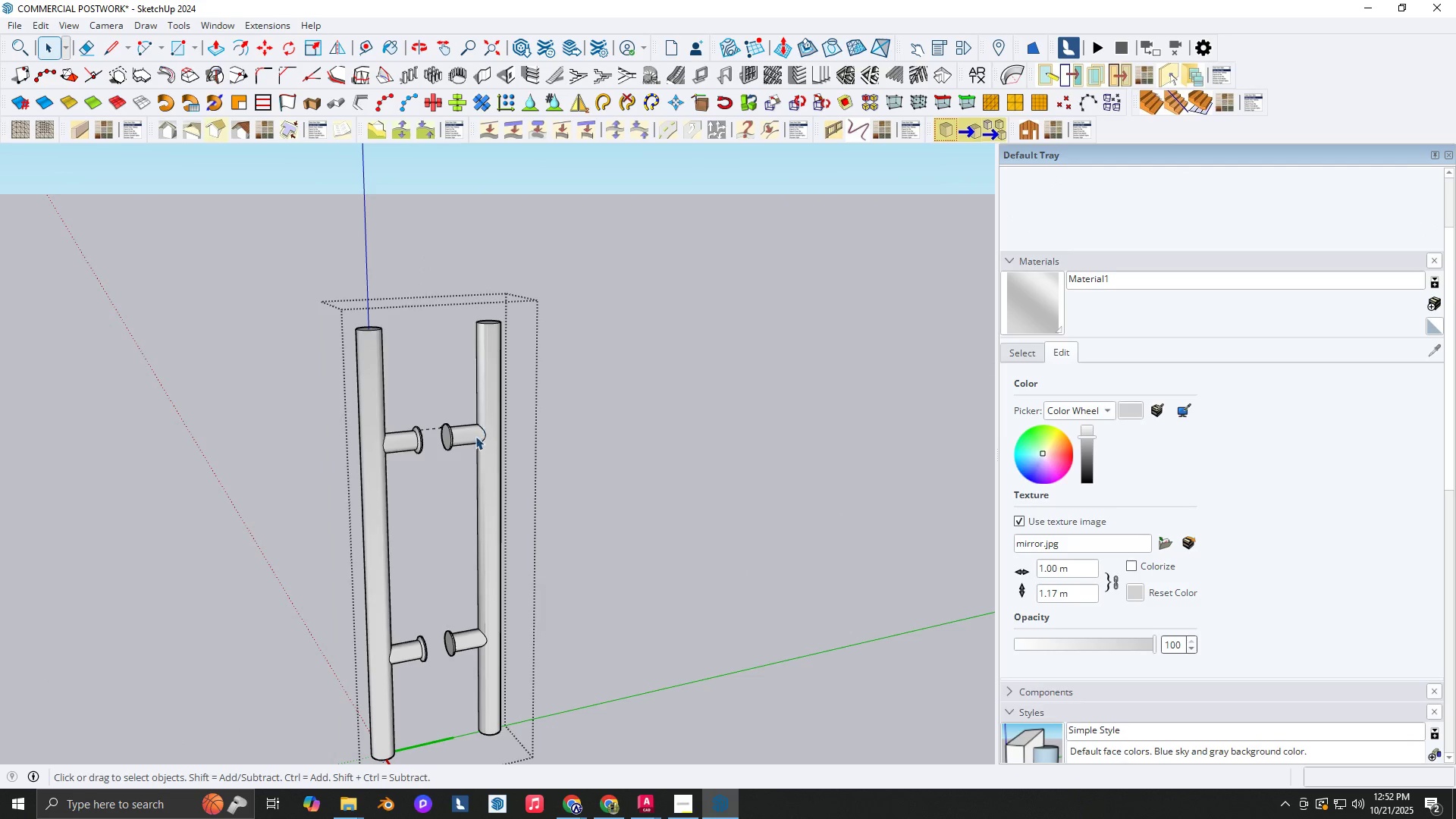 
left_click([475, 437])
 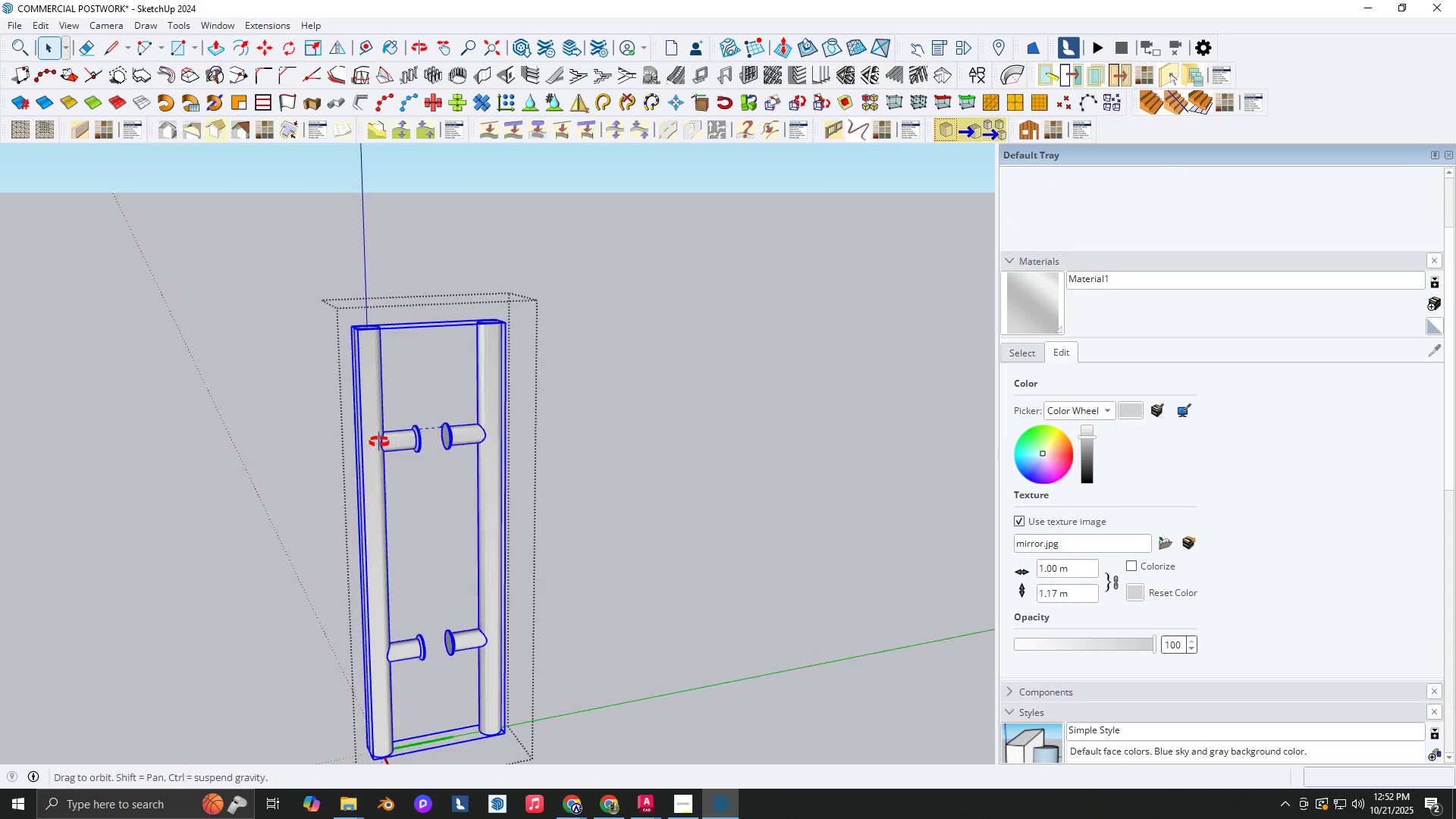 
scroll: coordinate [372, 444], scroll_direction: down, amount: 1.0
 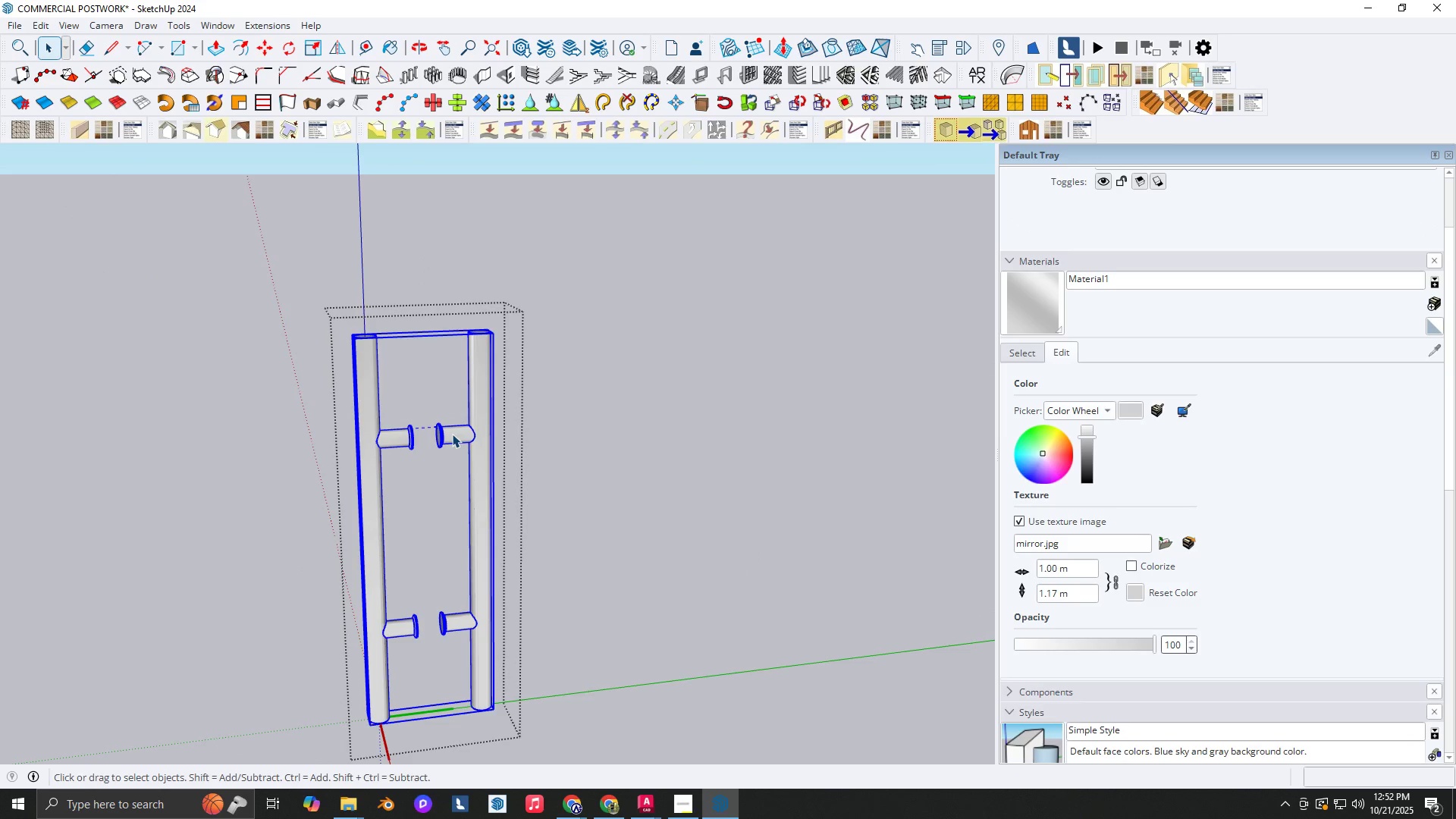 
double_click([452, 434])
 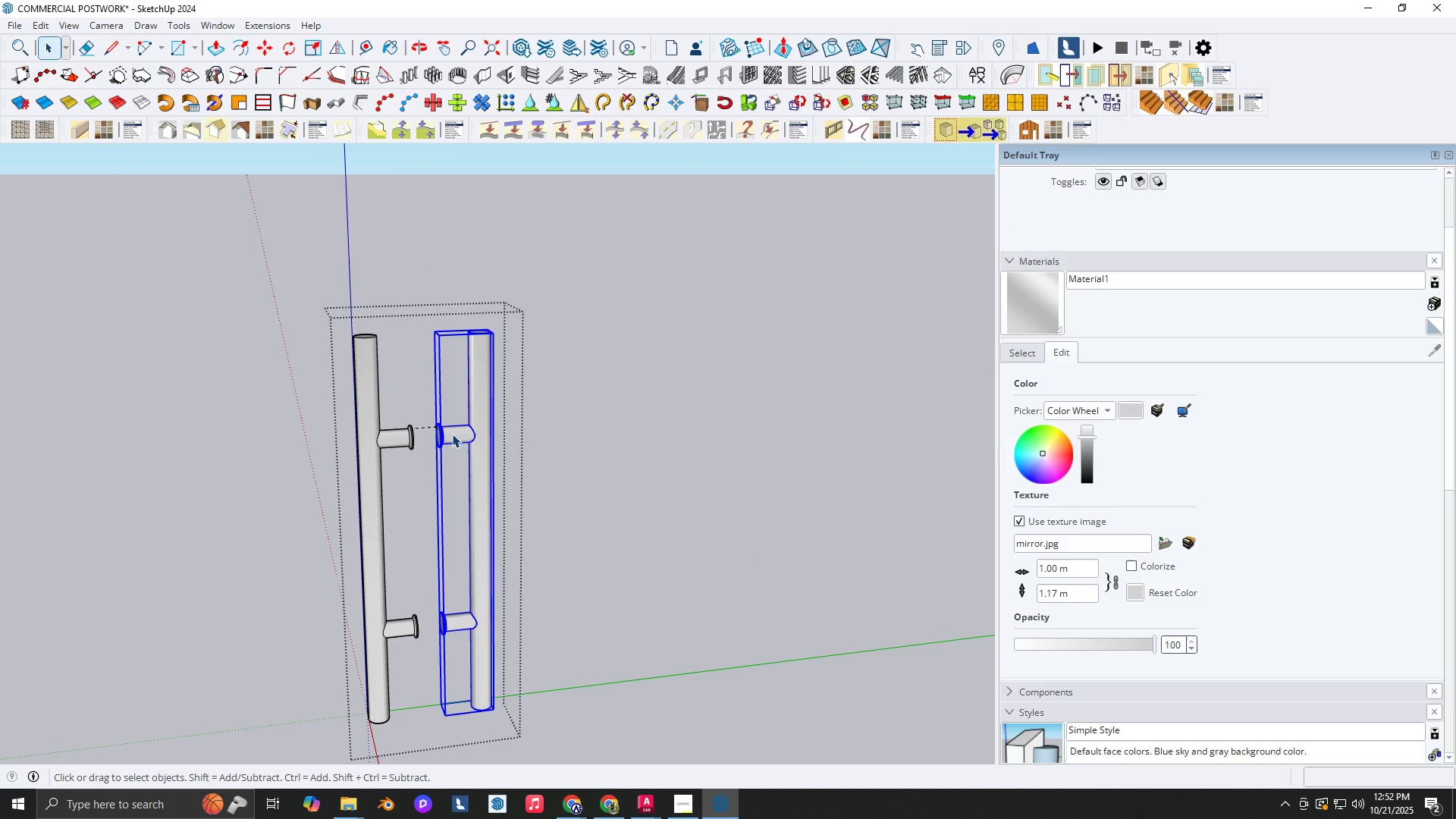 
triple_click([452, 434])
 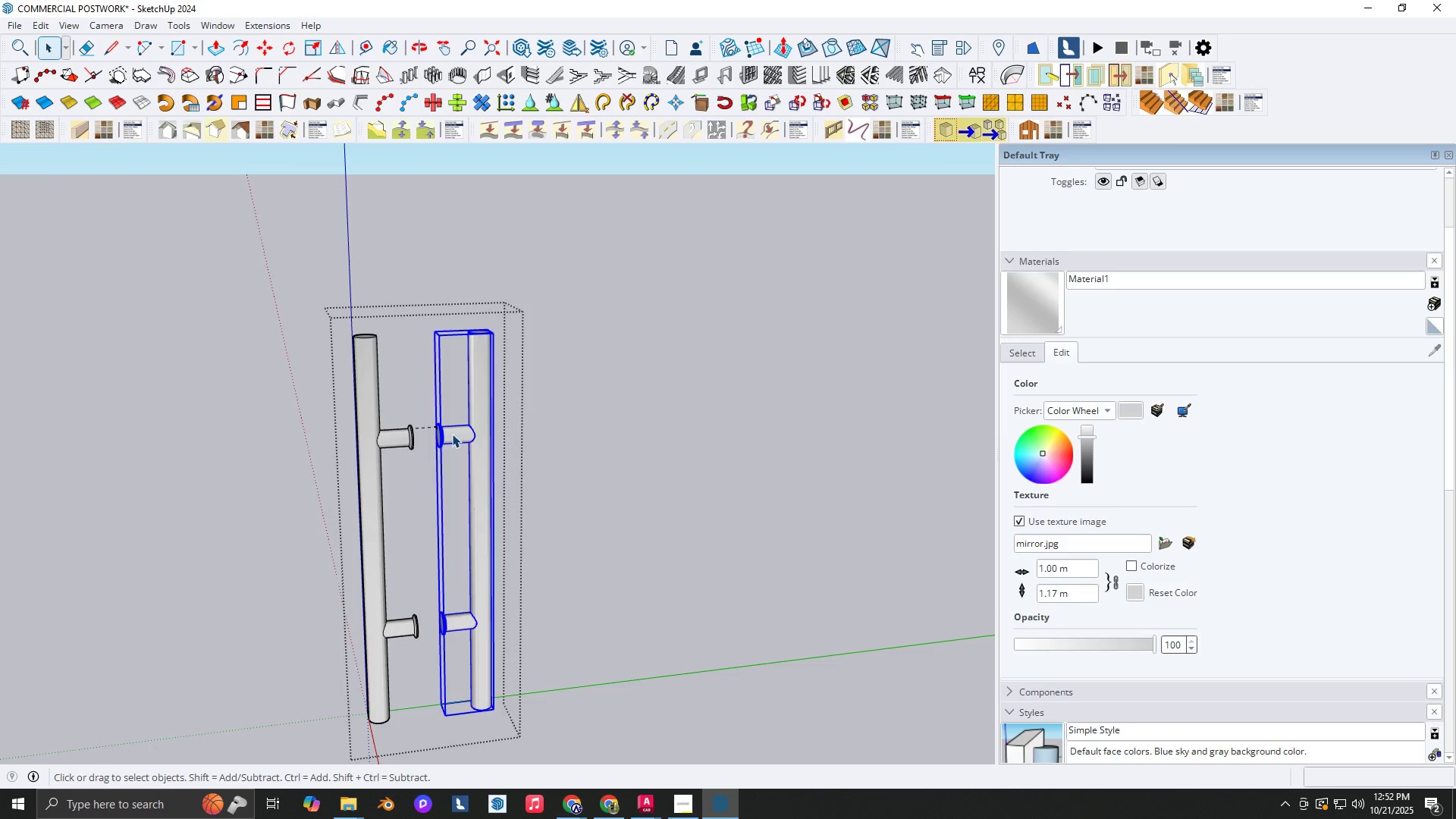 
type(nm)
 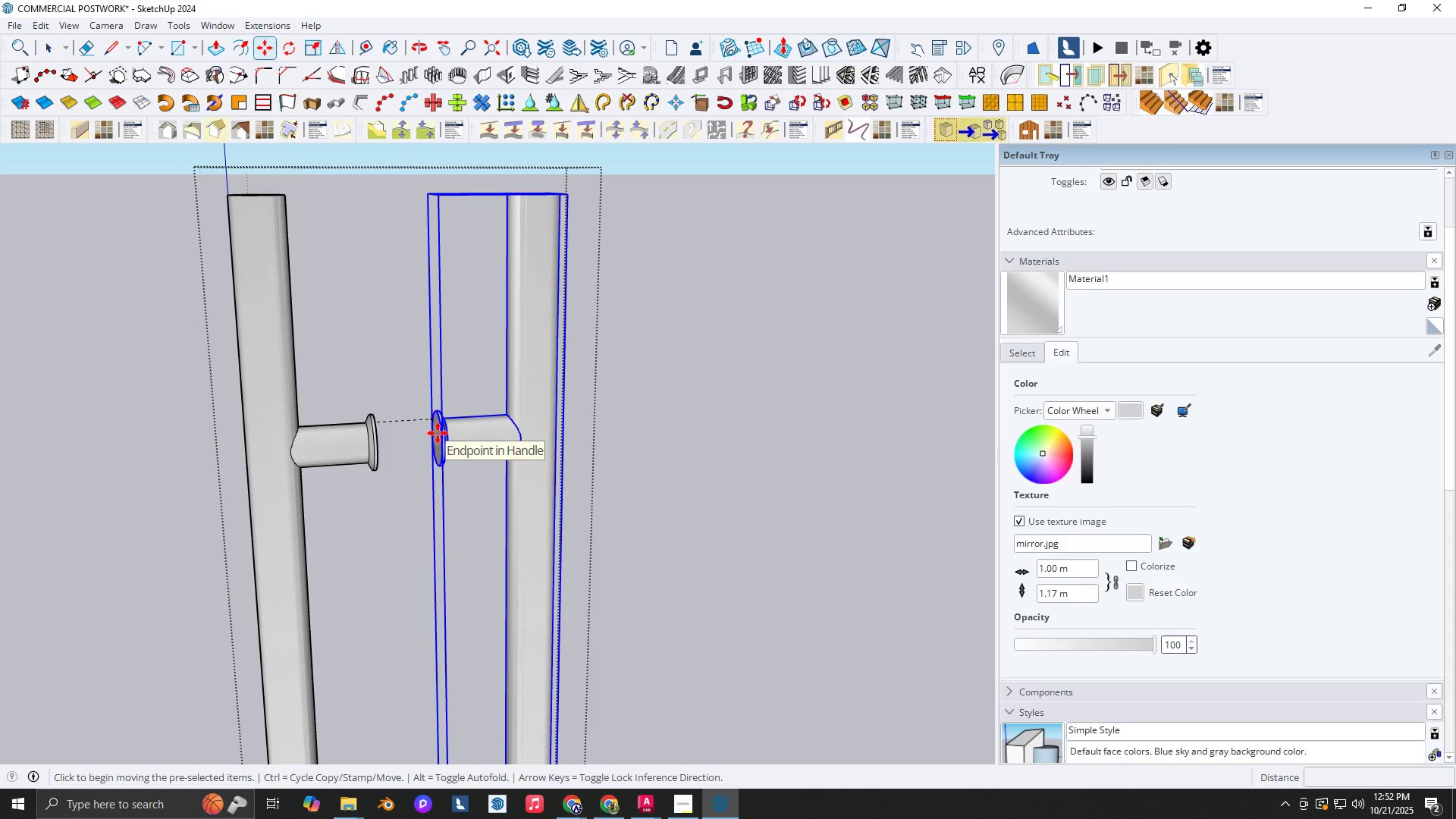 
scroll: coordinate [438, 433], scroll_direction: up, amount: 8.0
 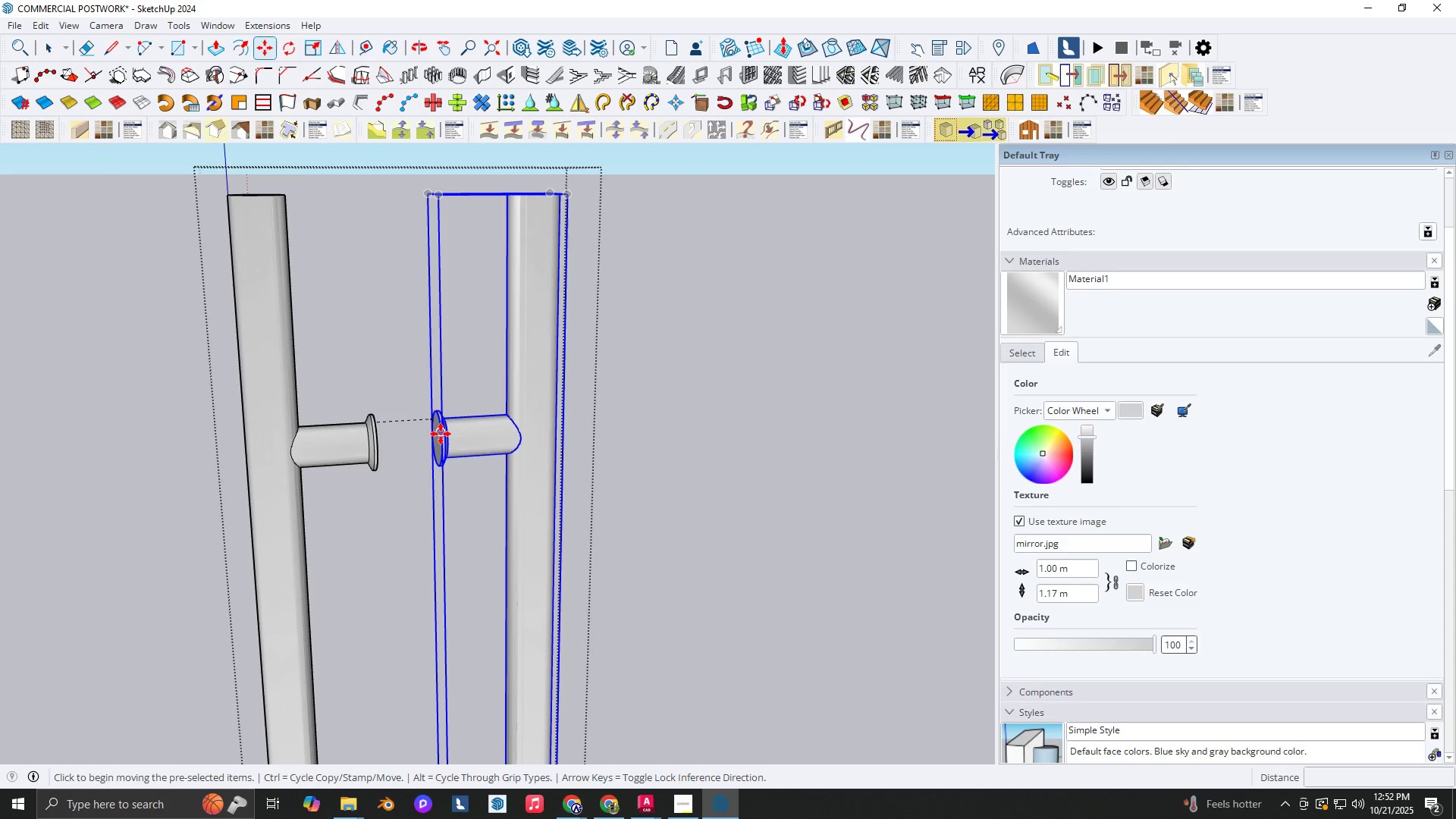 
key(ArrowLeft)
 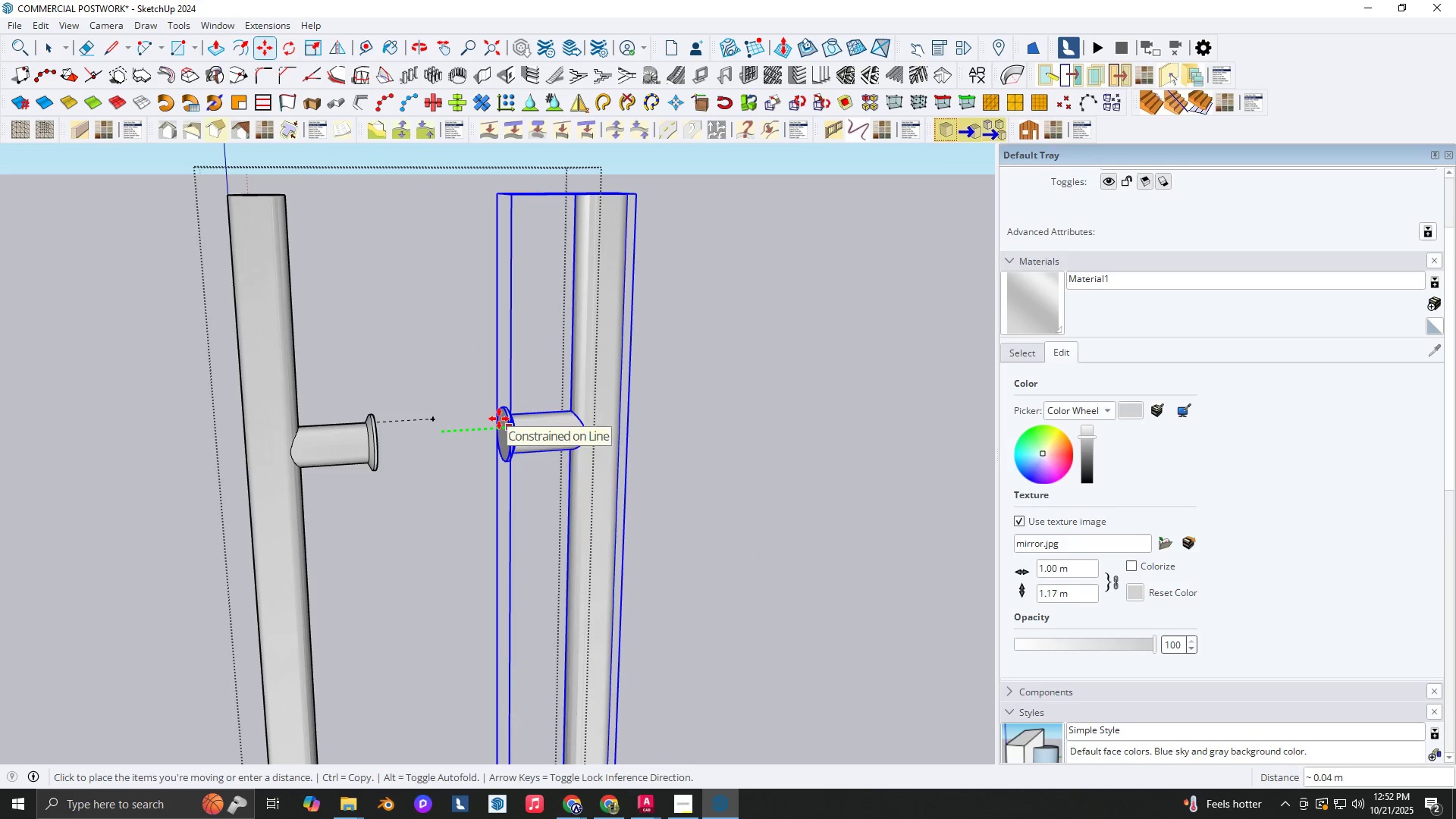 
left_click([441, 434])
 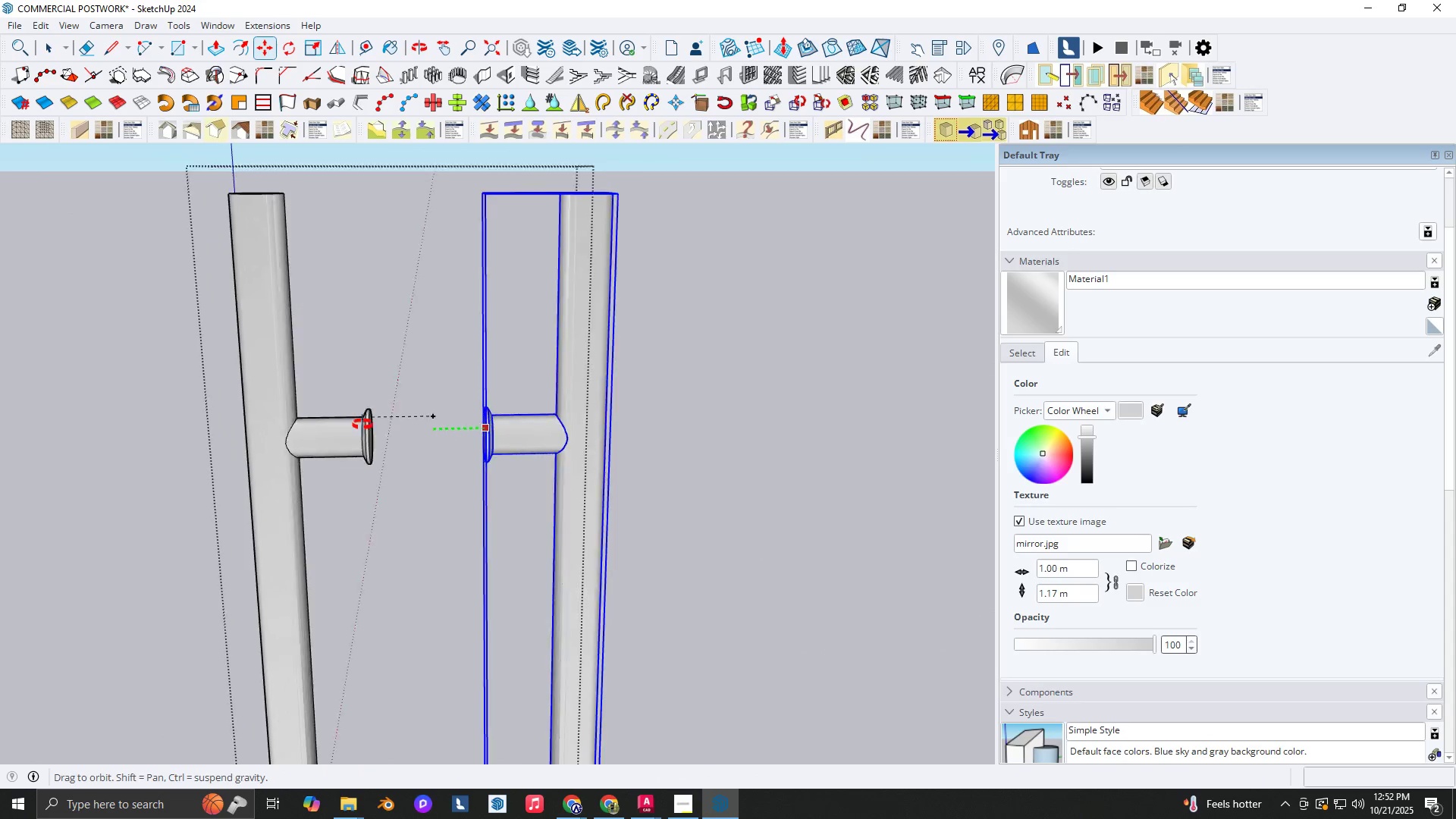 
key(Backquote)
 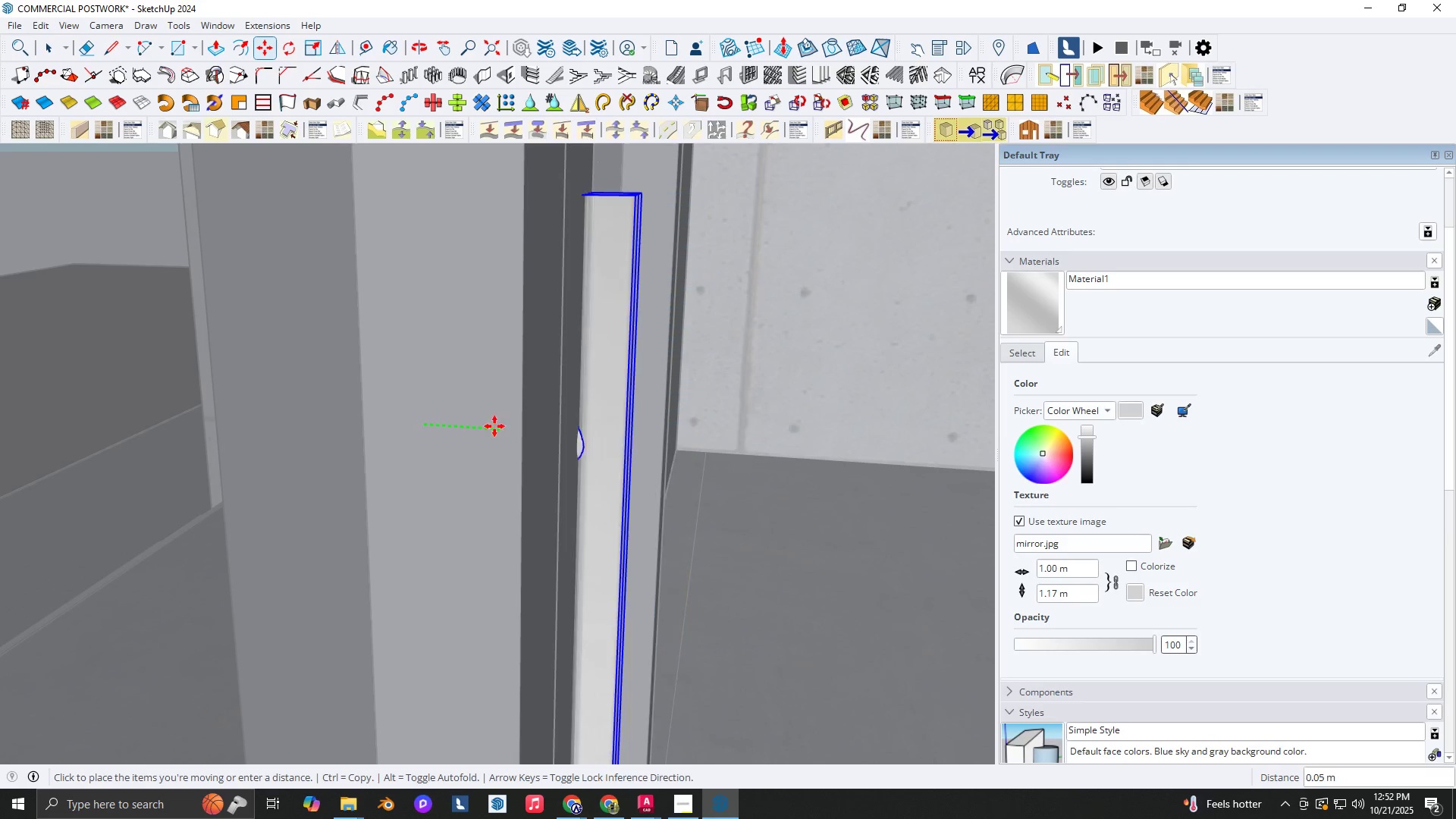 
scroll: coordinate [515, 433], scroll_direction: up, amount: 2.0
 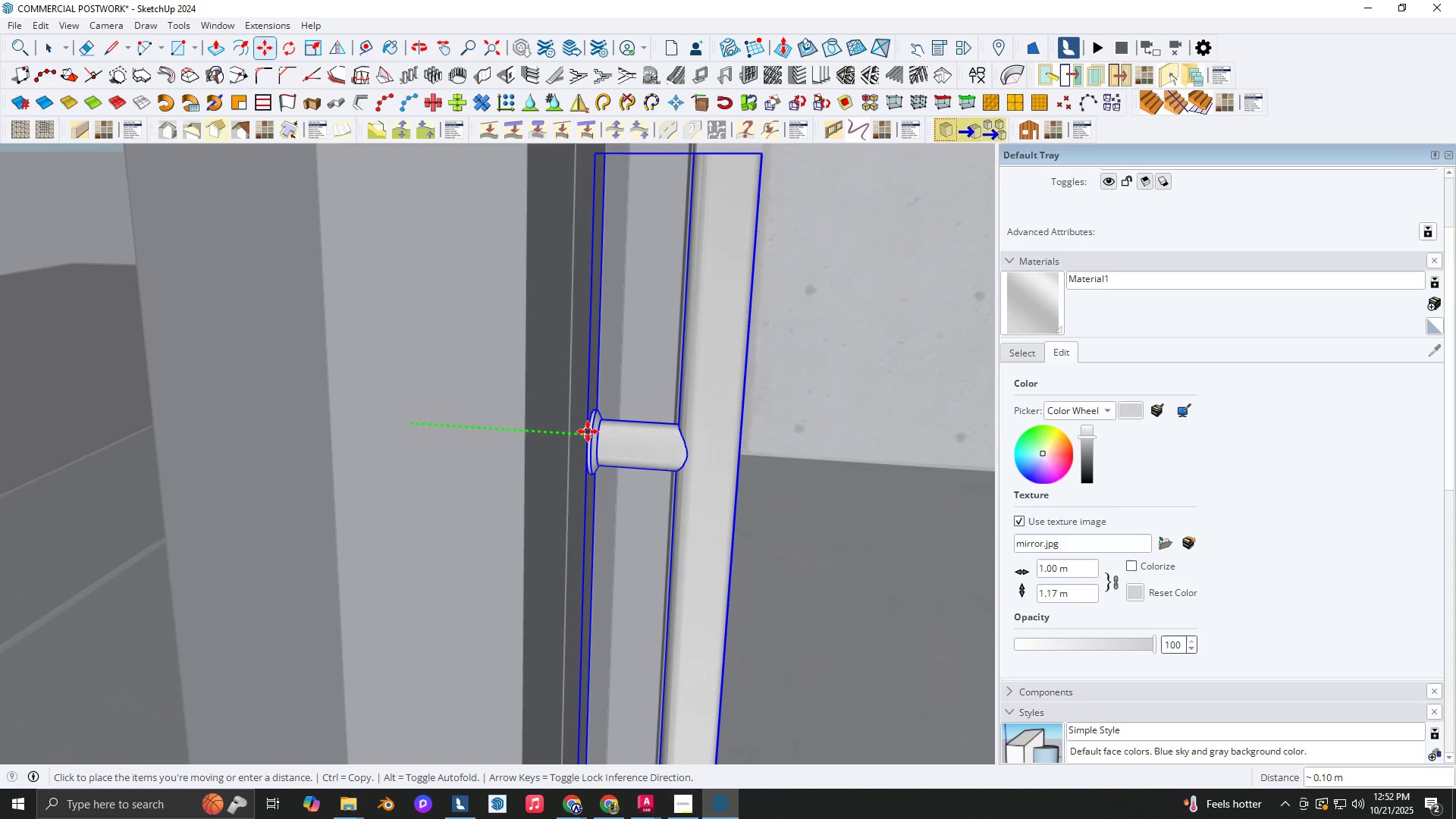 
left_click([588, 431])
 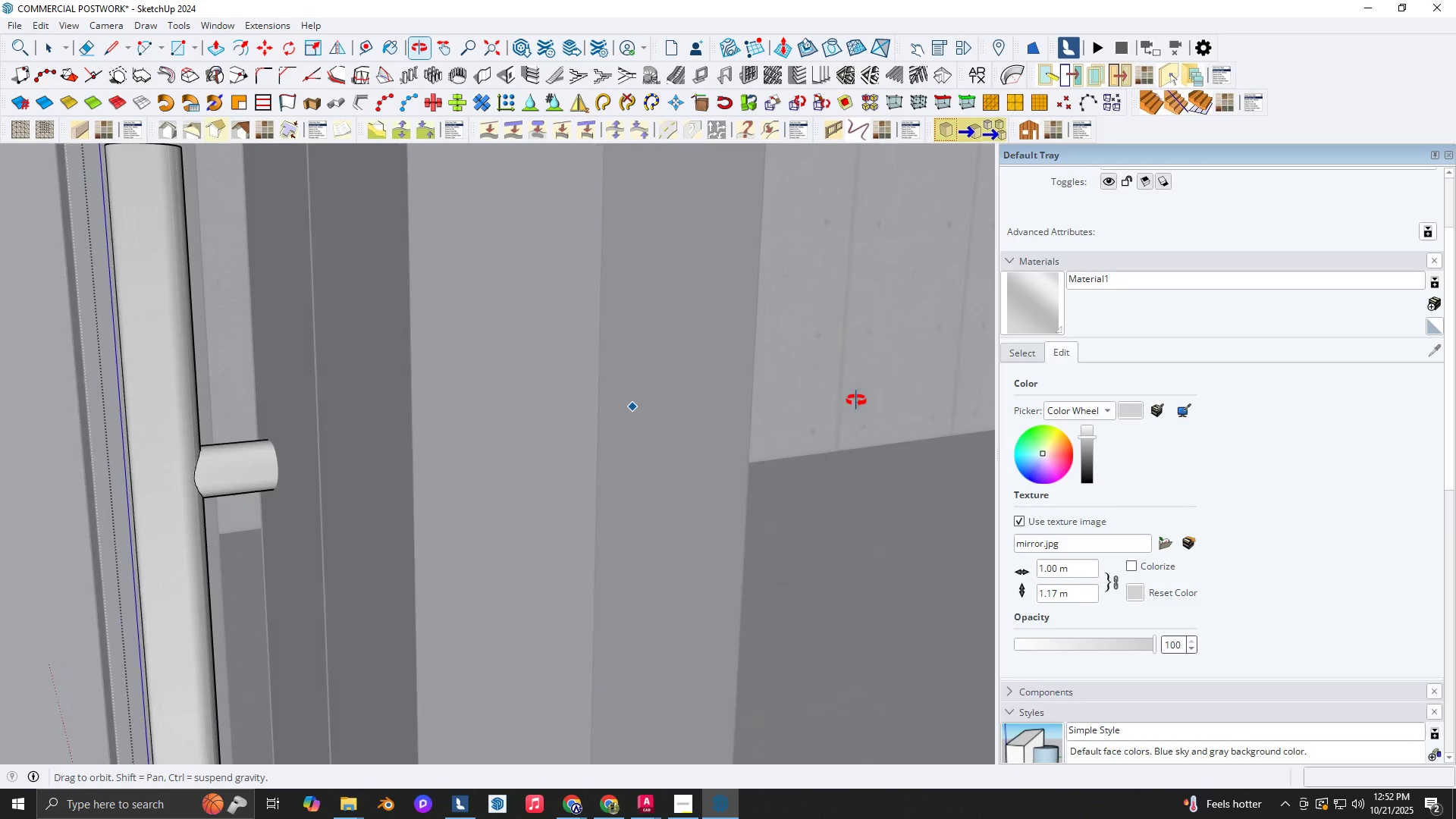 
type( `nb nnbnm)
 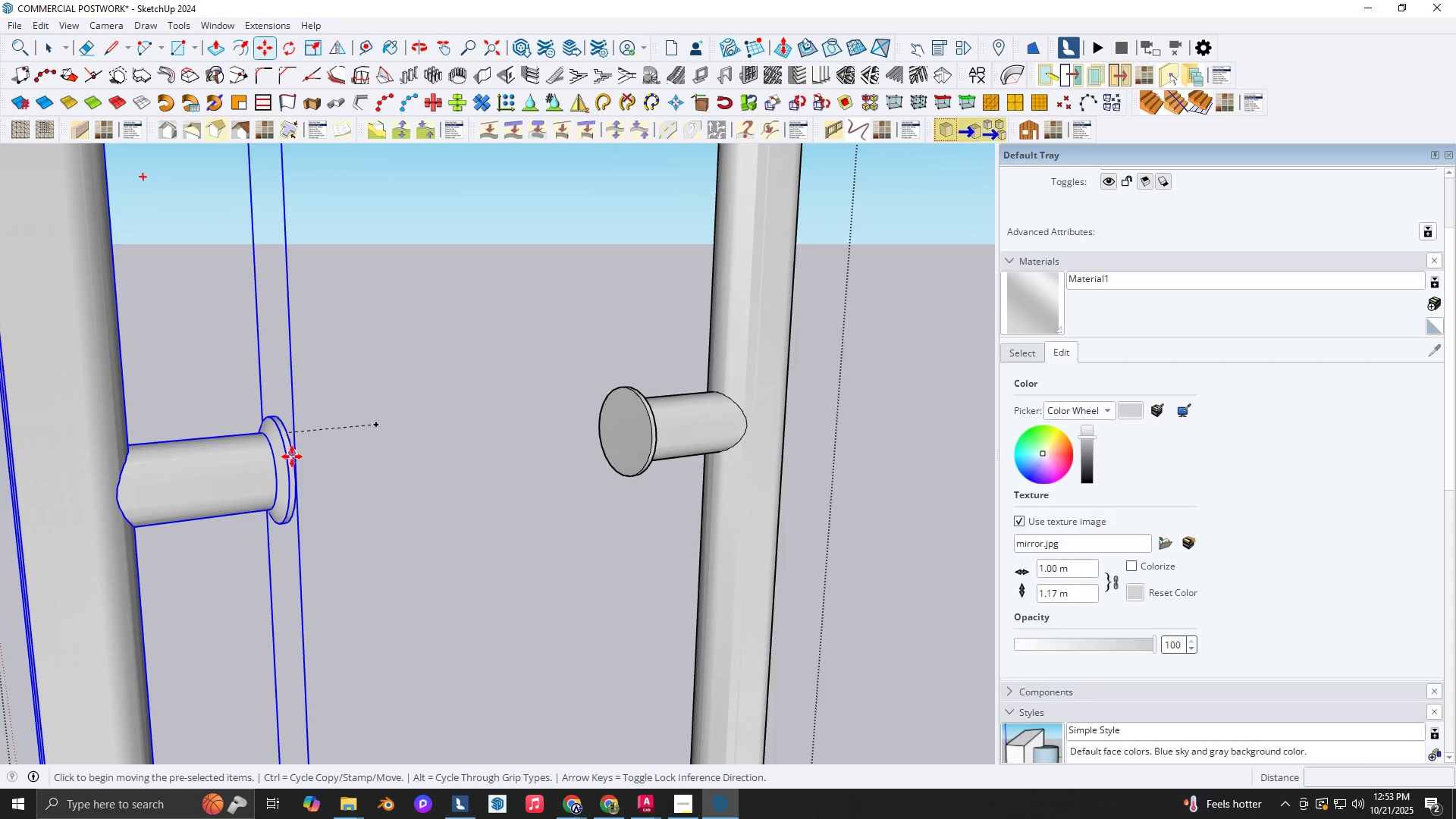 
scroll: coordinate [259, 474], scroll_direction: down, amount: 4.0
 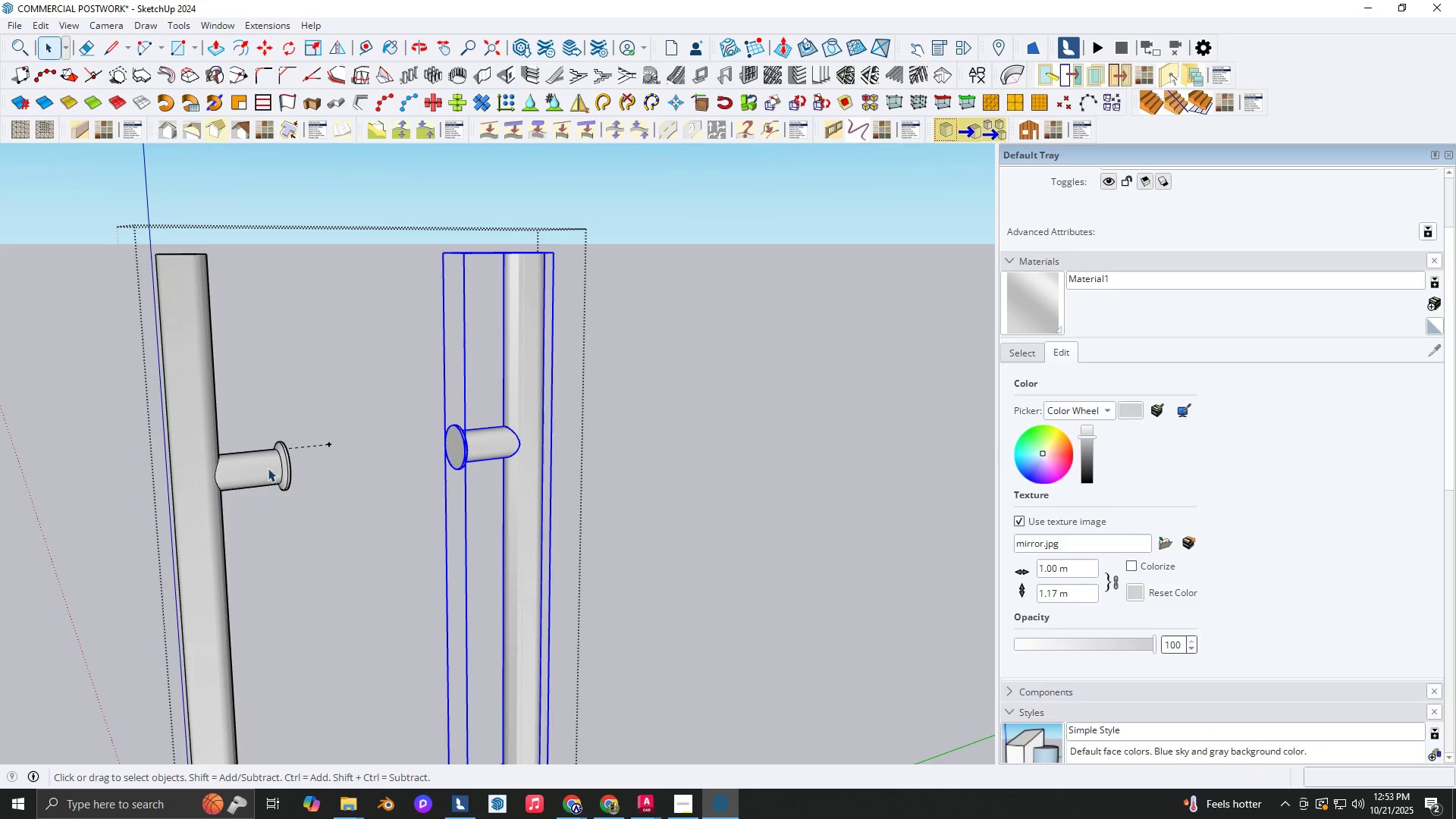 
scroll: coordinate [286, 456], scroll_direction: up, amount: 8.0
 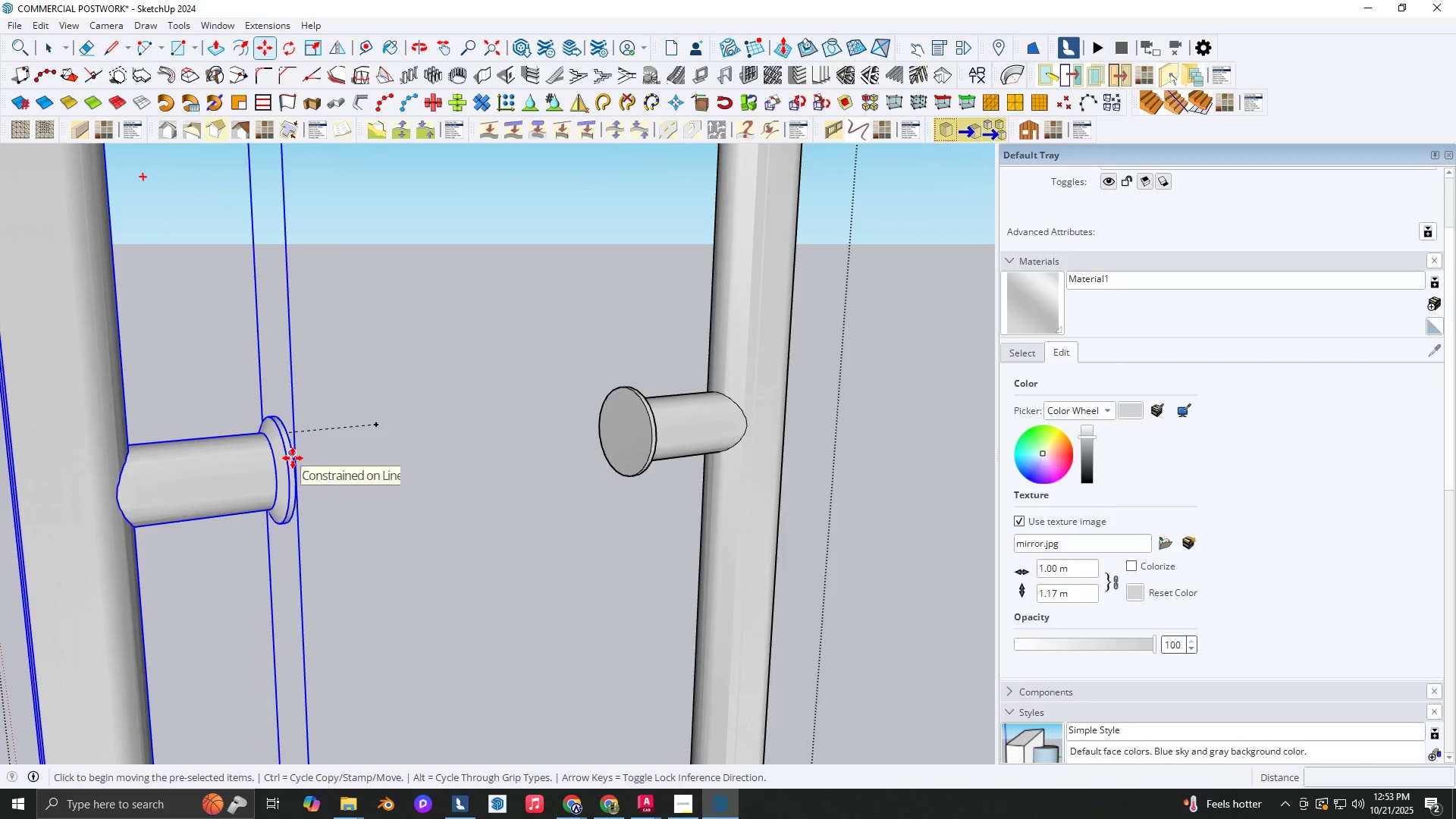 
key(ArrowLeft)
 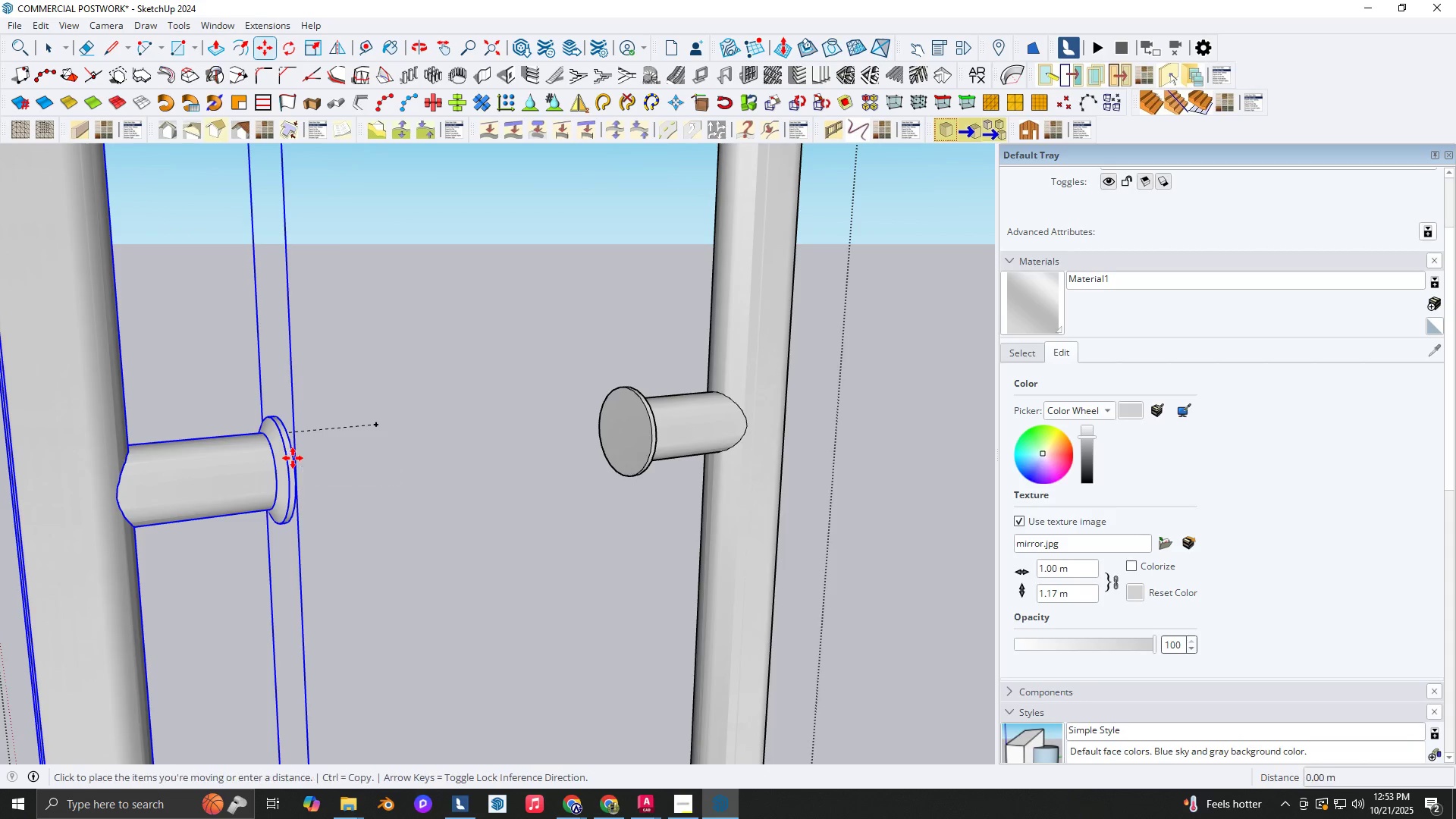 
left_click([293, 458])
 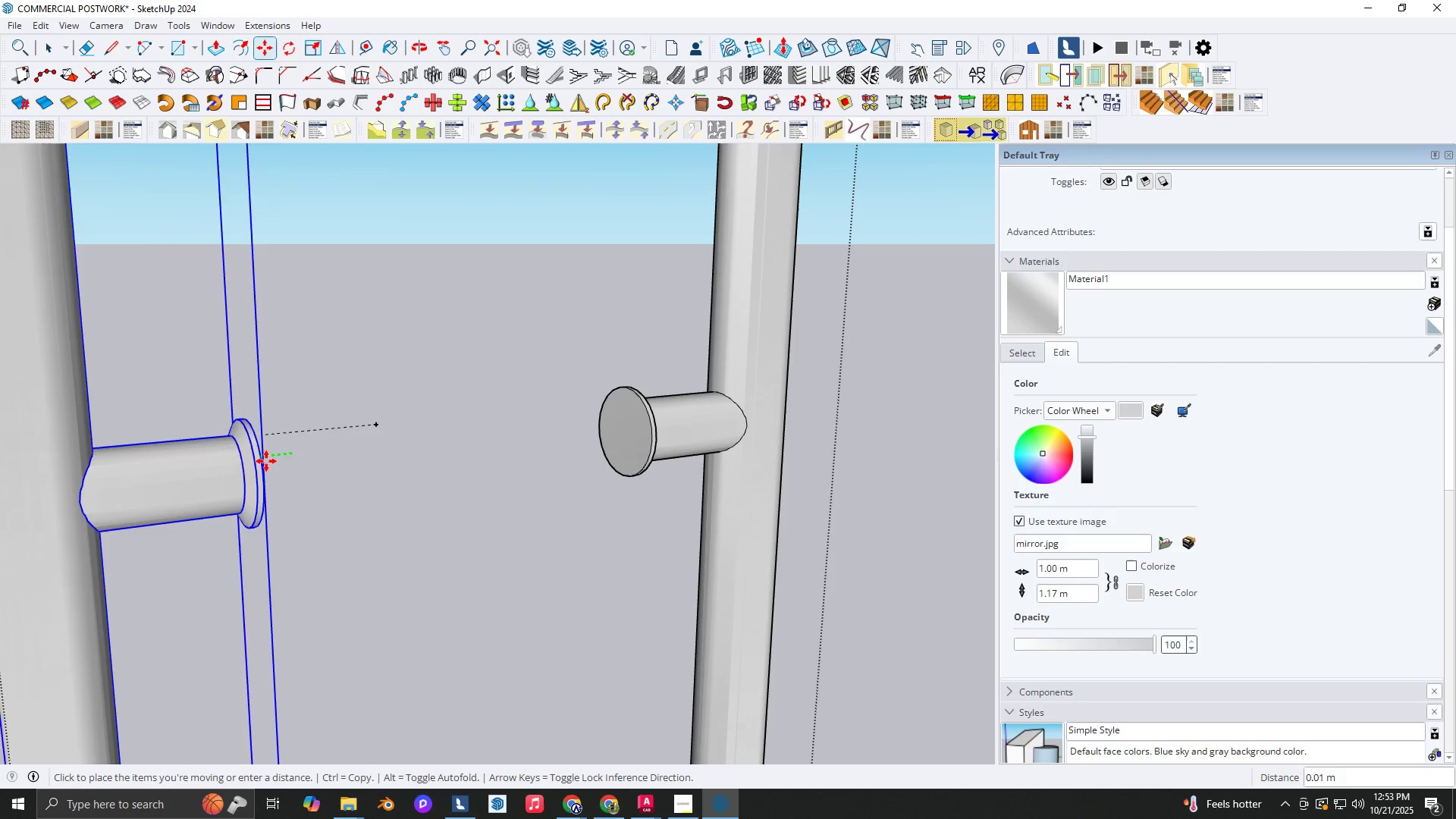 
key(ArrowRight)
 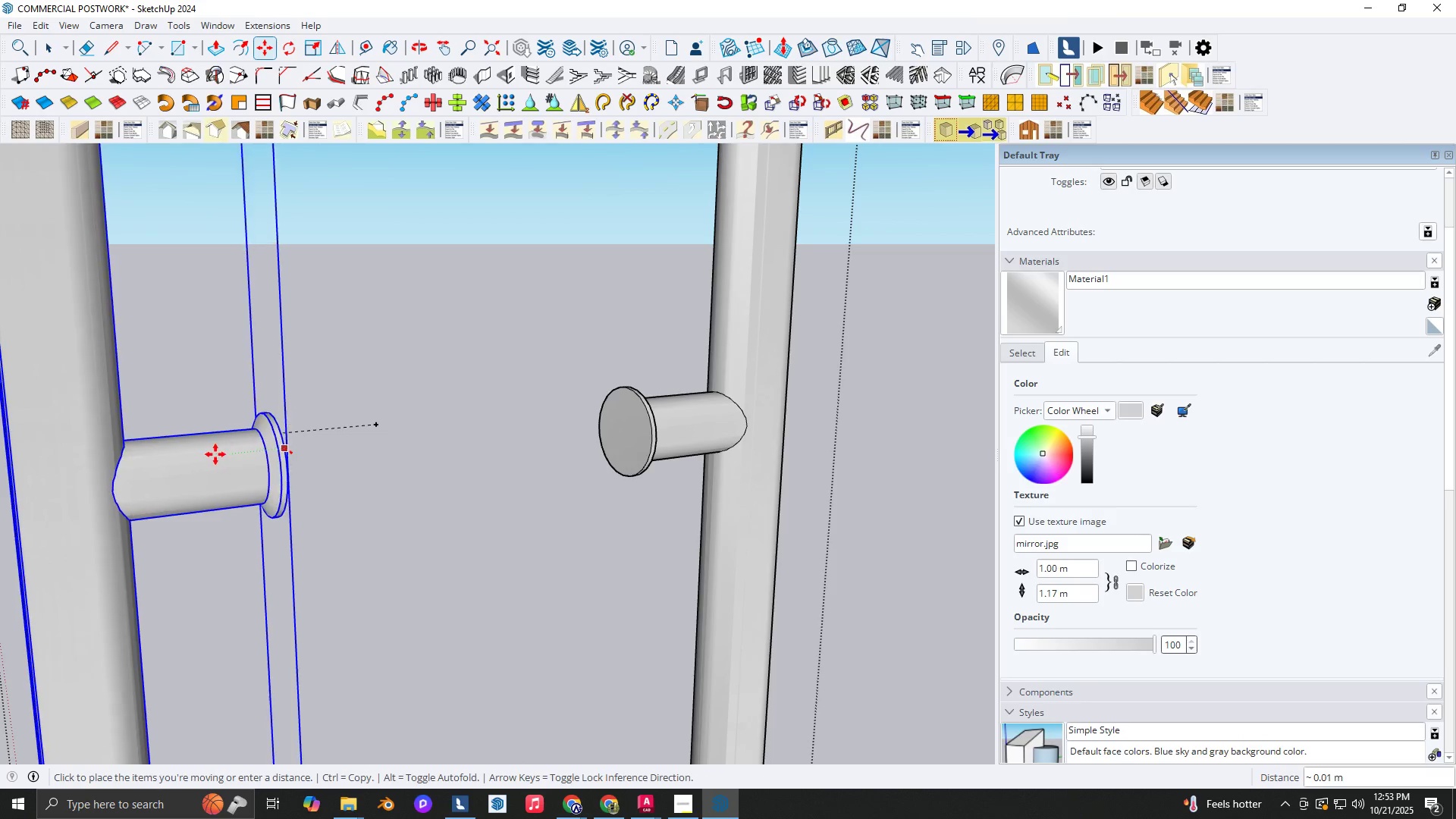 
key(ArrowLeft)
 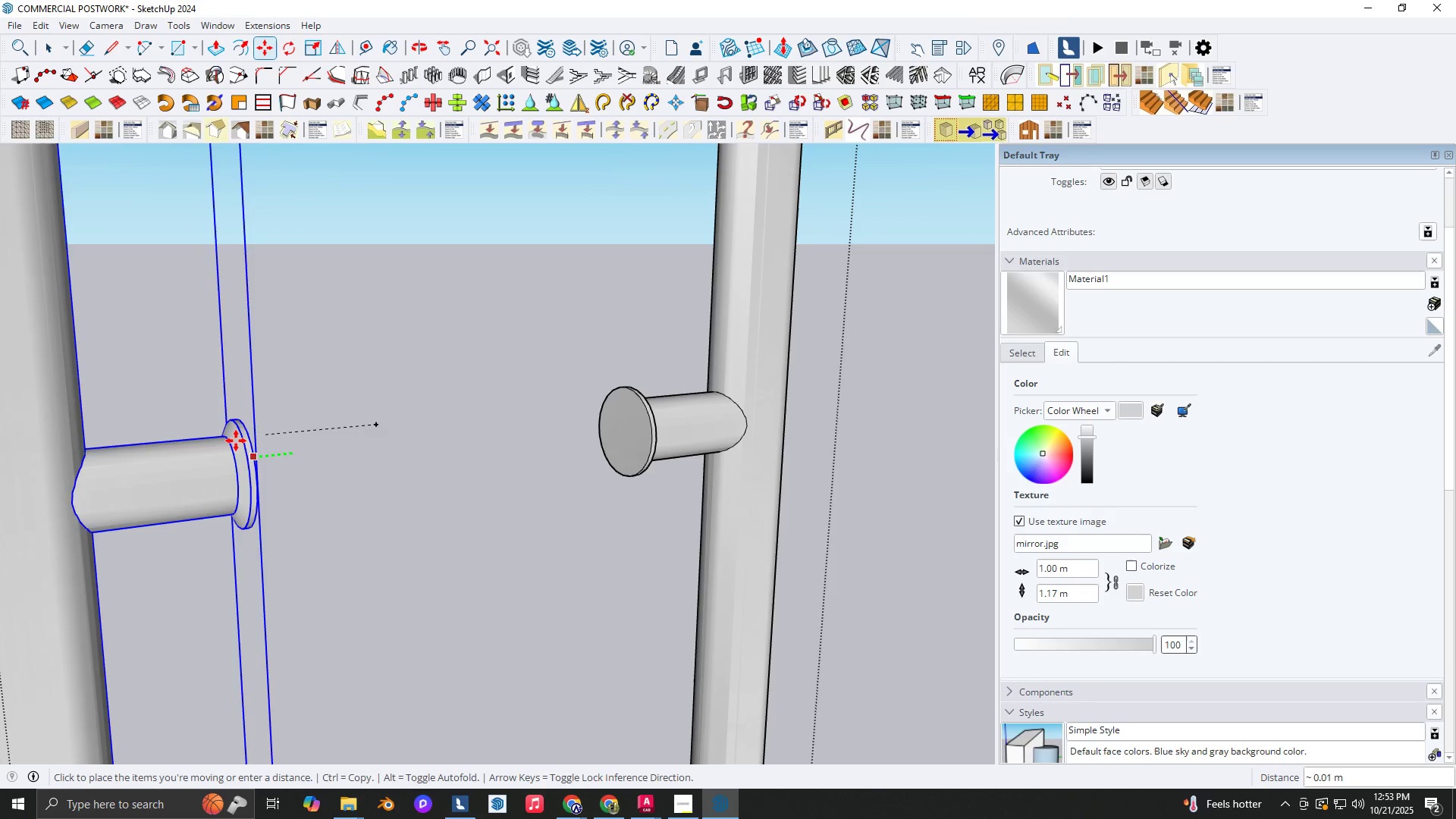 
key(Backquote)
 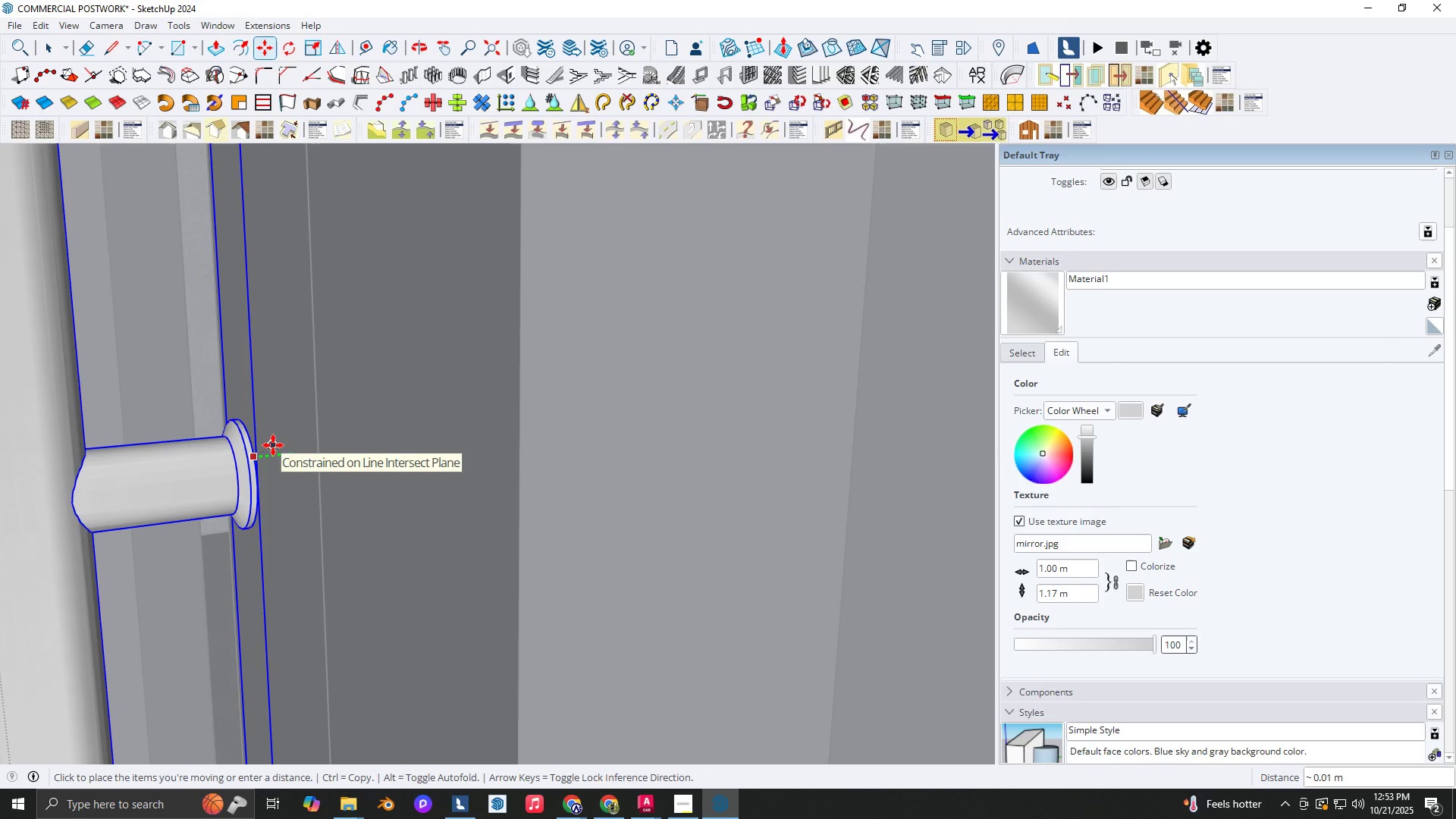 
left_click([273, 445])
 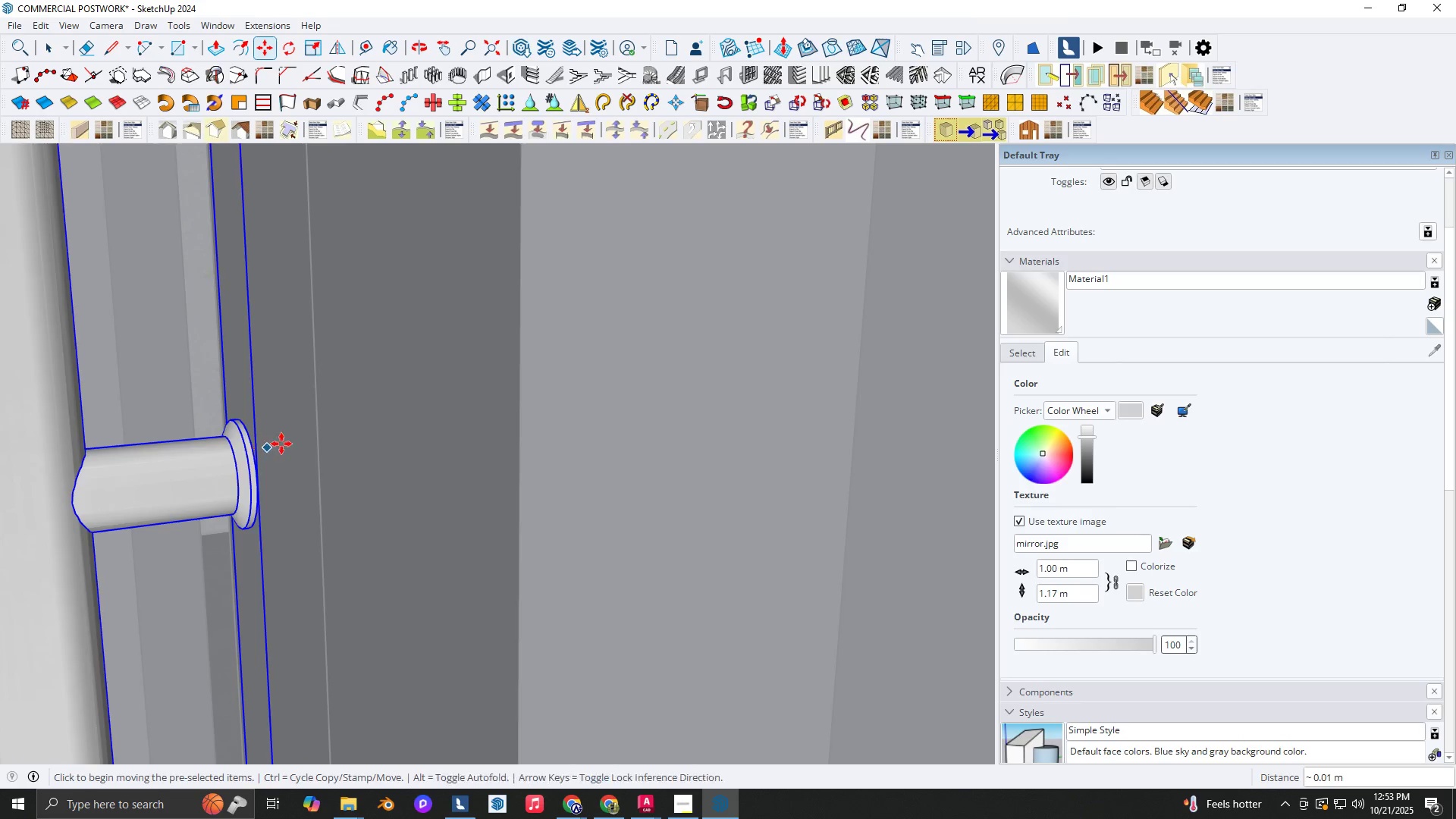 
scroll: coordinate [711, 305], scroll_direction: down, amount: 22.0
 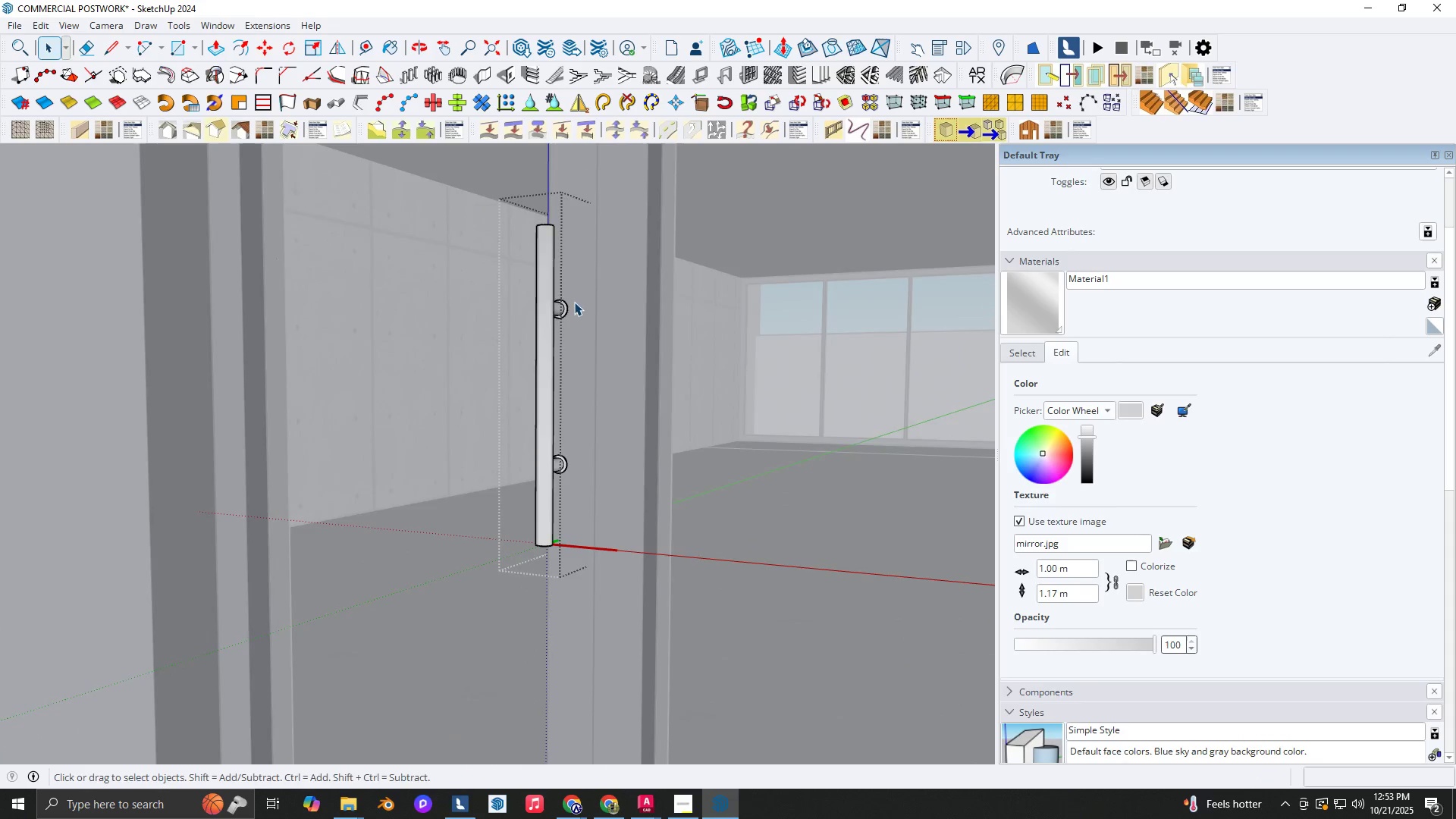 
key(Shift+ShiftLeft)
 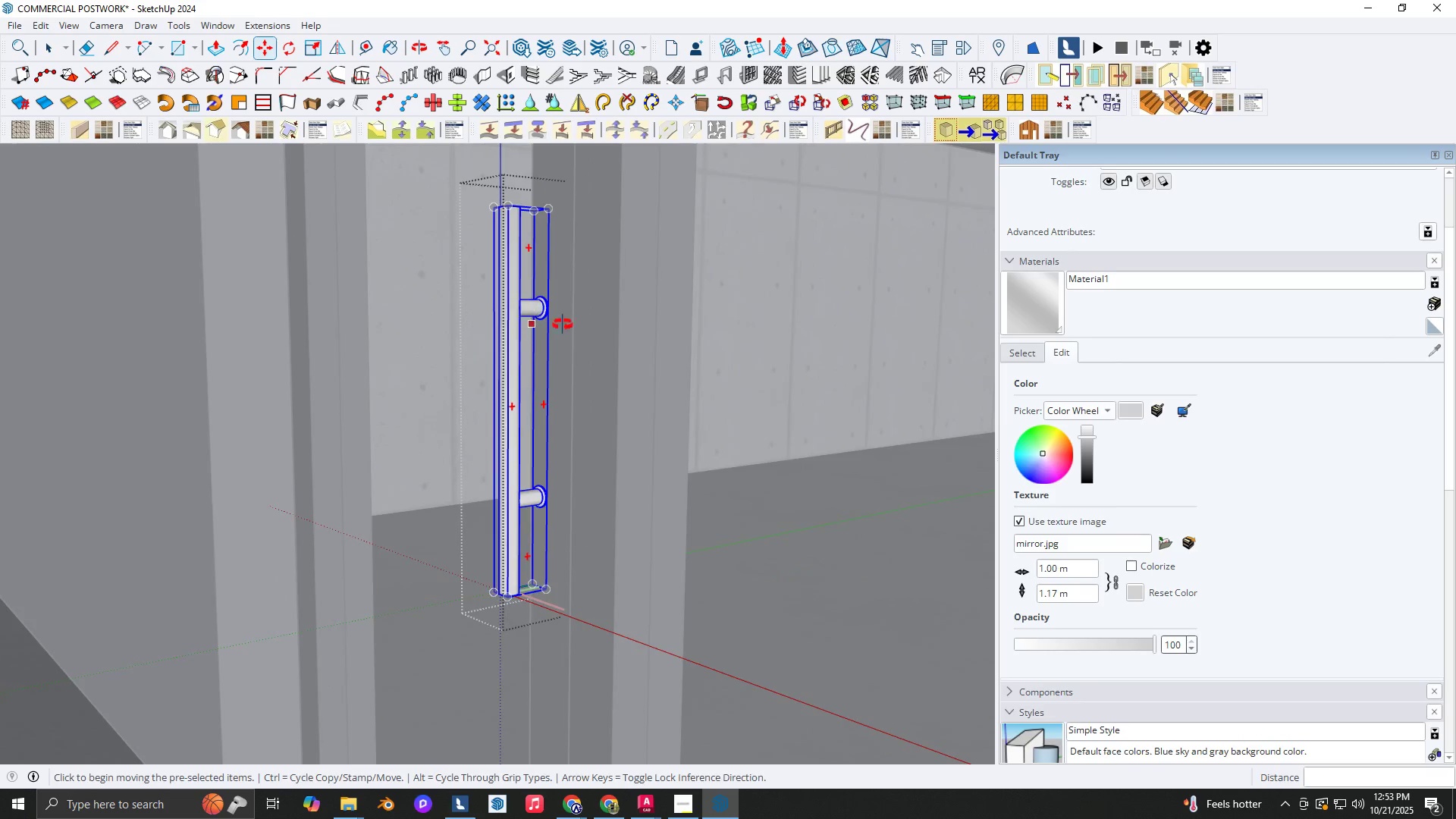 
key(Space)
 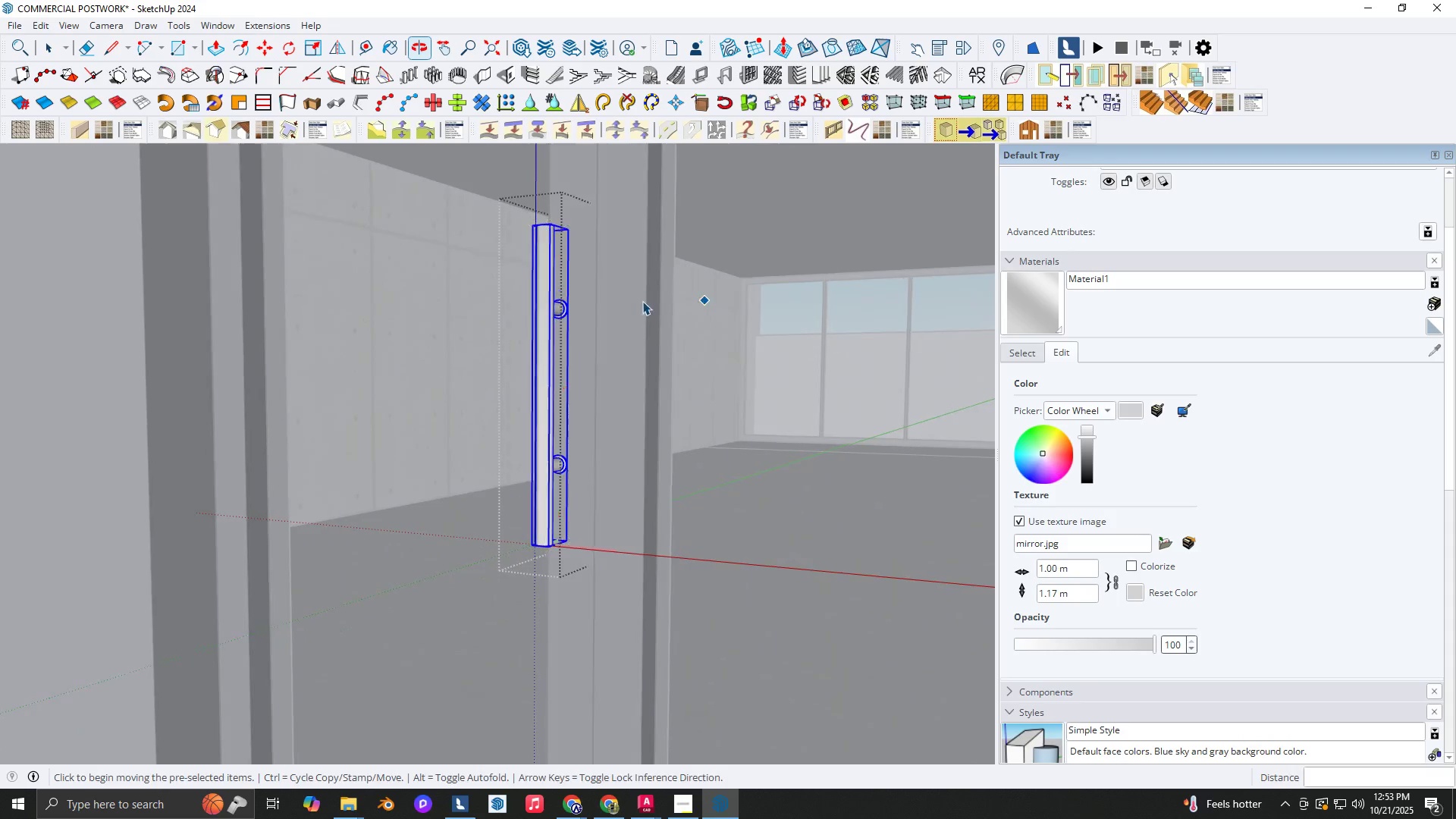 
key(Escape)
 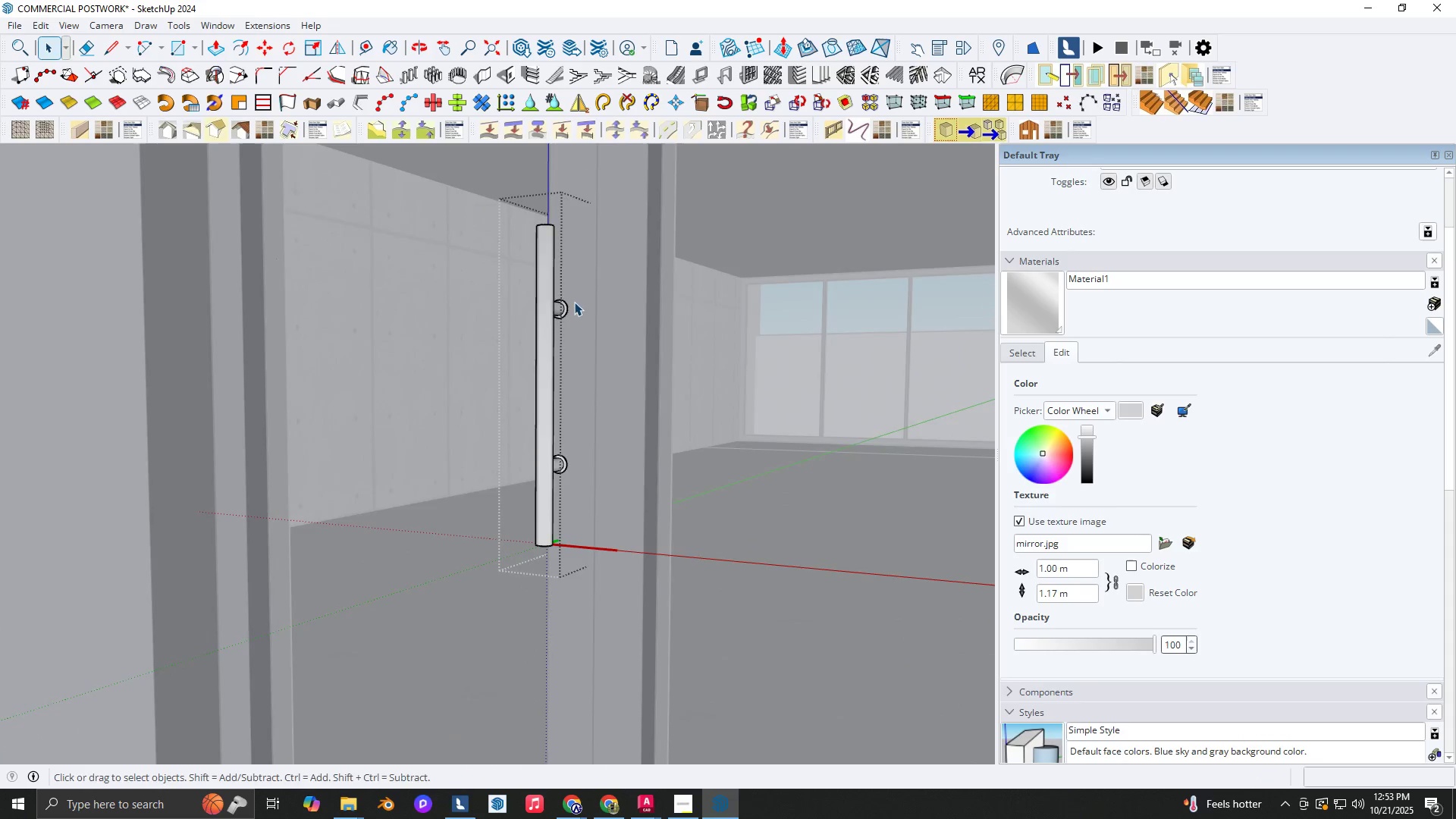 
scroll: coordinate [563, 318], scroll_direction: down, amount: 2.0
 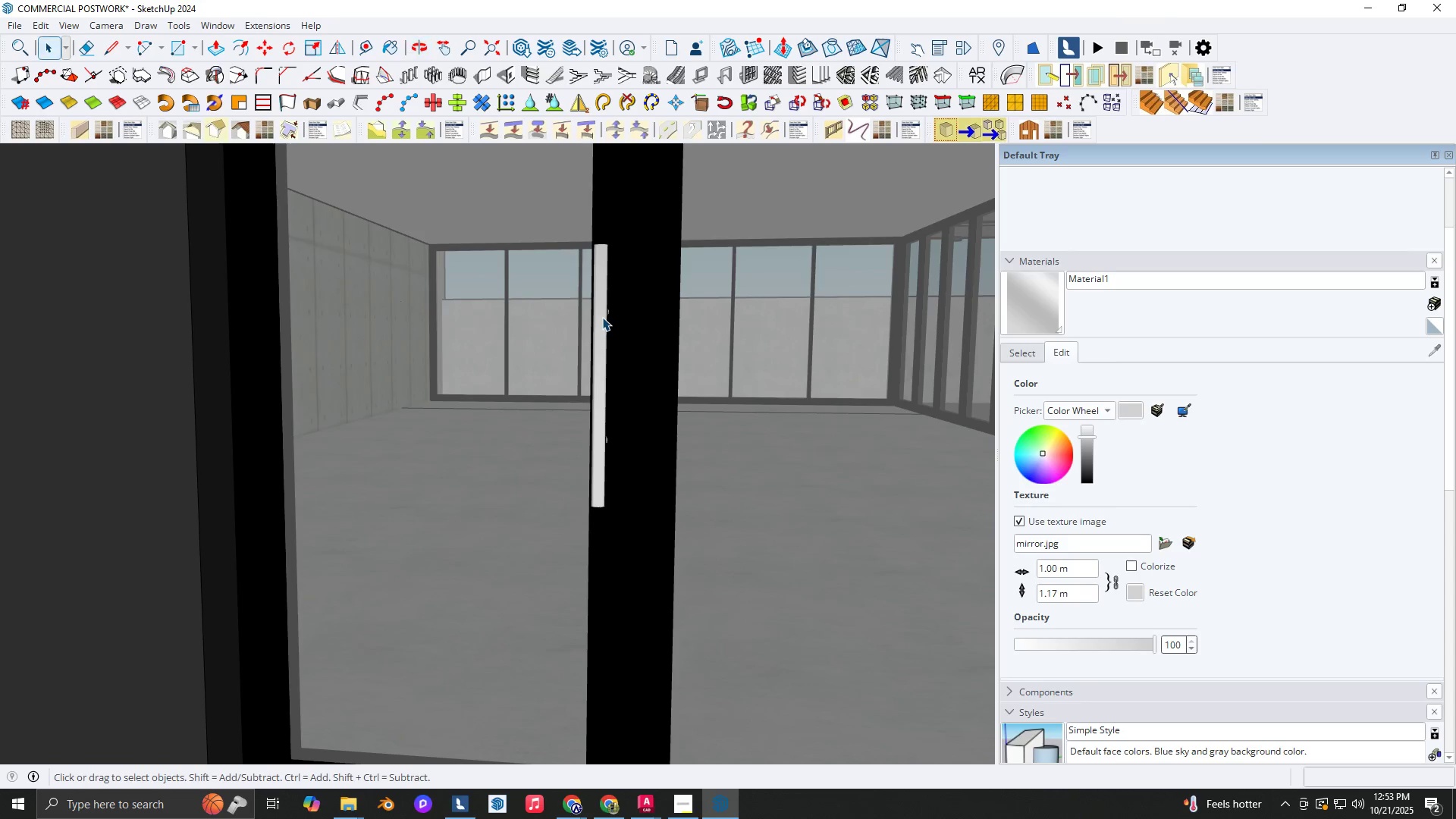 
key(Escape)
 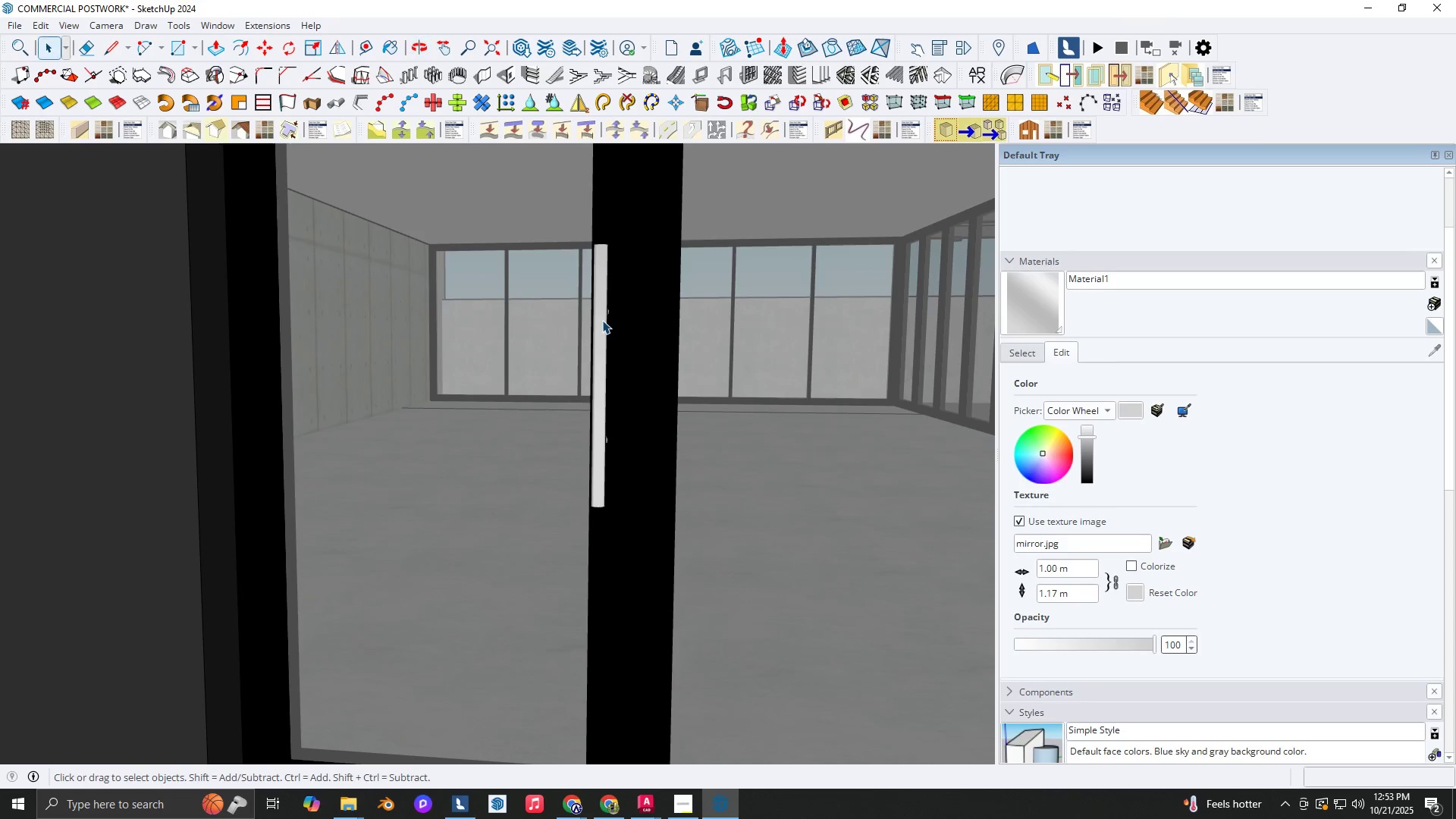 
left_click([602, 317])
 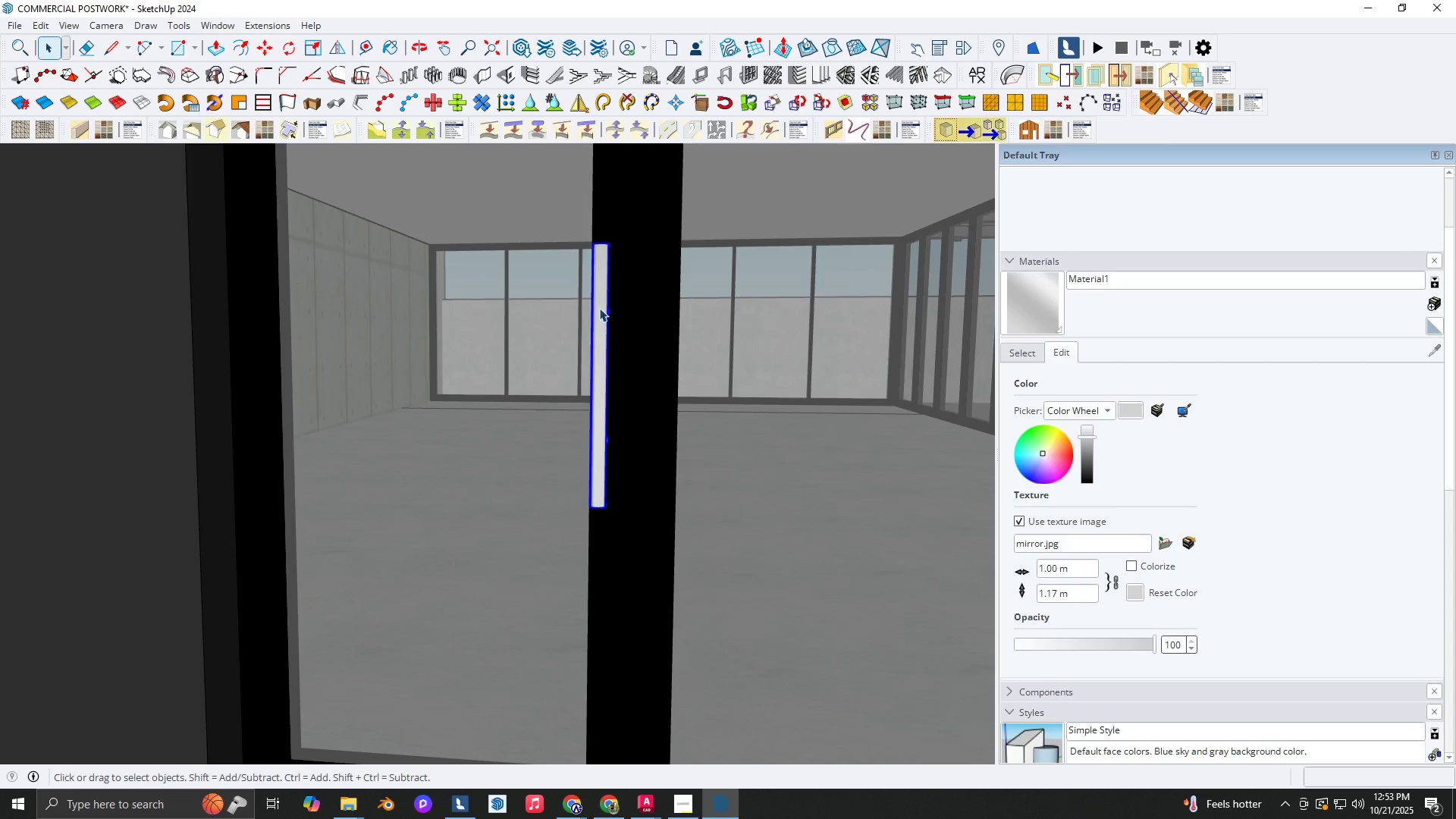 
type(nnnm)
 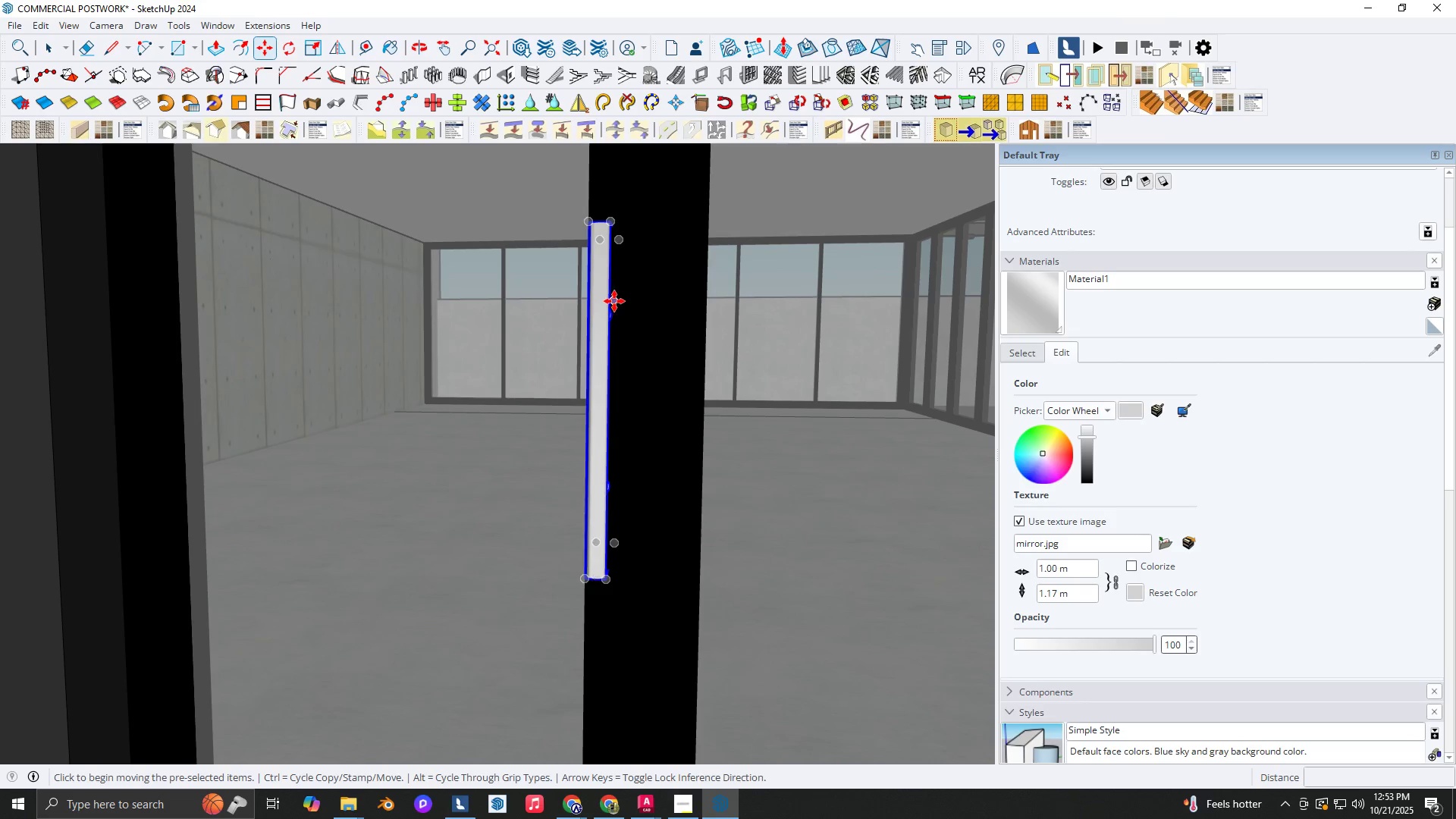 
scroll: coordinate [623, 297], scroll_direction: up, amount: 8.0
 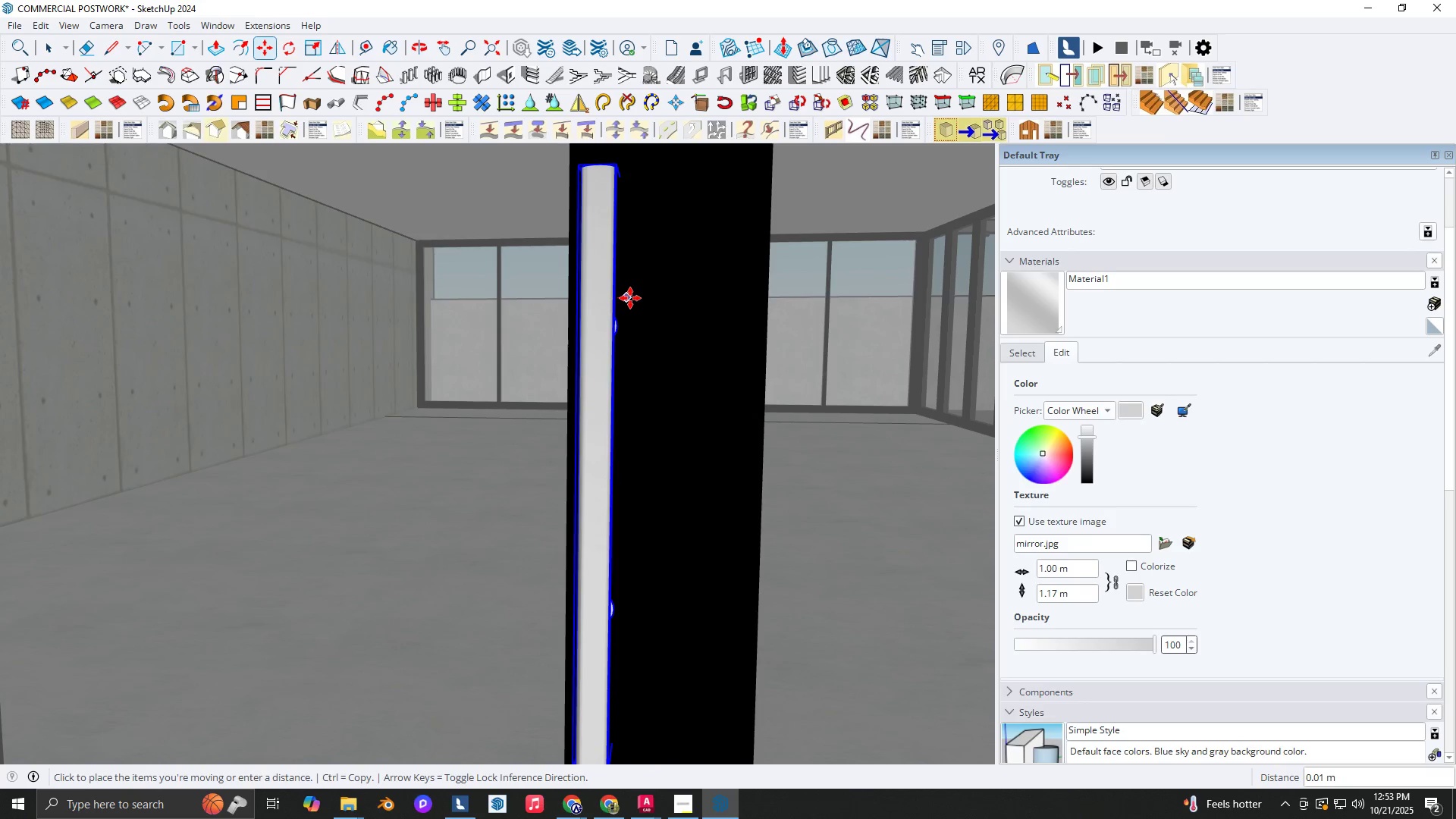 
left_click([618, 297])
 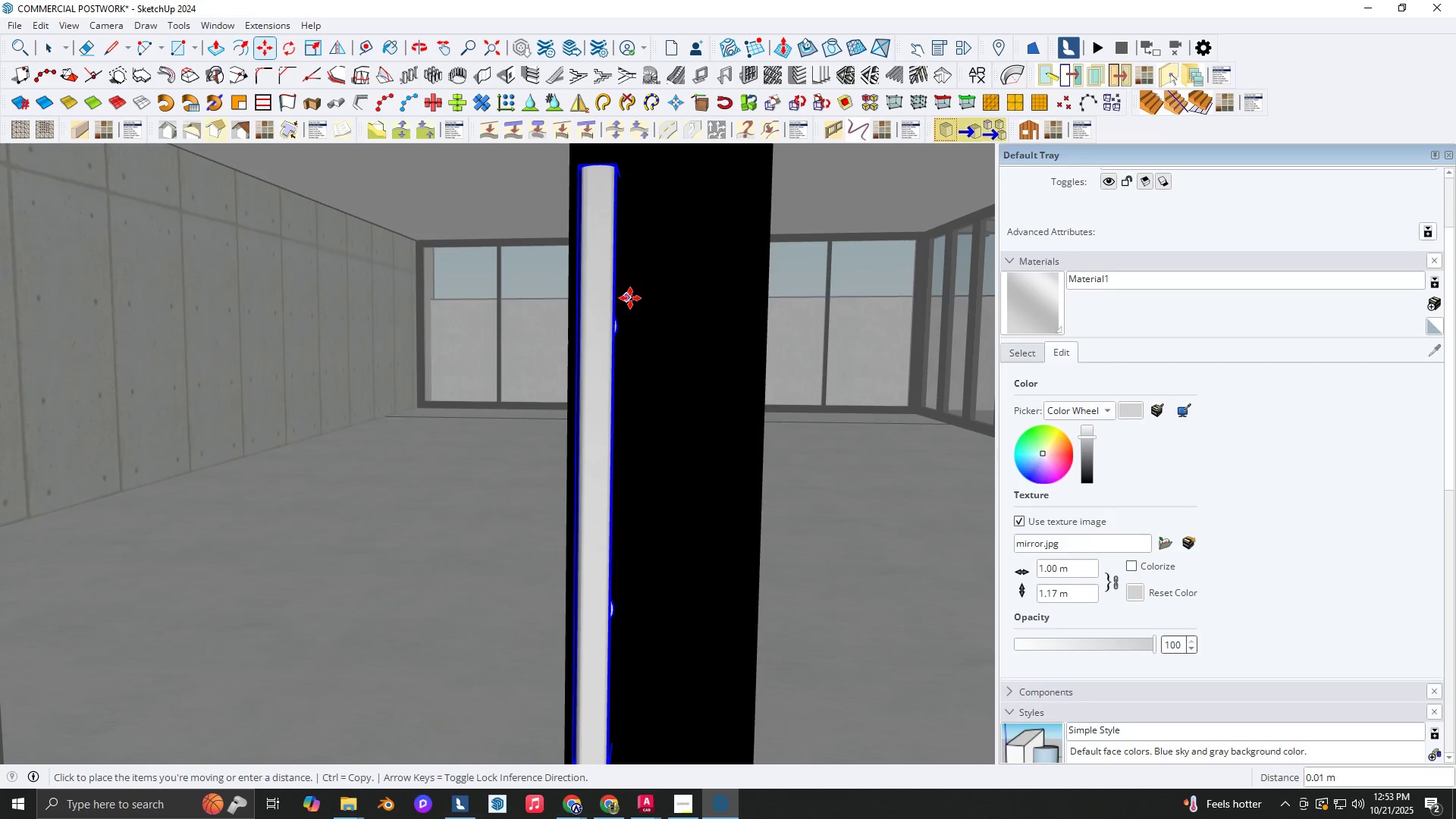 
left_click([630, 298])
 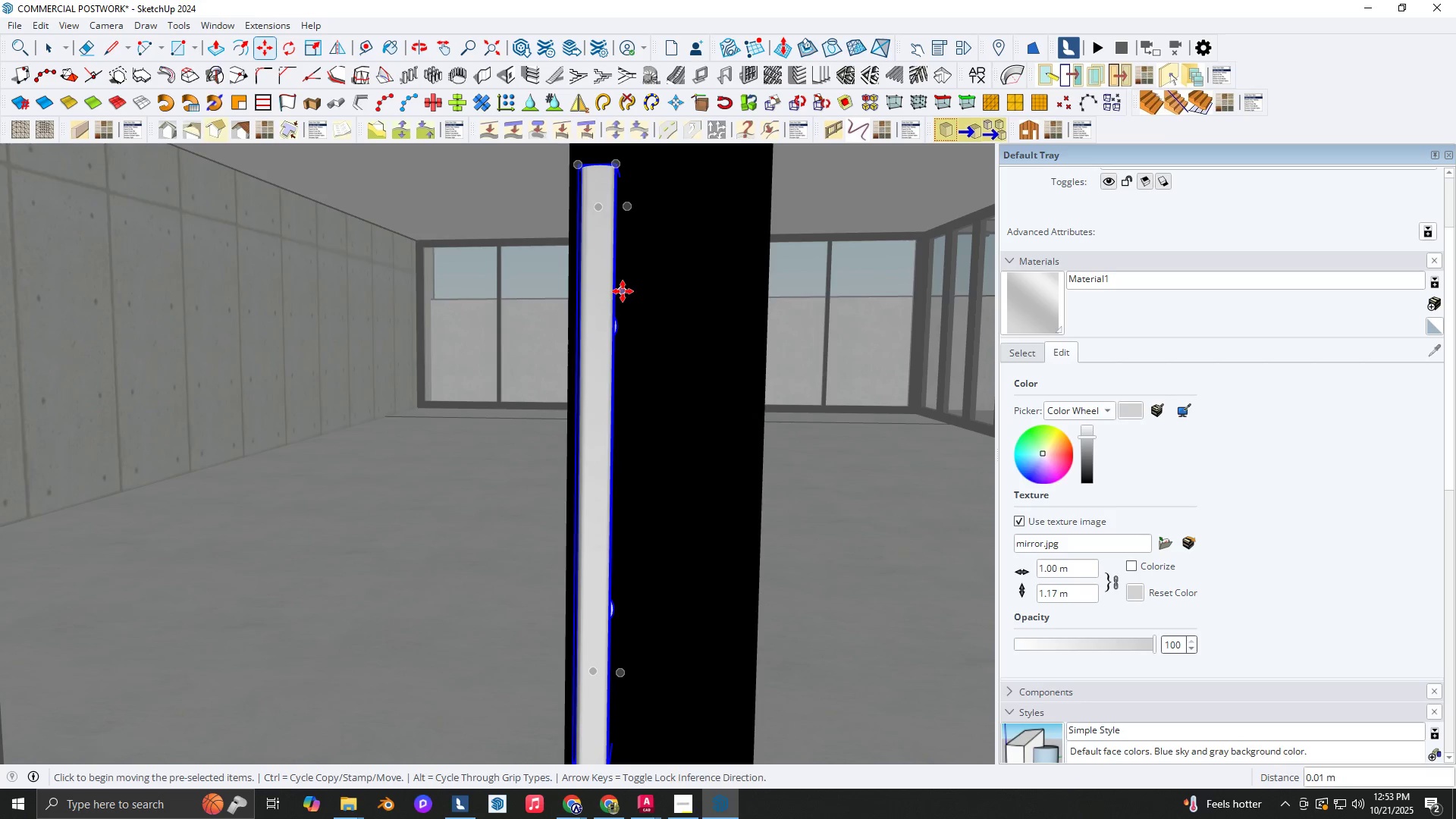 
key(Control+ControlLeft)
 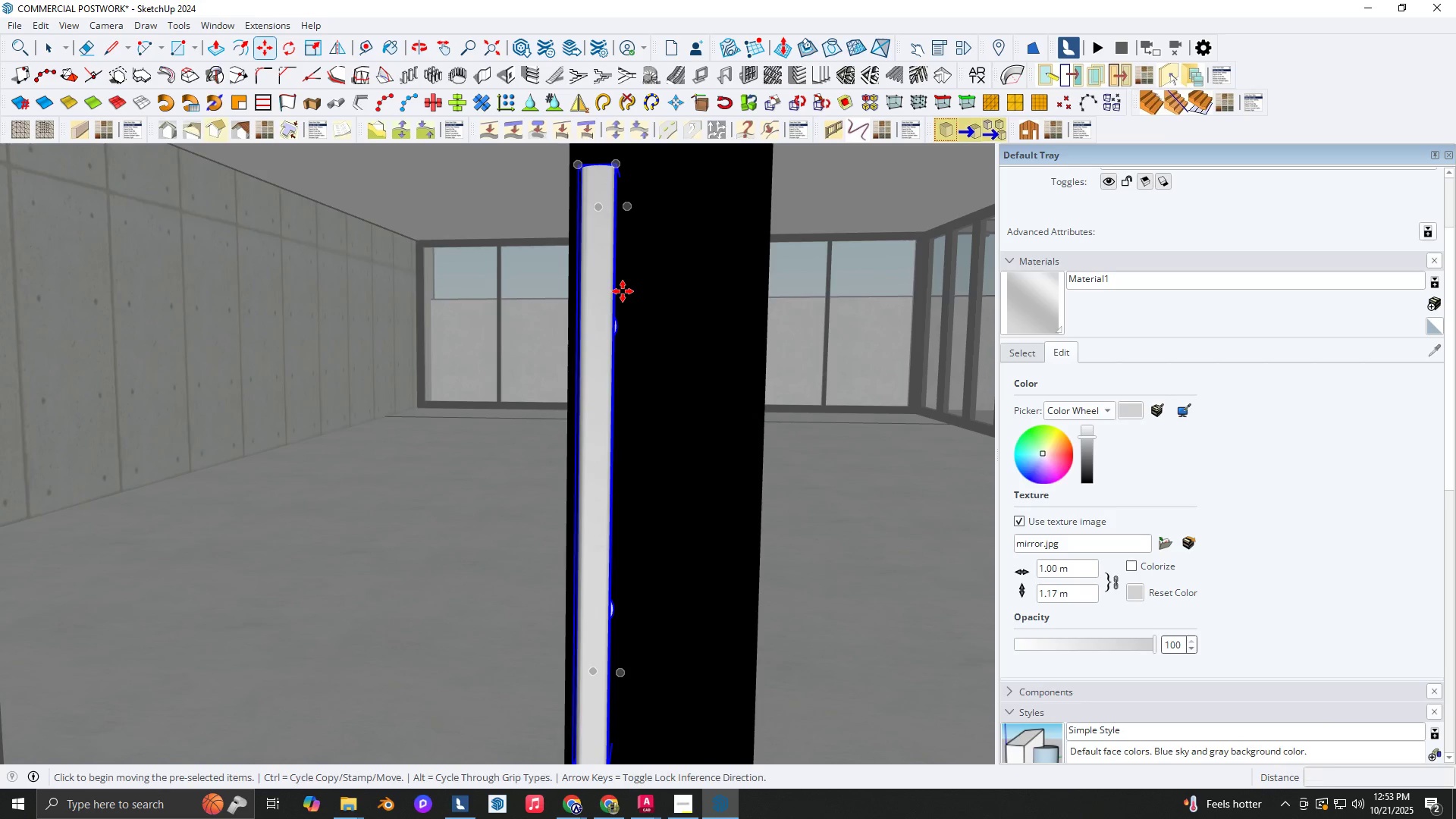 
double_click([623, 291])
 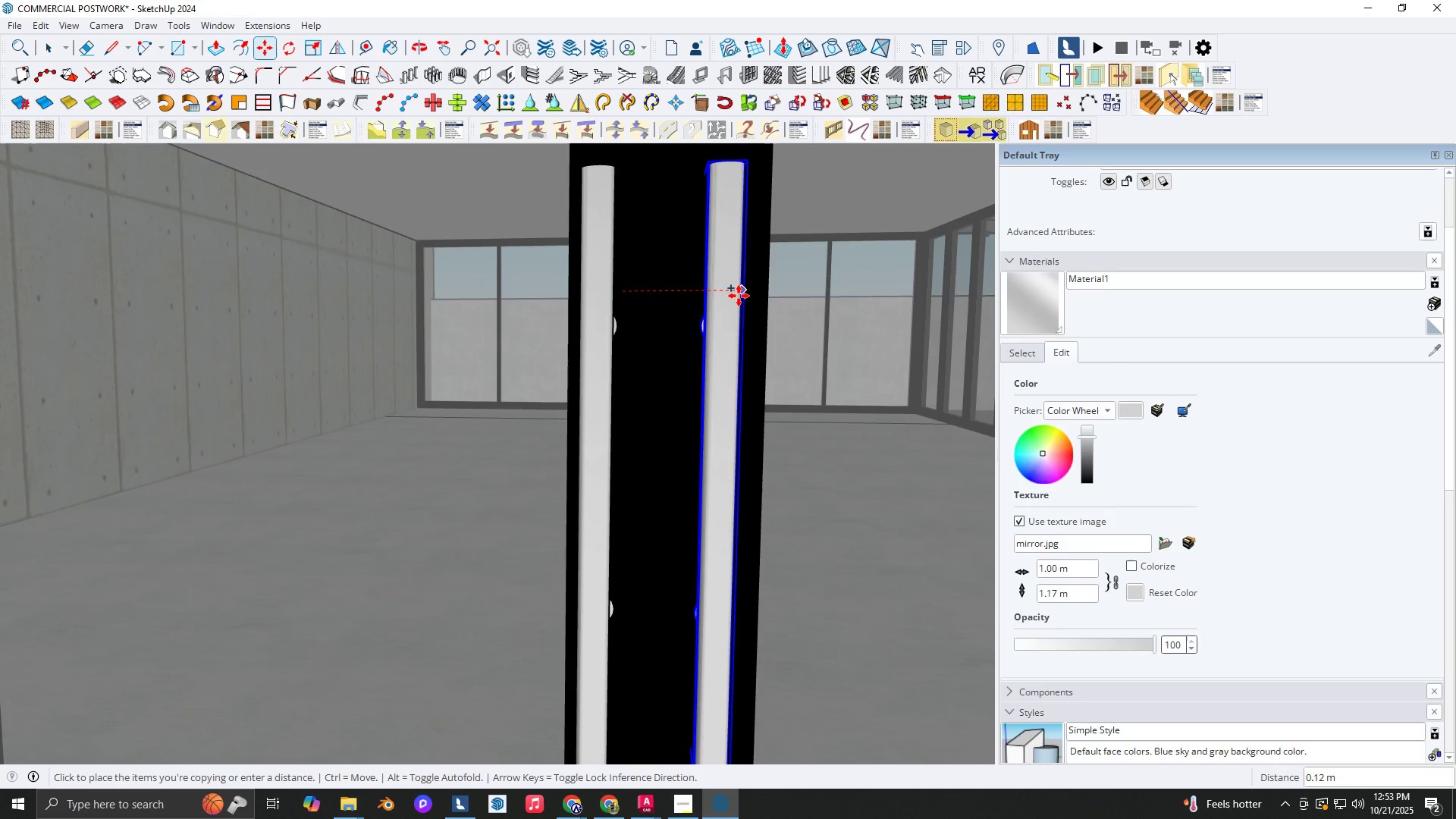 
left_click([739, 296])
 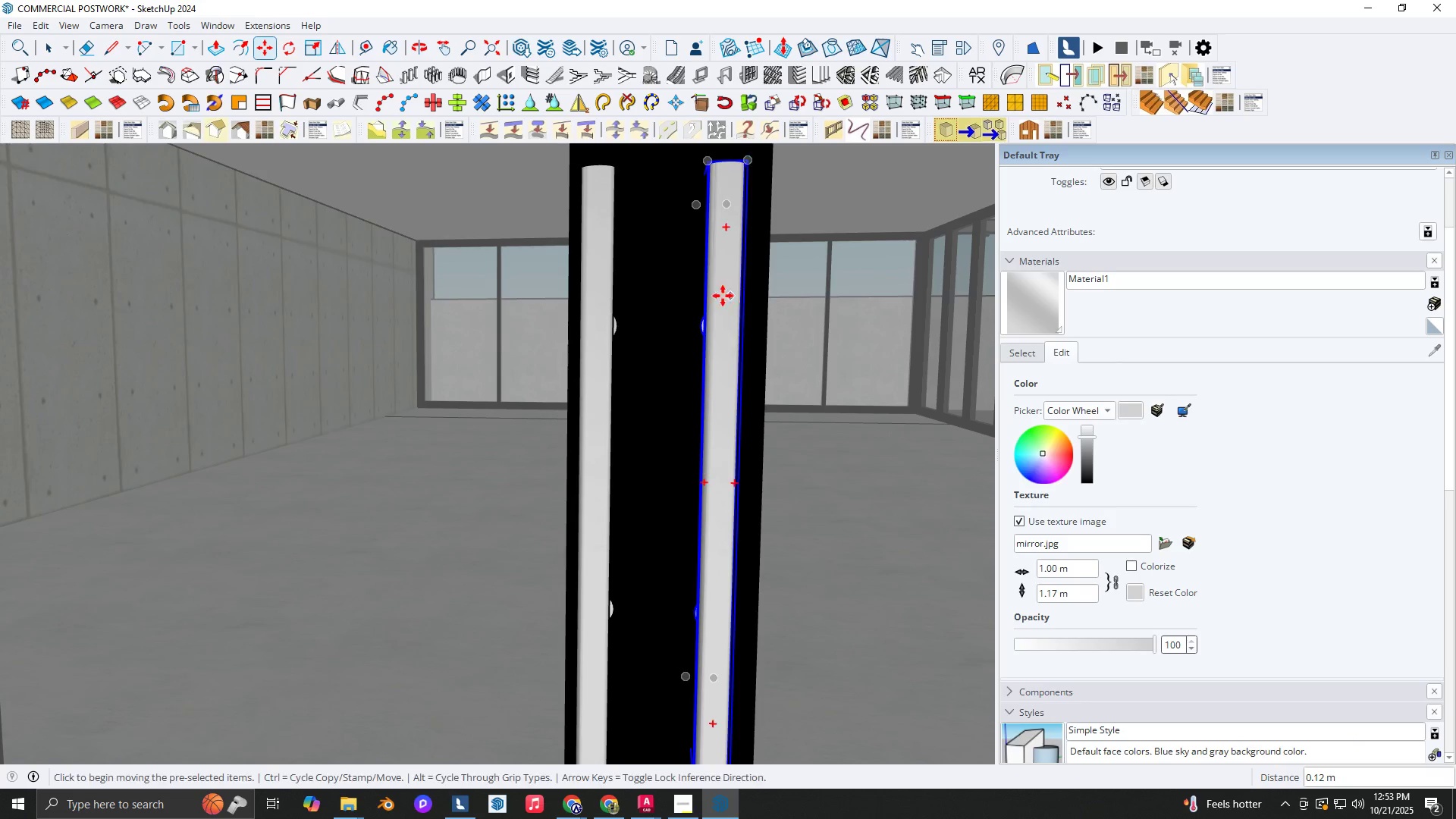 
scroll: coordinate [706, 323], scroll_direction: down, amount: 22.0
 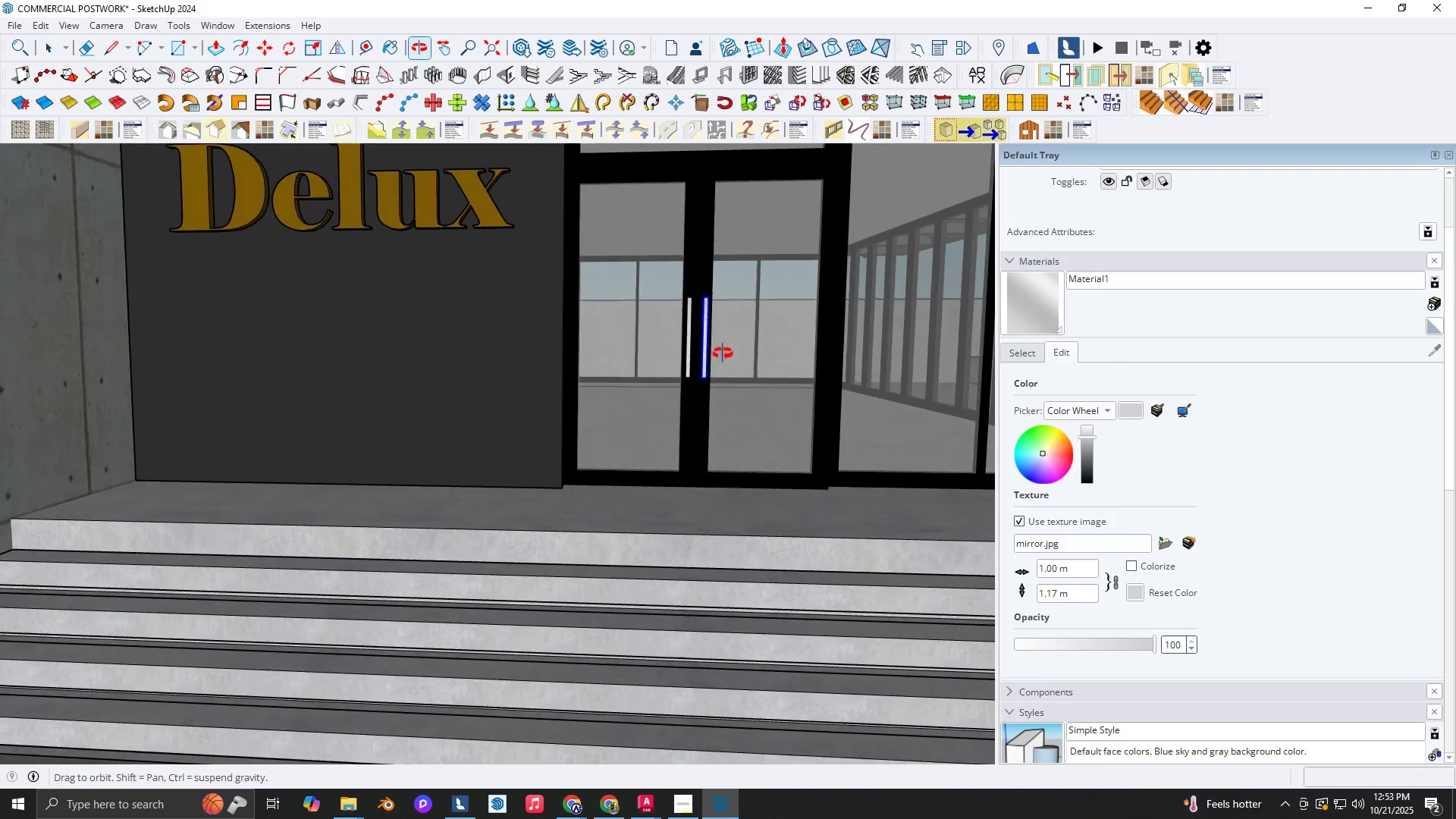 
key(Space)
 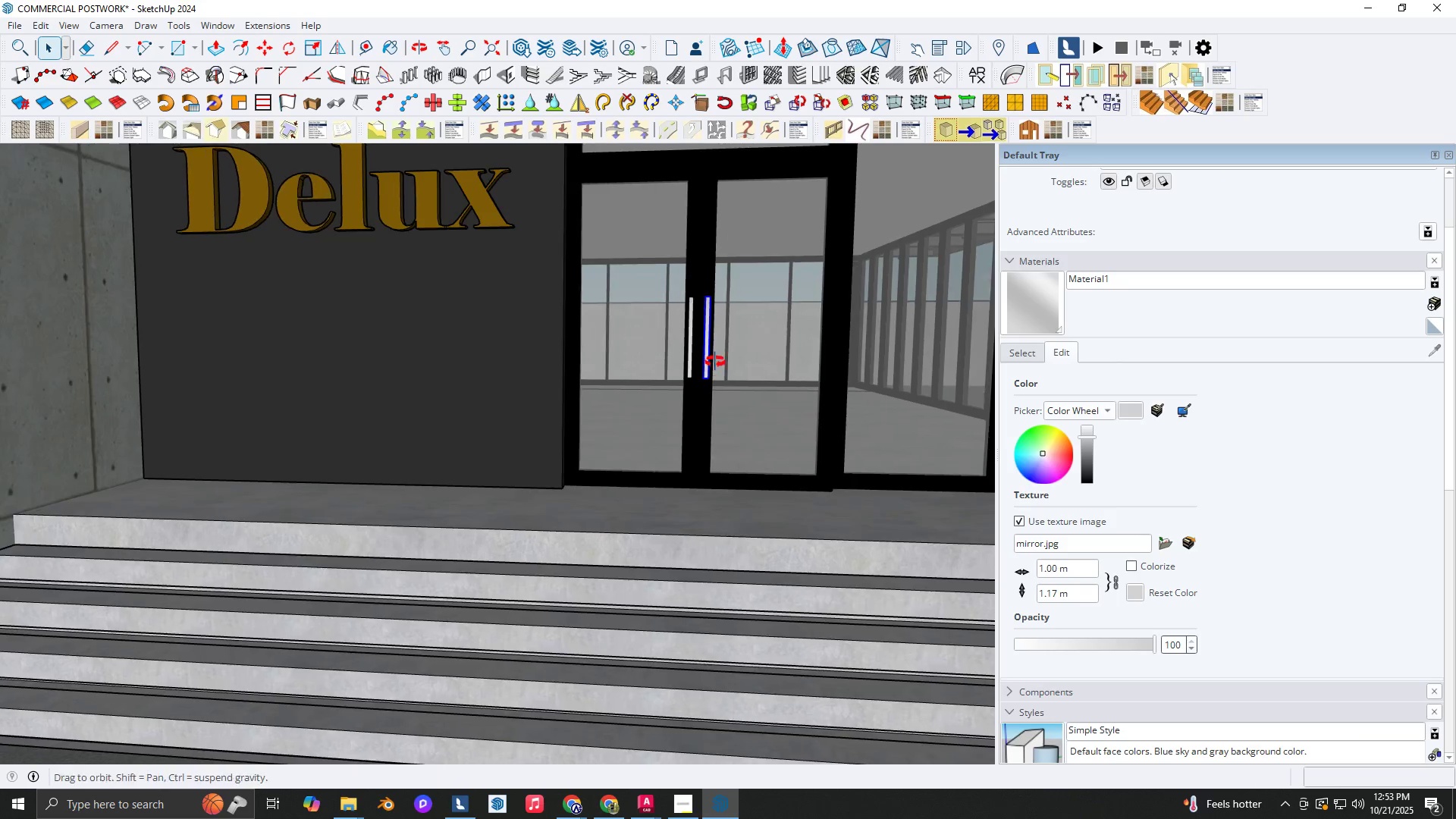 
key(Shift+ShiftLeft)
 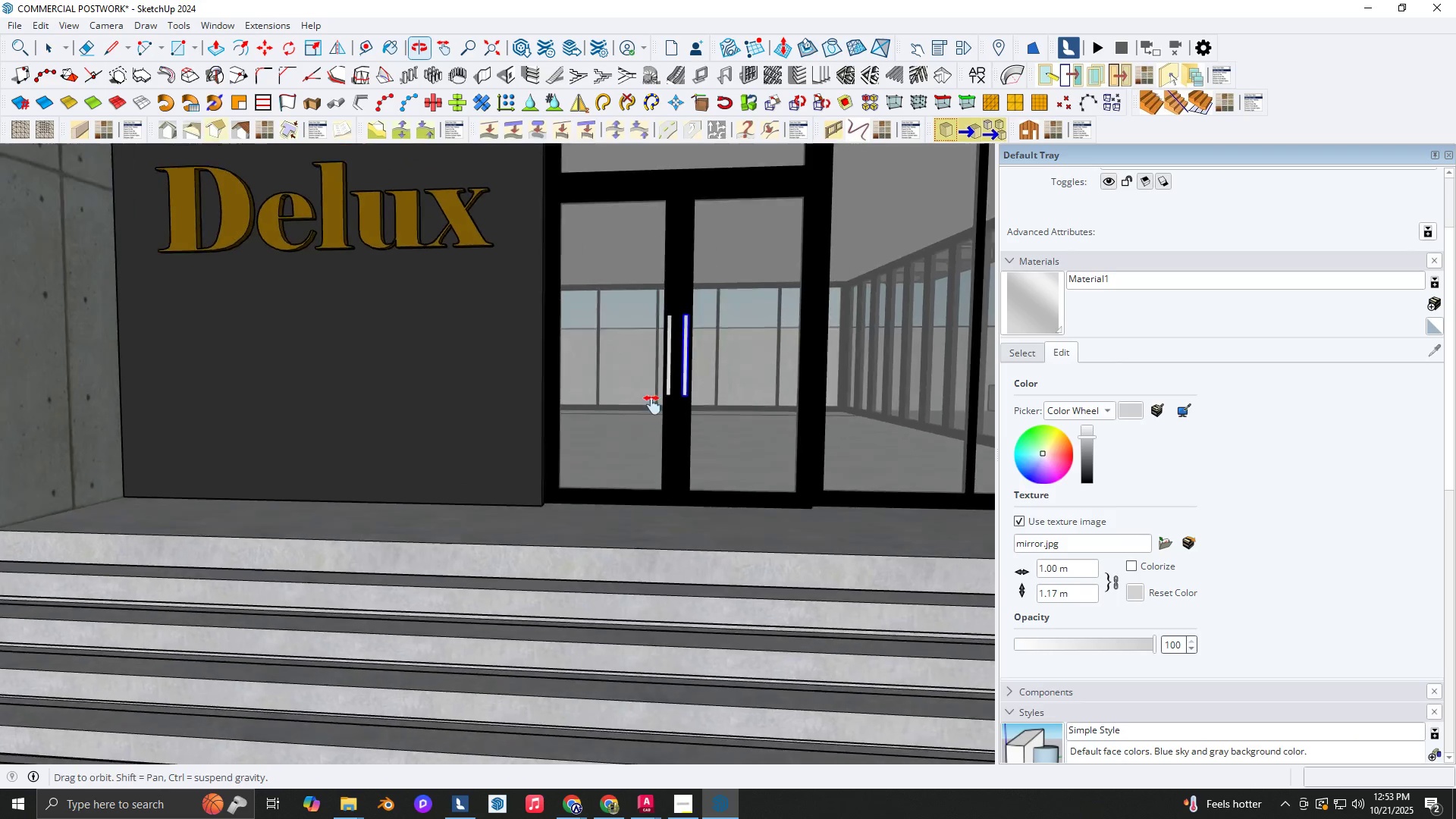 
scroll: coordinate [563, 398], scroll_direction: down, amount: 6.0
 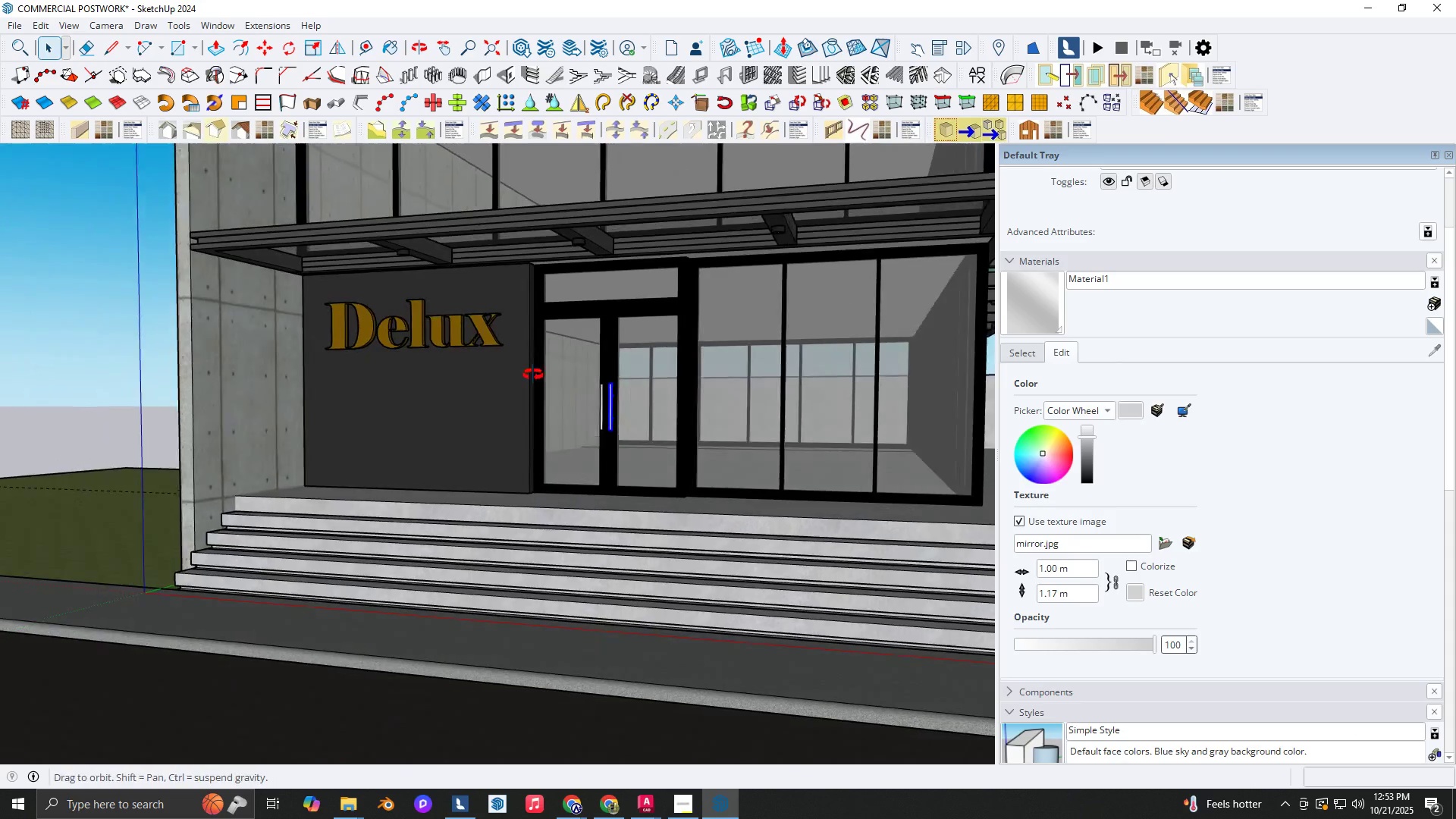 
key(Shift+ShiftLeft)
 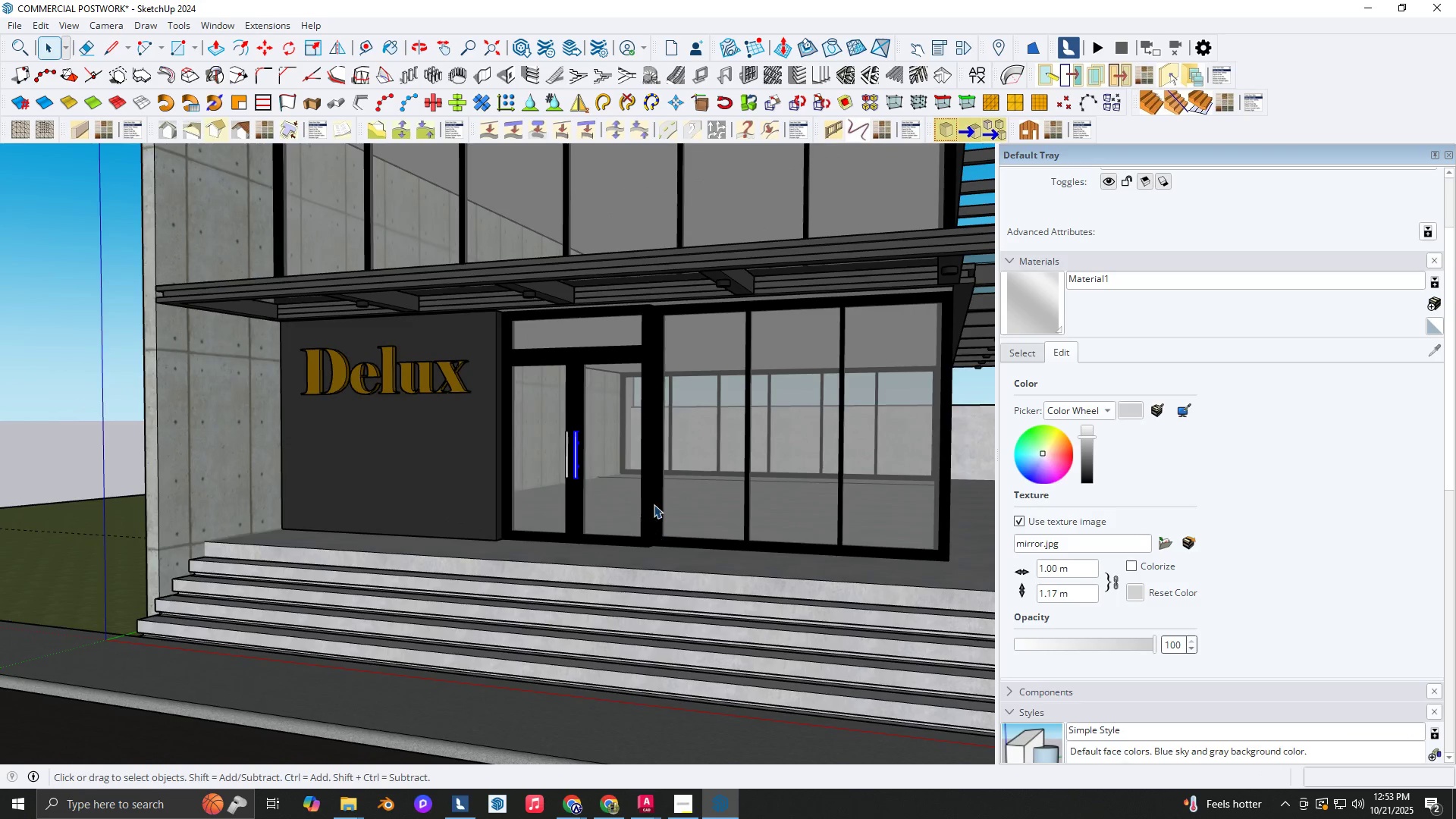 
key(Control+S)
 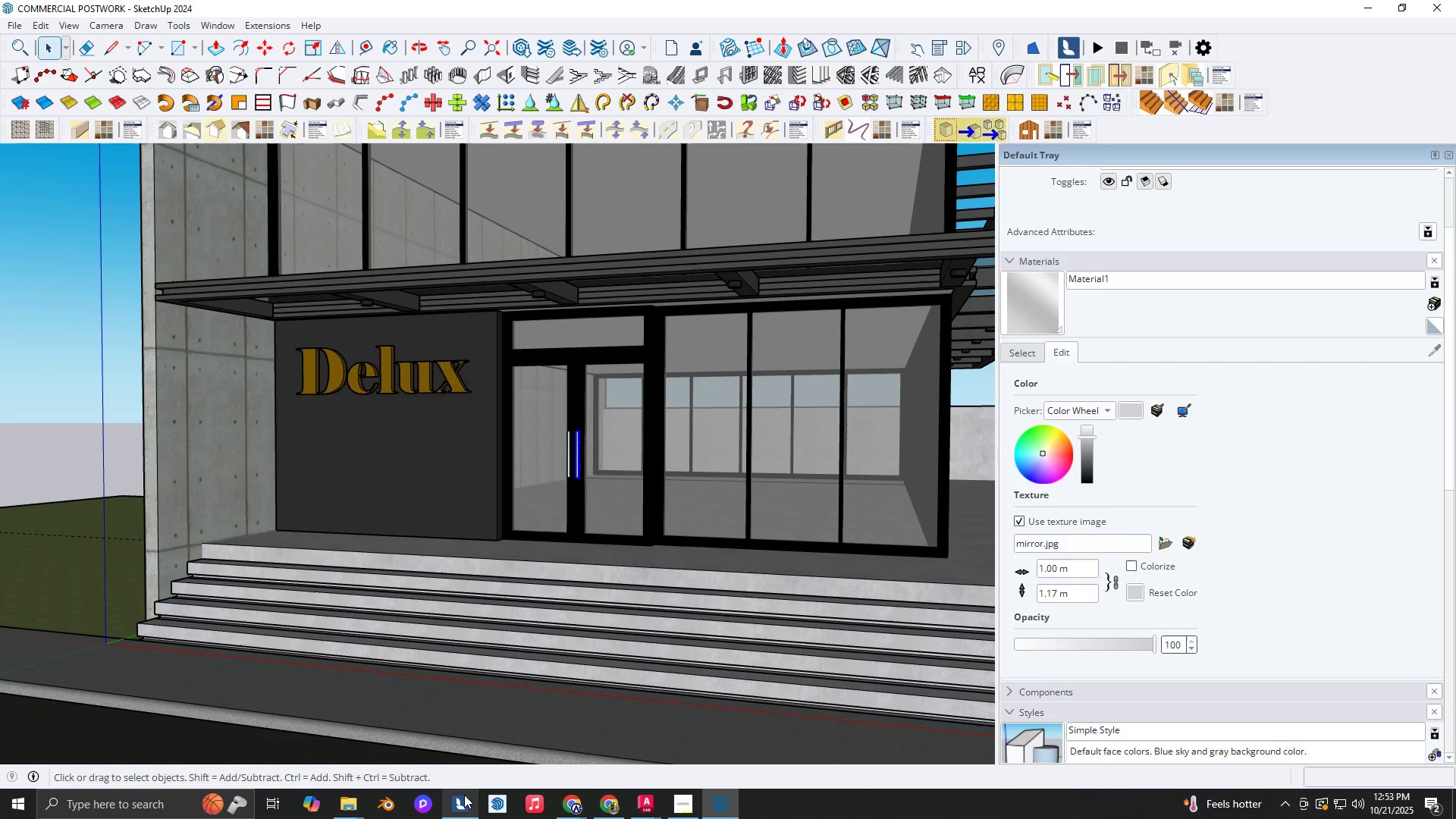 
left_click([463, 799])
 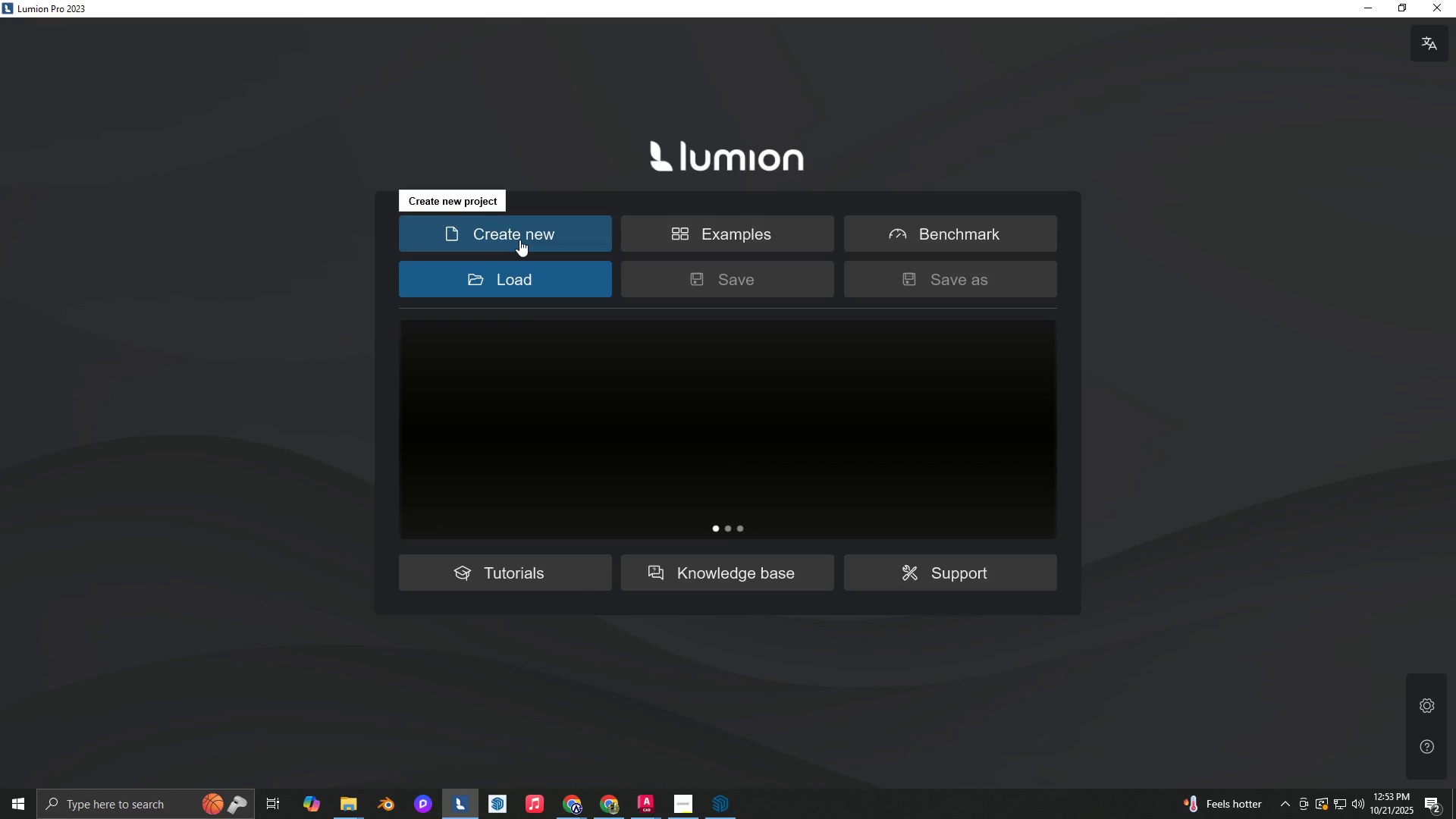 
left_click([519, 240])
 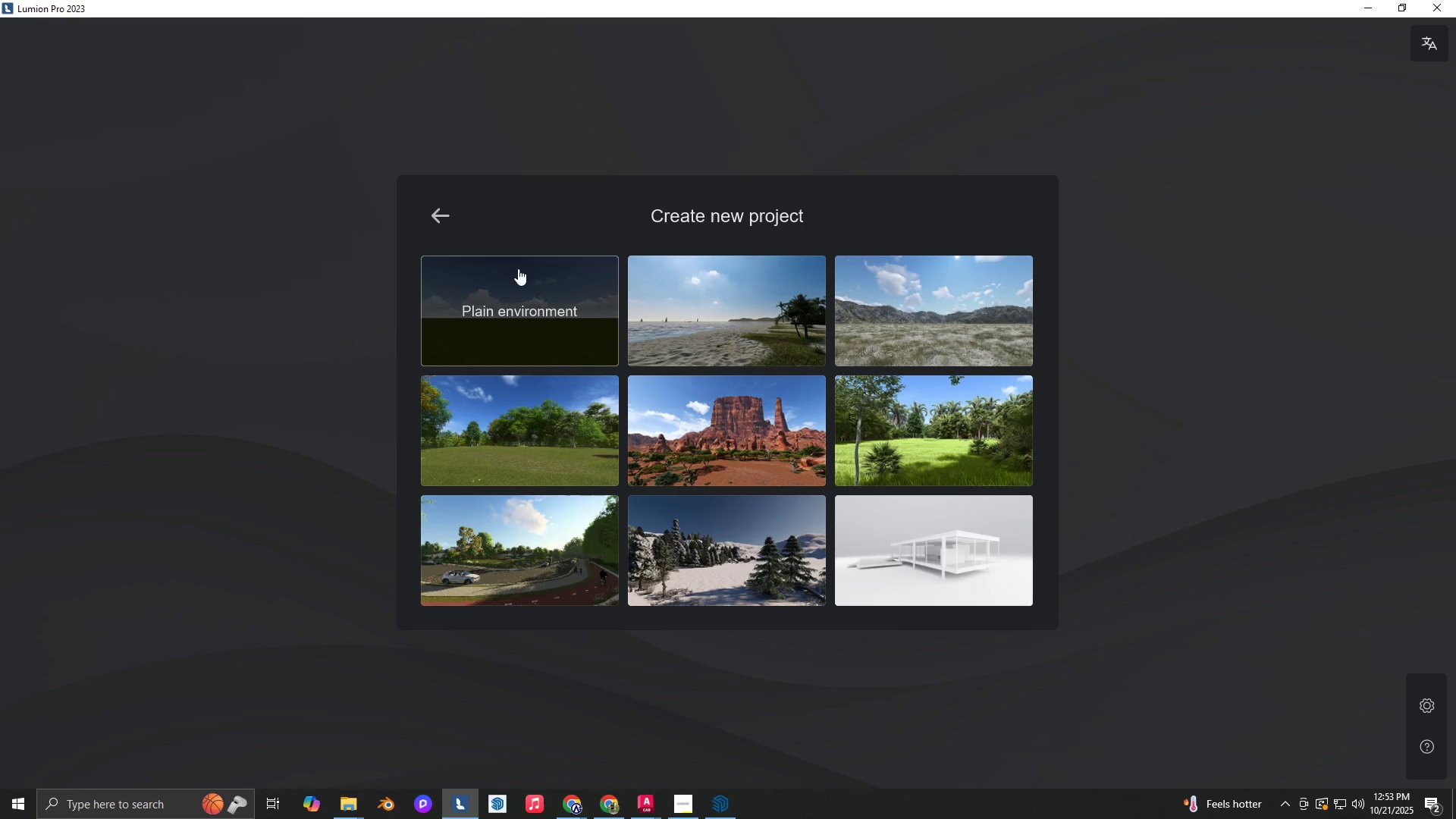 
left_click([518, 268])
 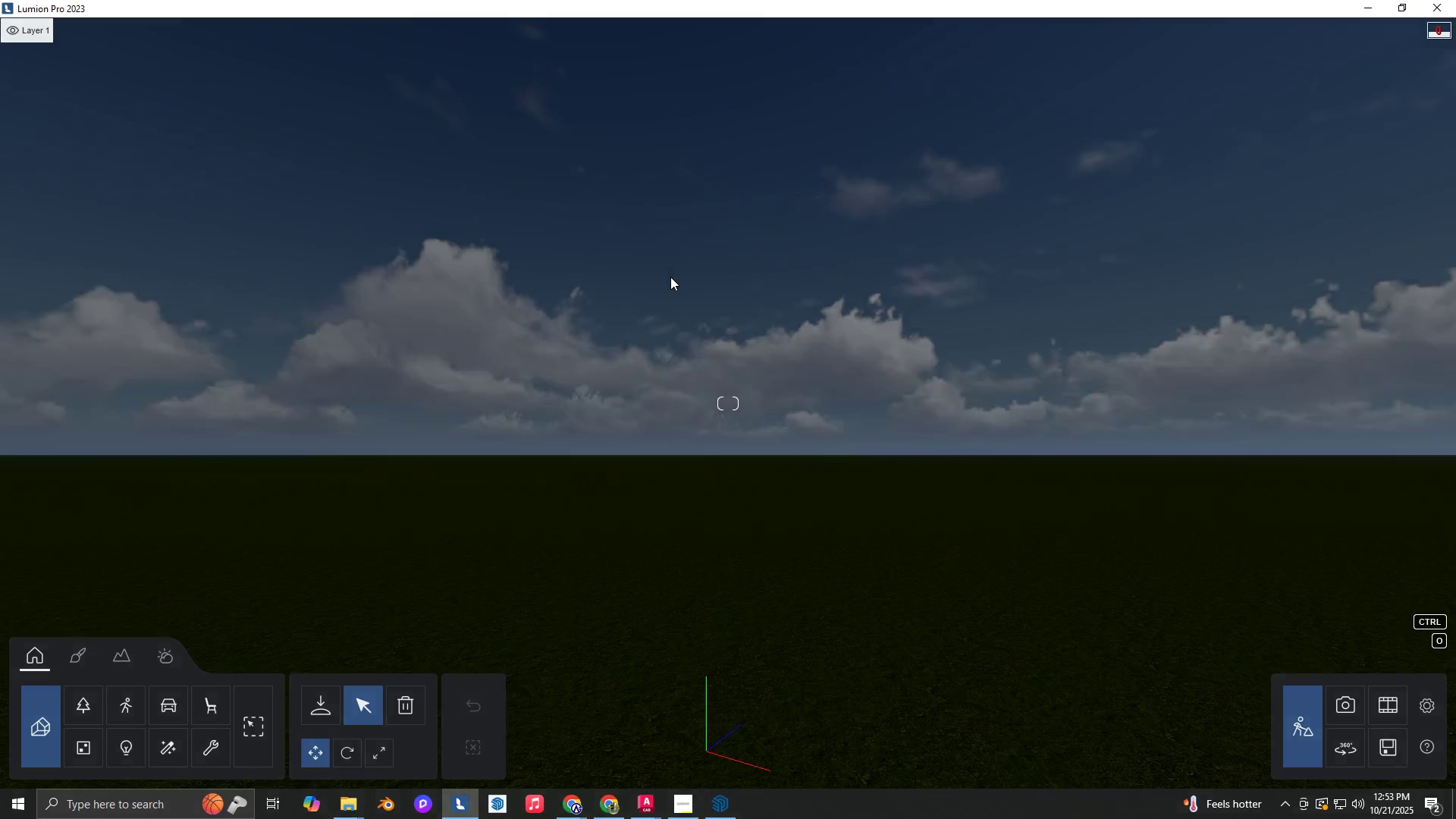 
wait(9.58)
 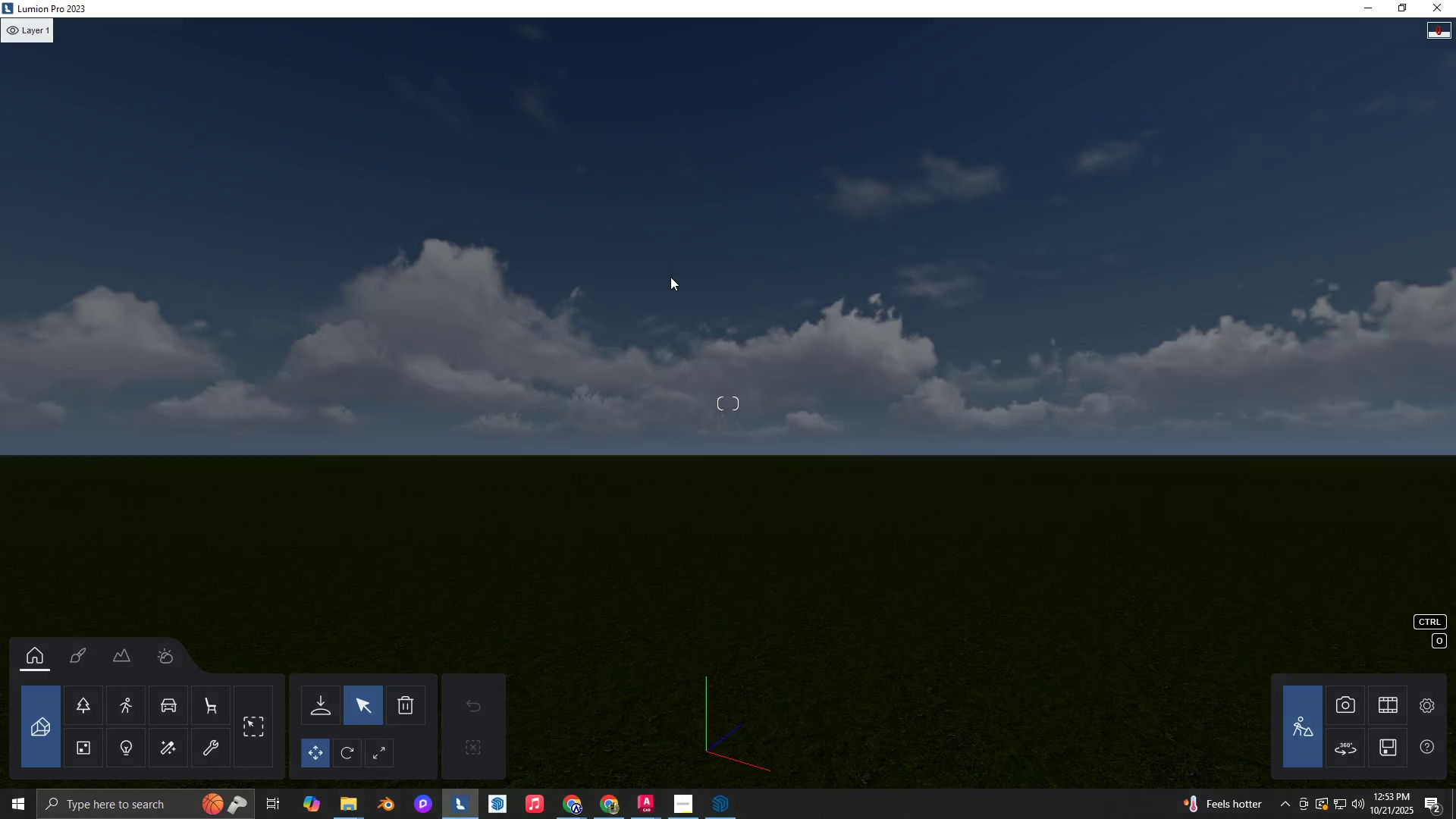 
left_click([1090, 50])
 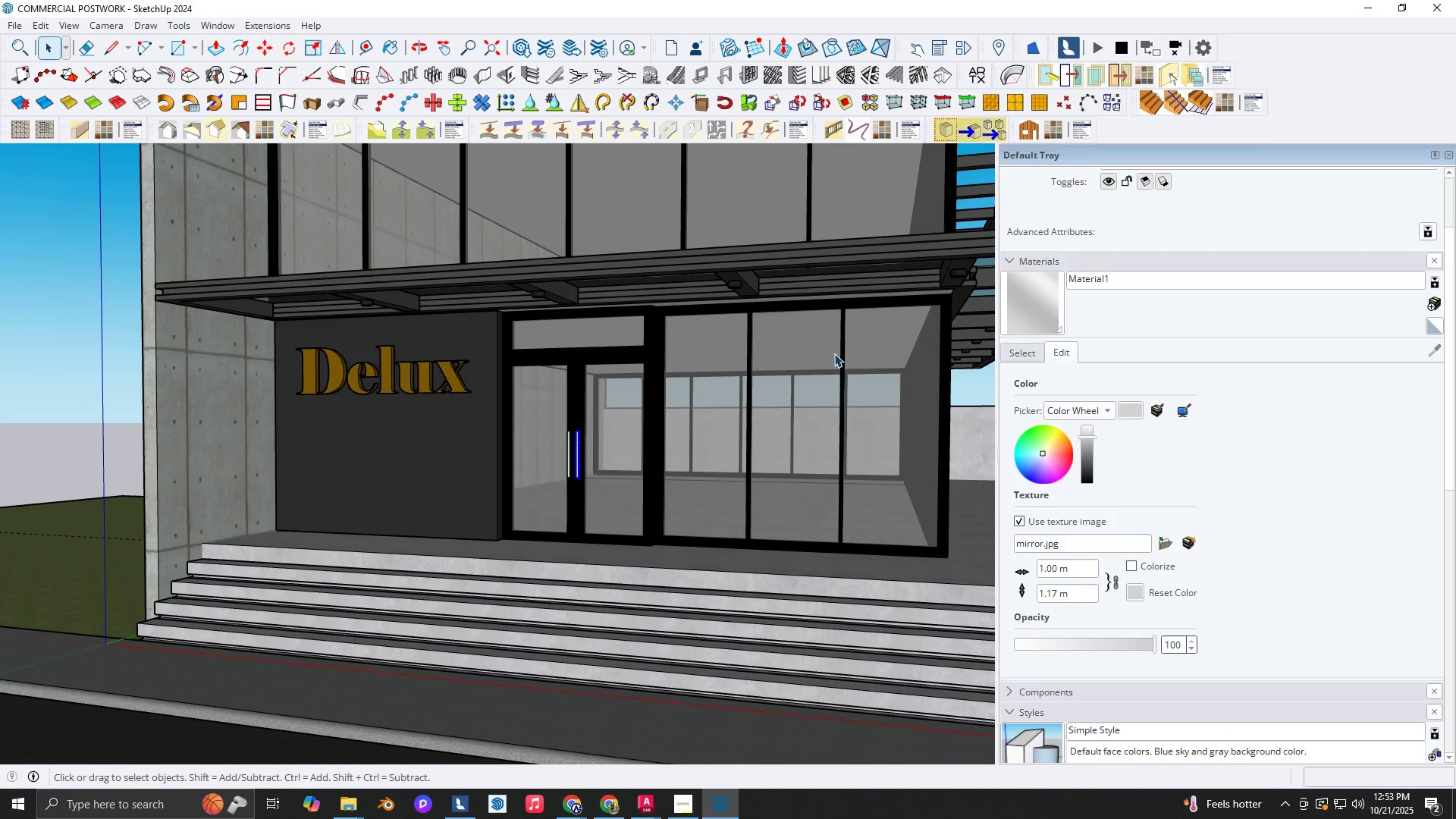 
scroll: coordinate [711, 394], scroll_direction: down, amount: 4.0
 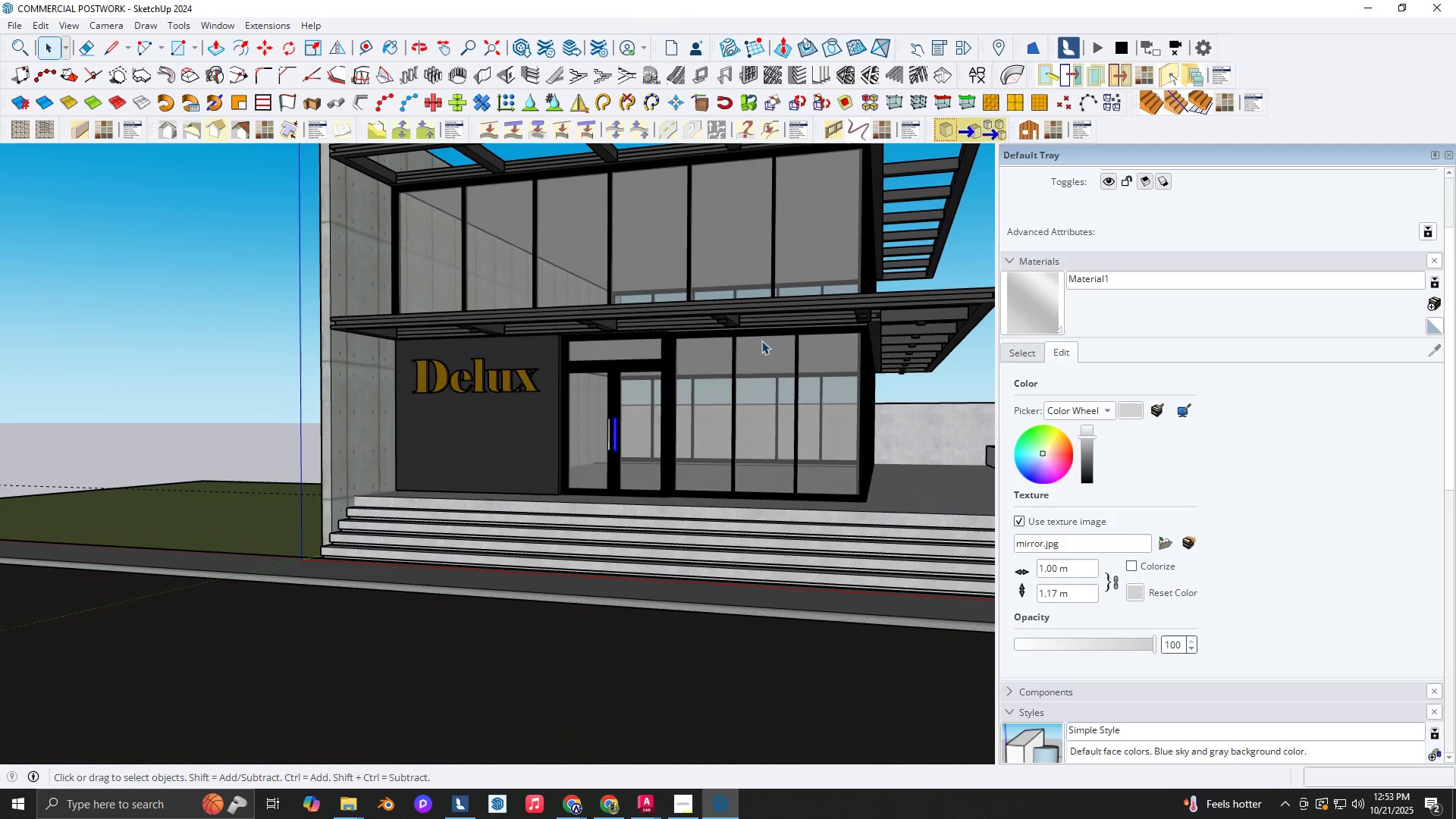 
hold_key(key=ShiftLeft, duration=0.44)
 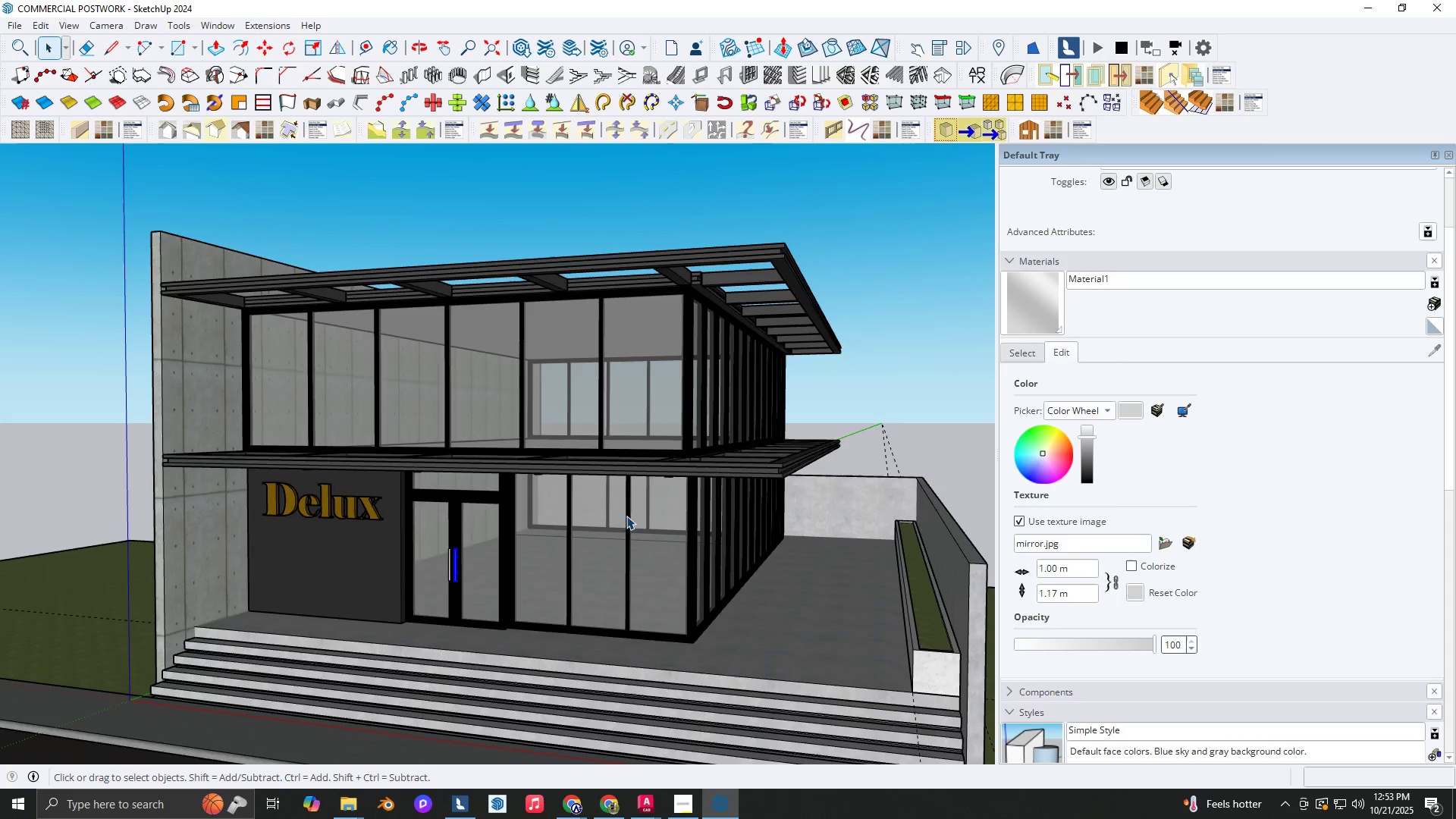 
scroll: coordinate [464, 670], scroll_direction: up, amount: 8.0
 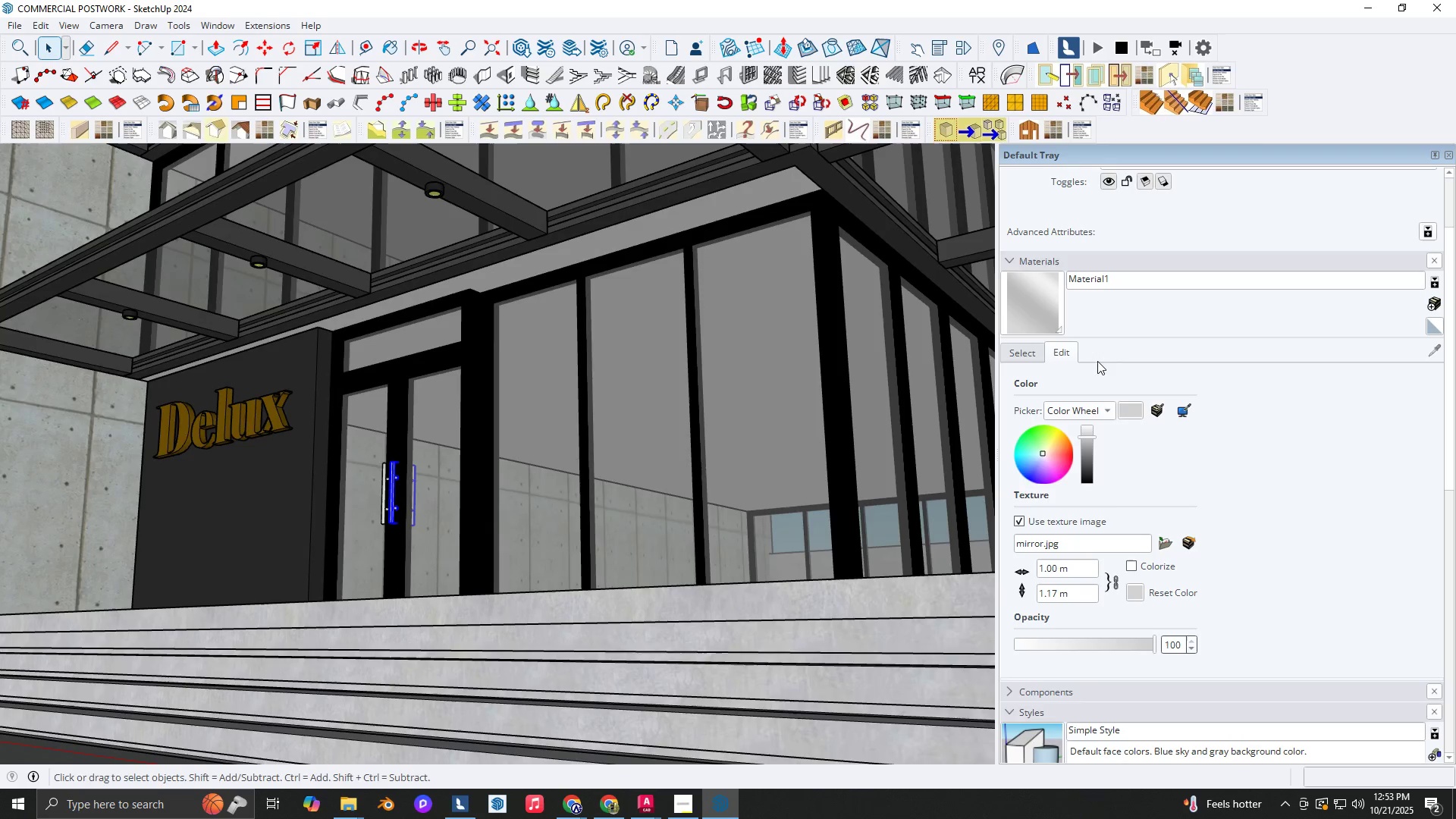 
left_click([1006, 357])
 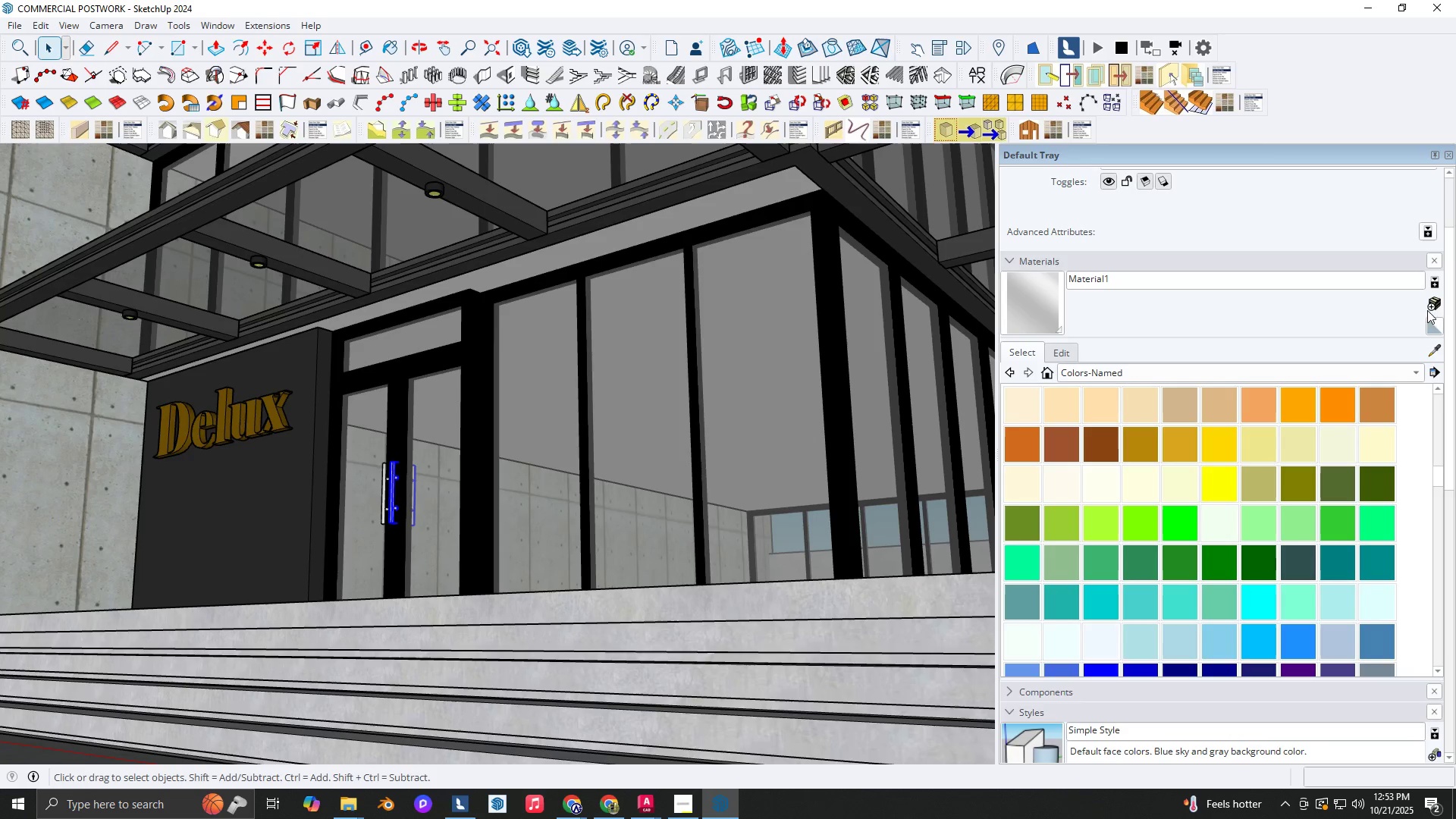 
left_click([1431, 299])
 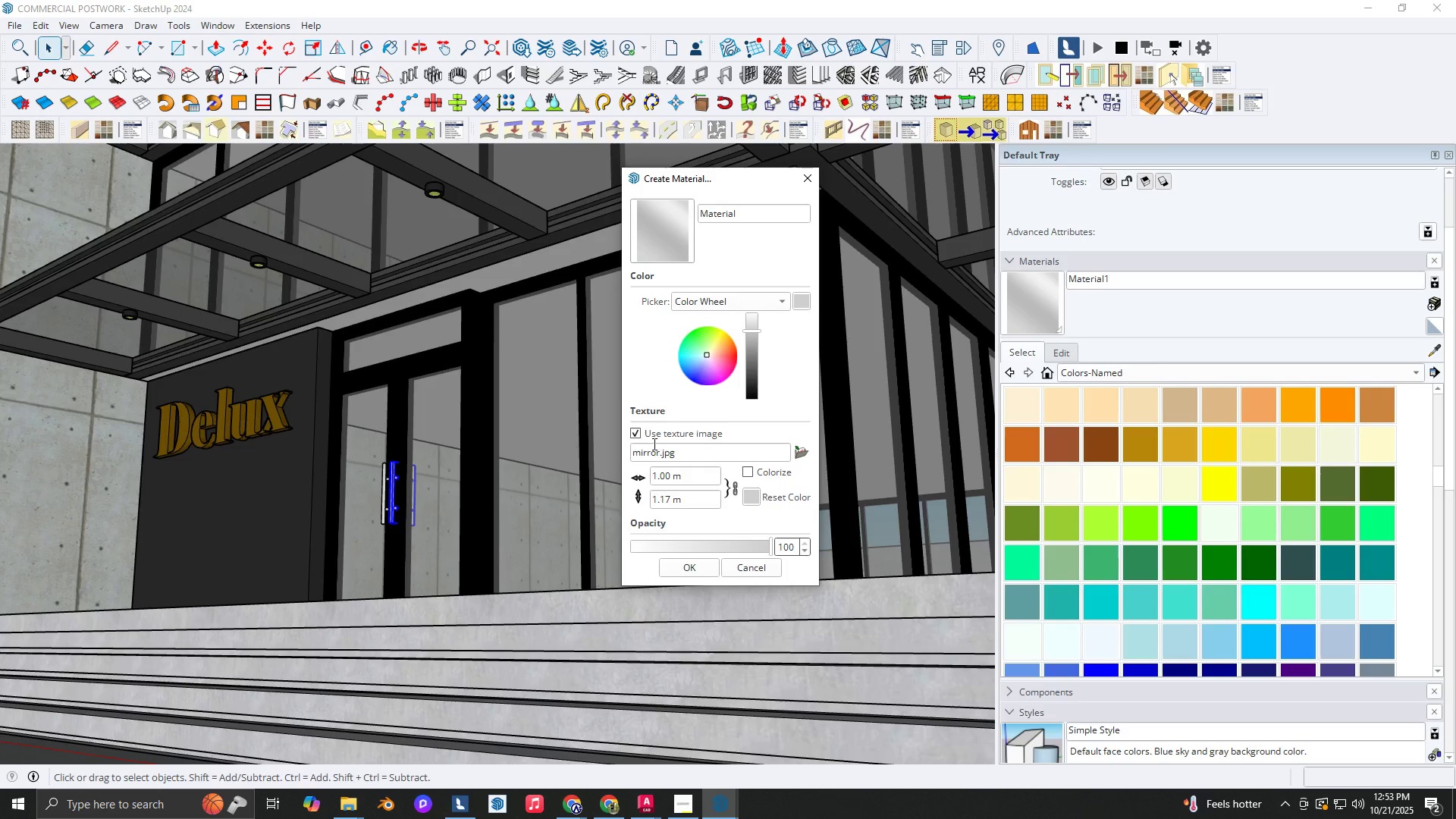 
left_click([637, 437])
 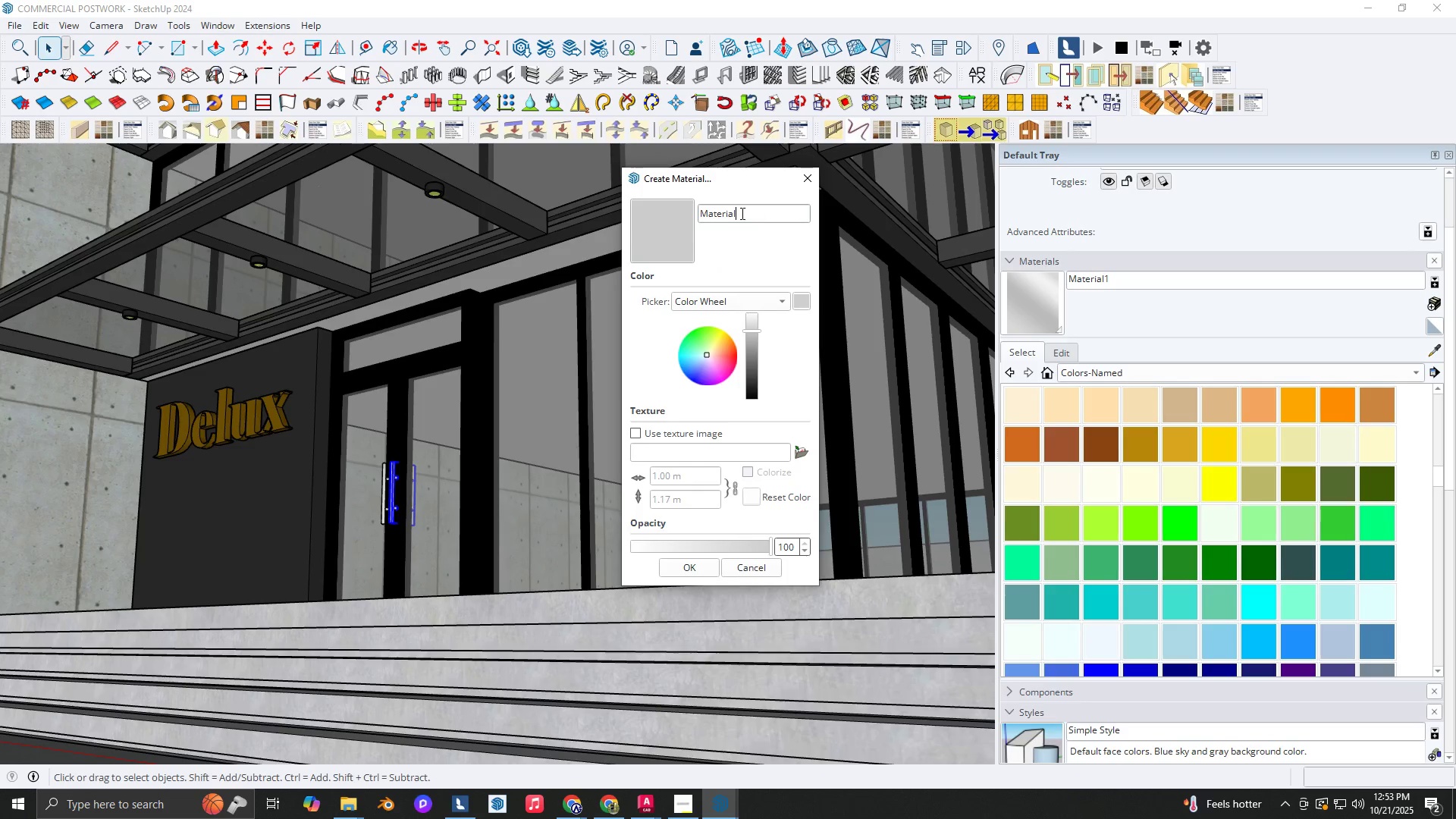 
type(cove)
 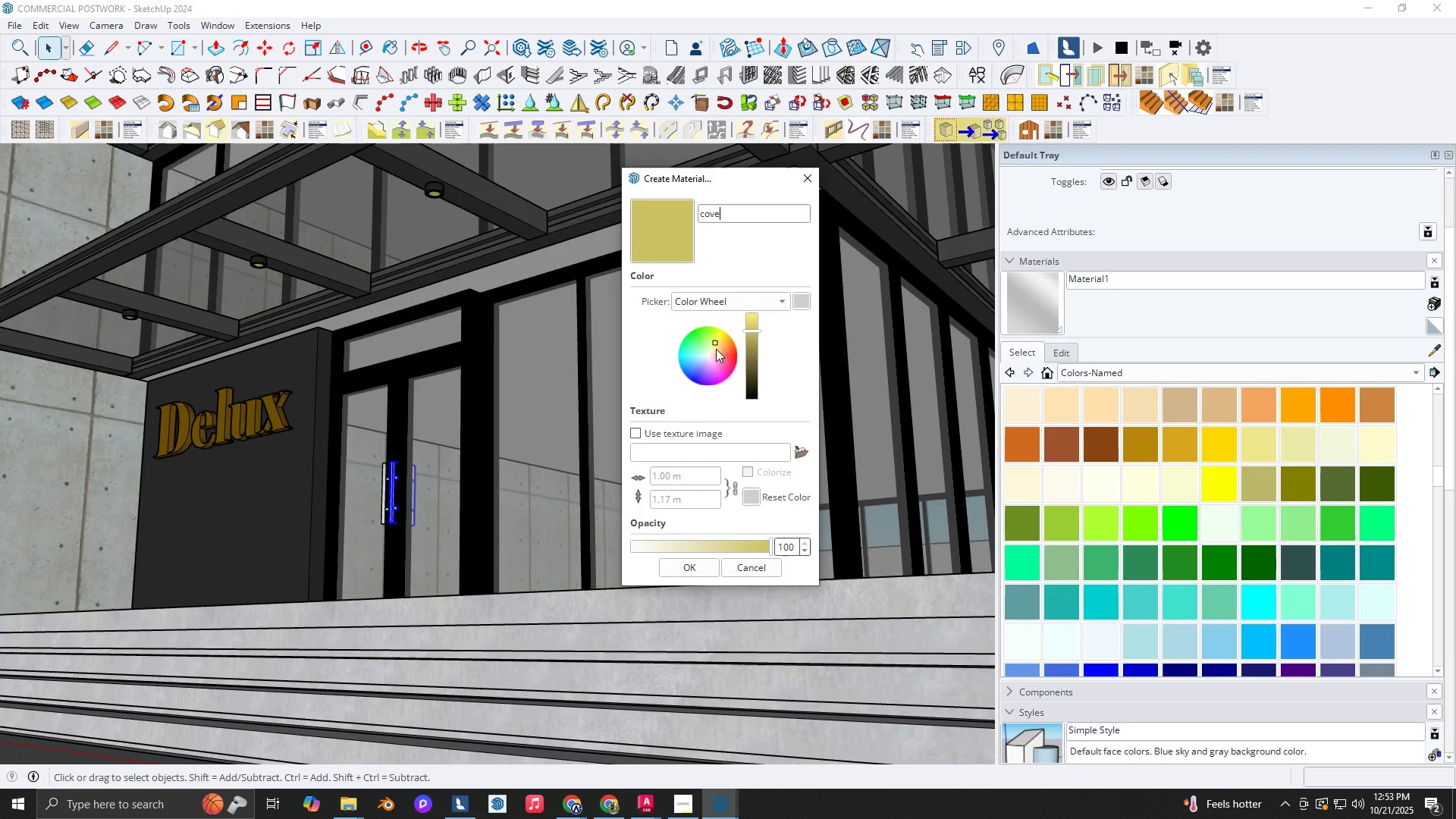 
left_click([689, 568])
 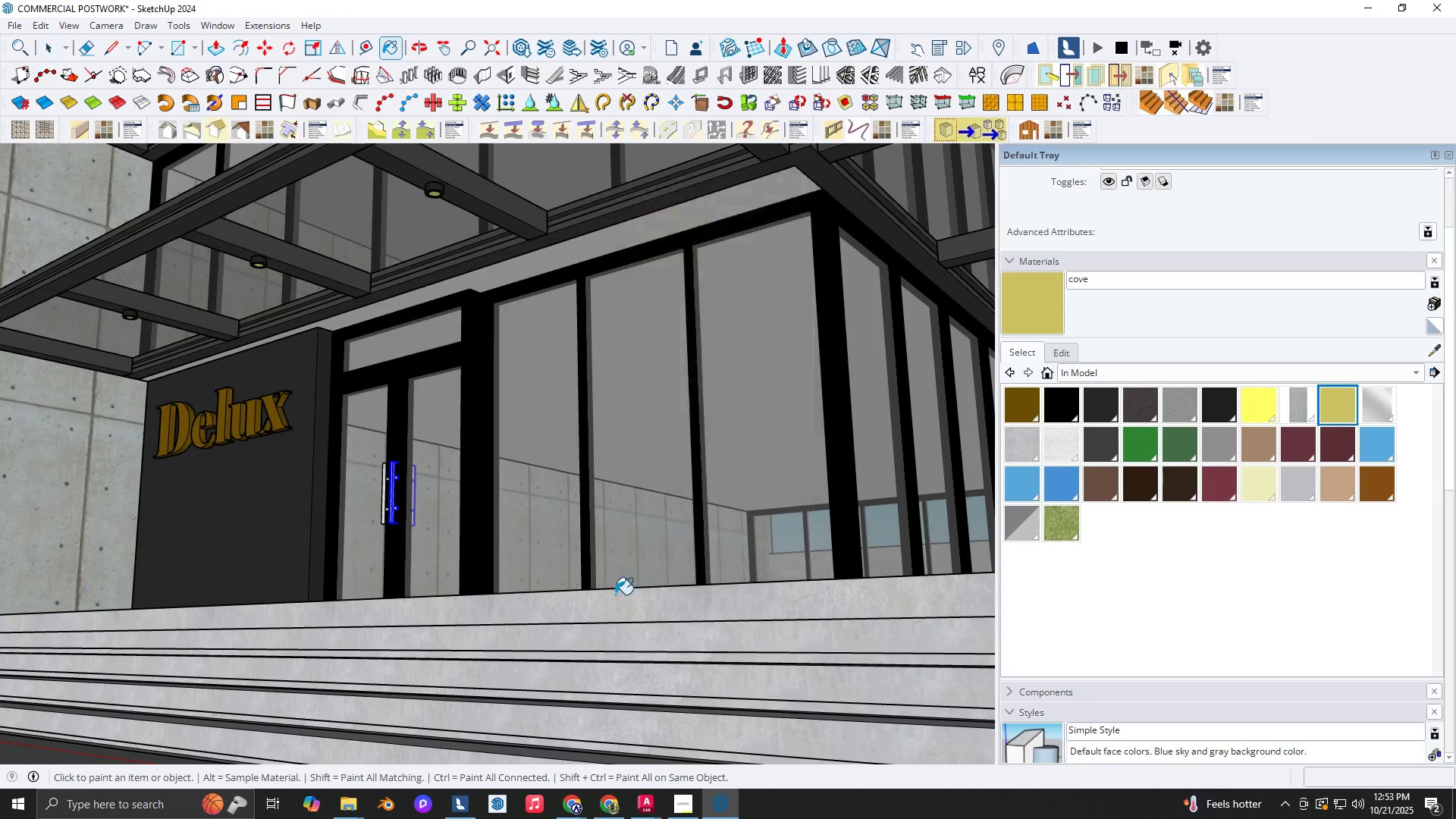 
scroll: coordinate [521, 610], scroll_direction: up, amount: 6.0
 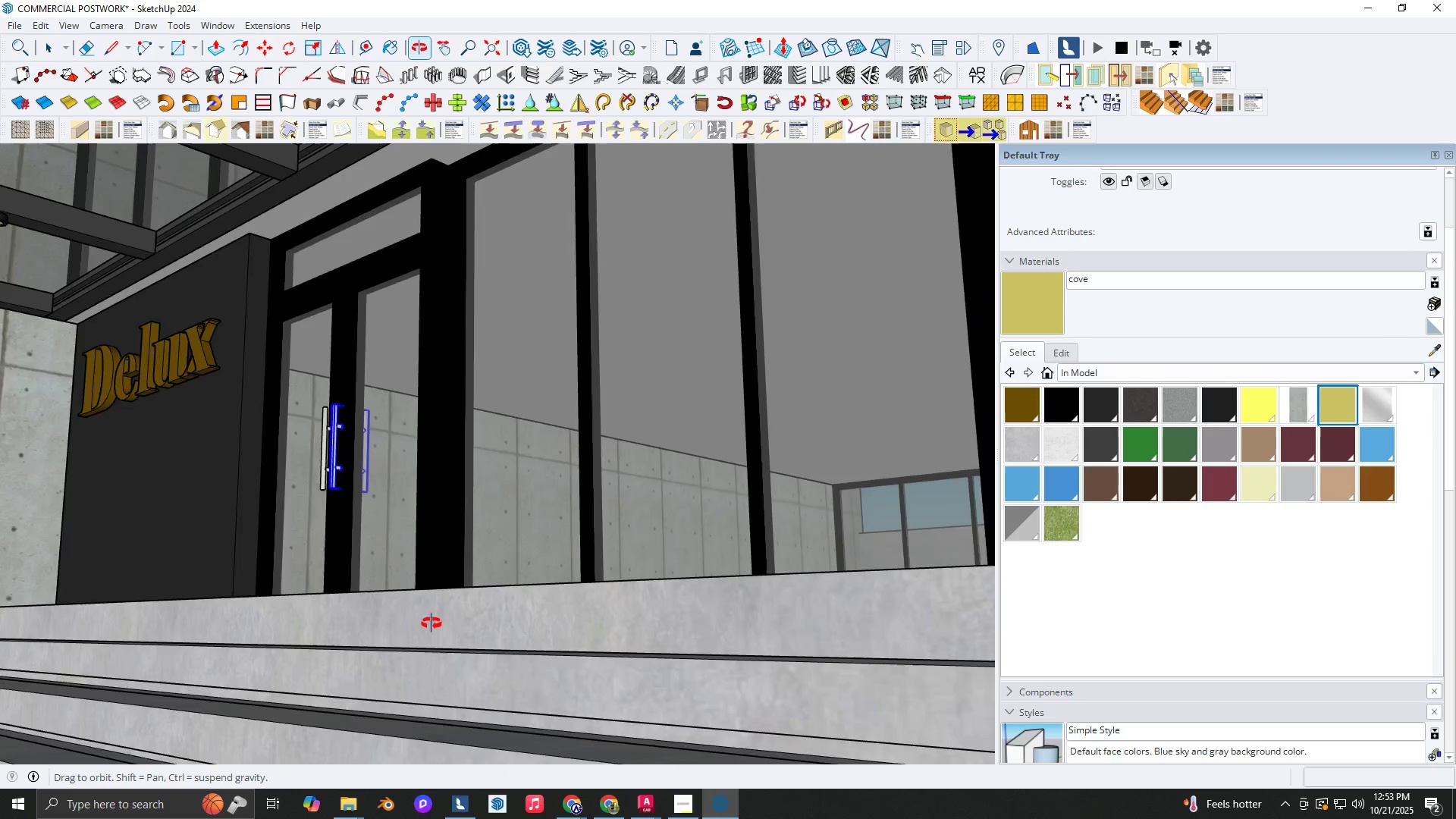 
hold_key(key=ShiftLeft, duration=0.81)
 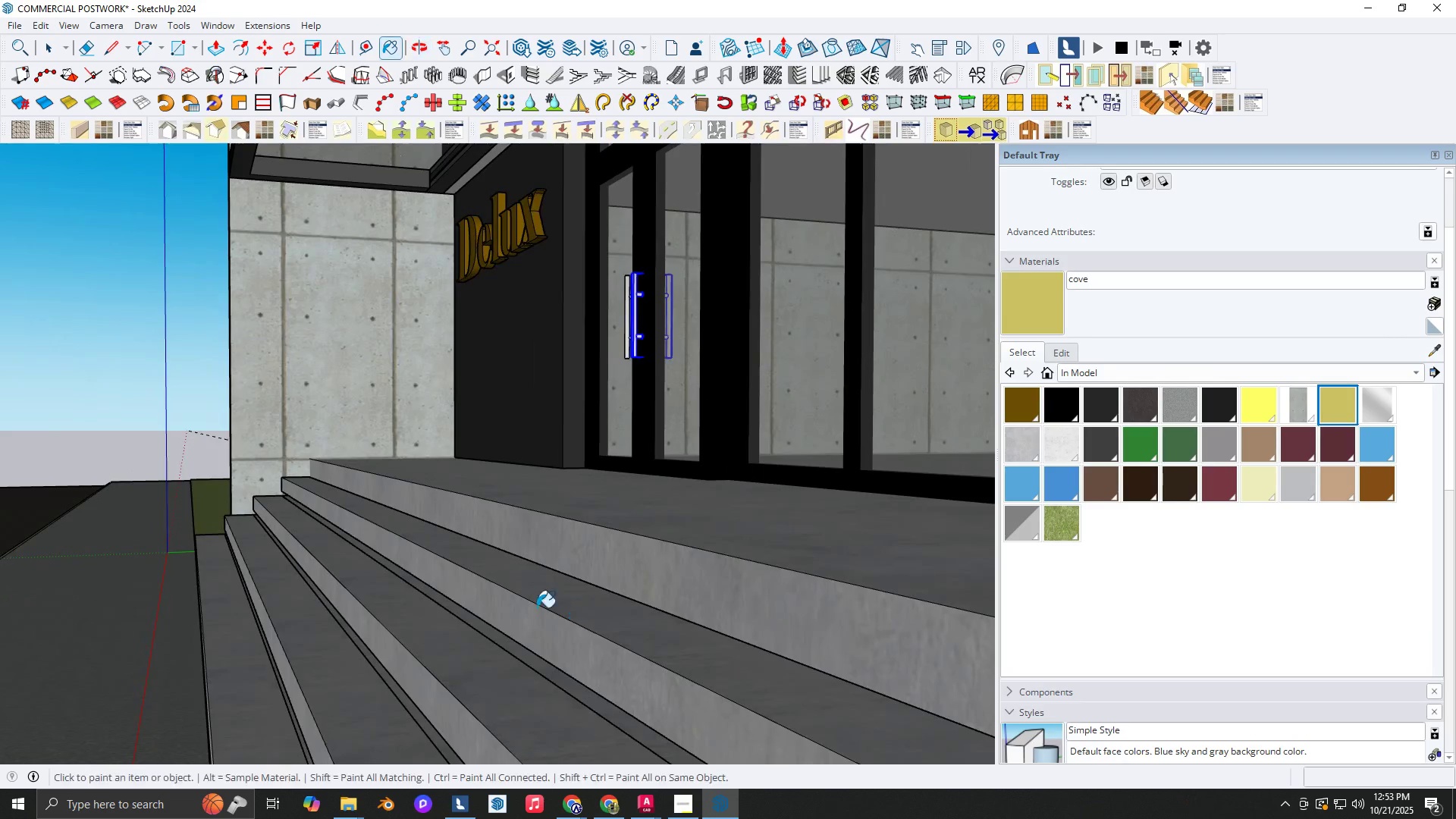 
scroll: coordinate [434, 514], scroll_direction: up, amount: 6.0
 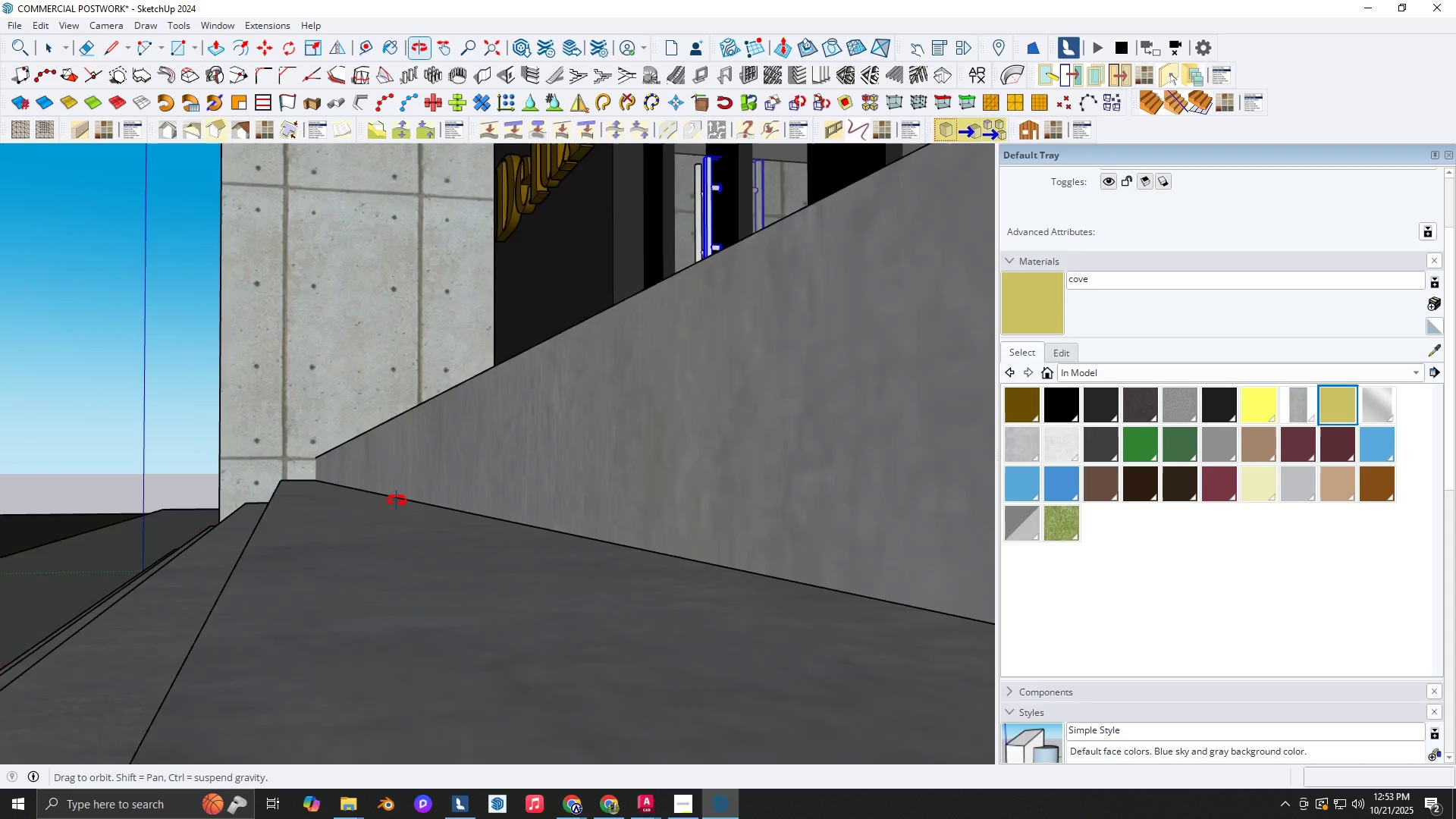 
key(Space)
 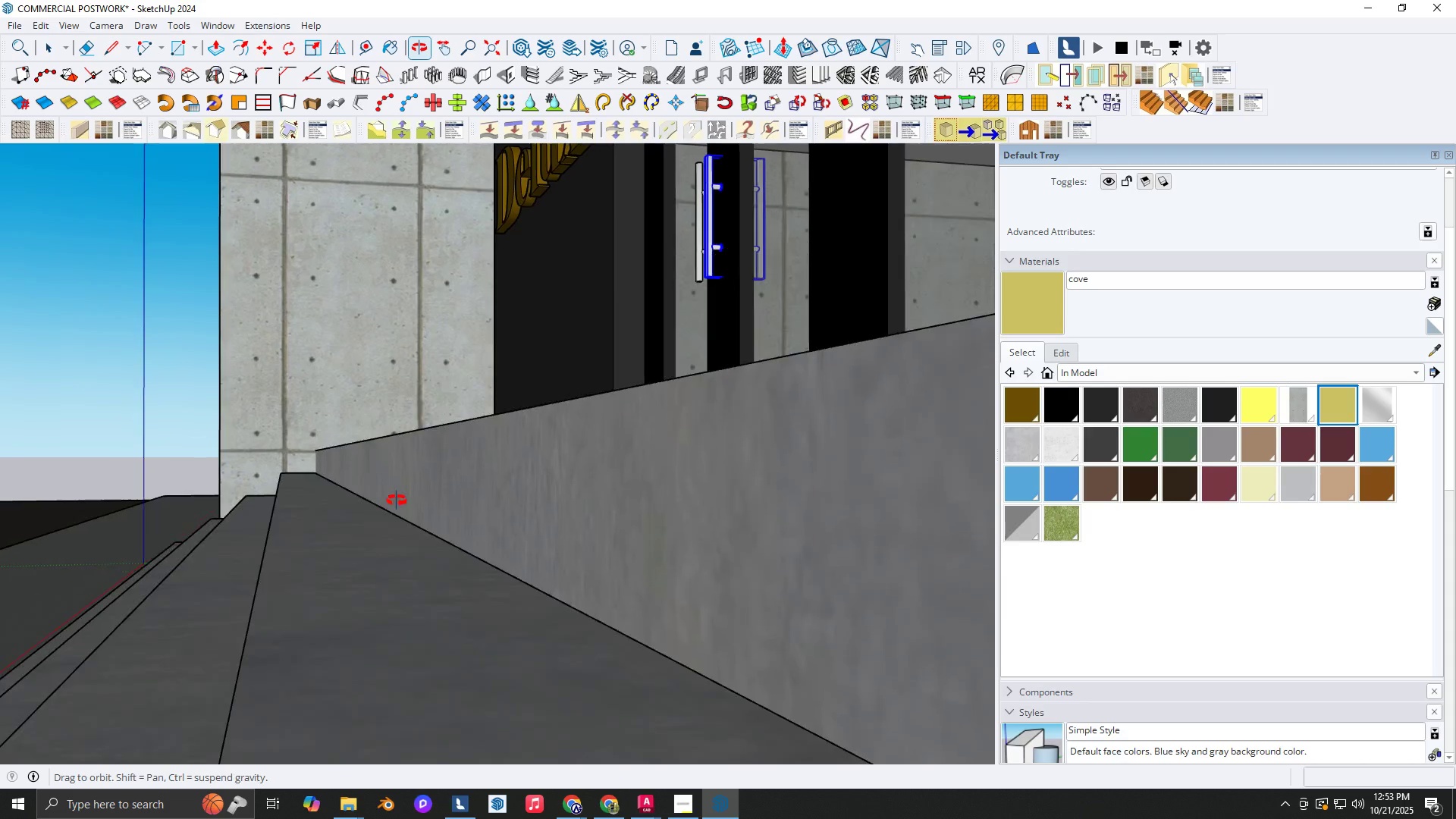 
scroll: coordinate [400, 485], scroll_direction: down, amount: 1.0
 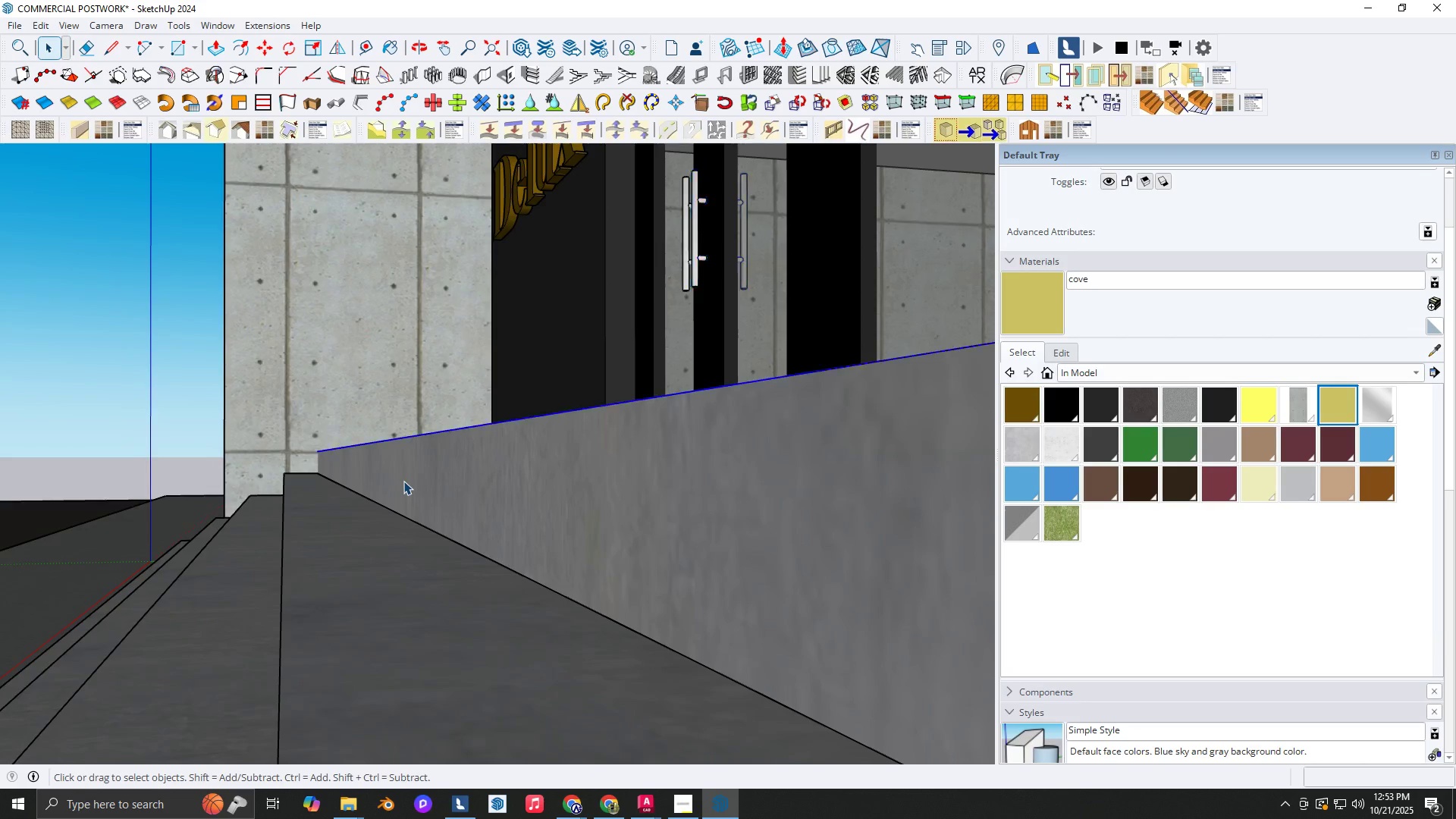 
key(Space)
 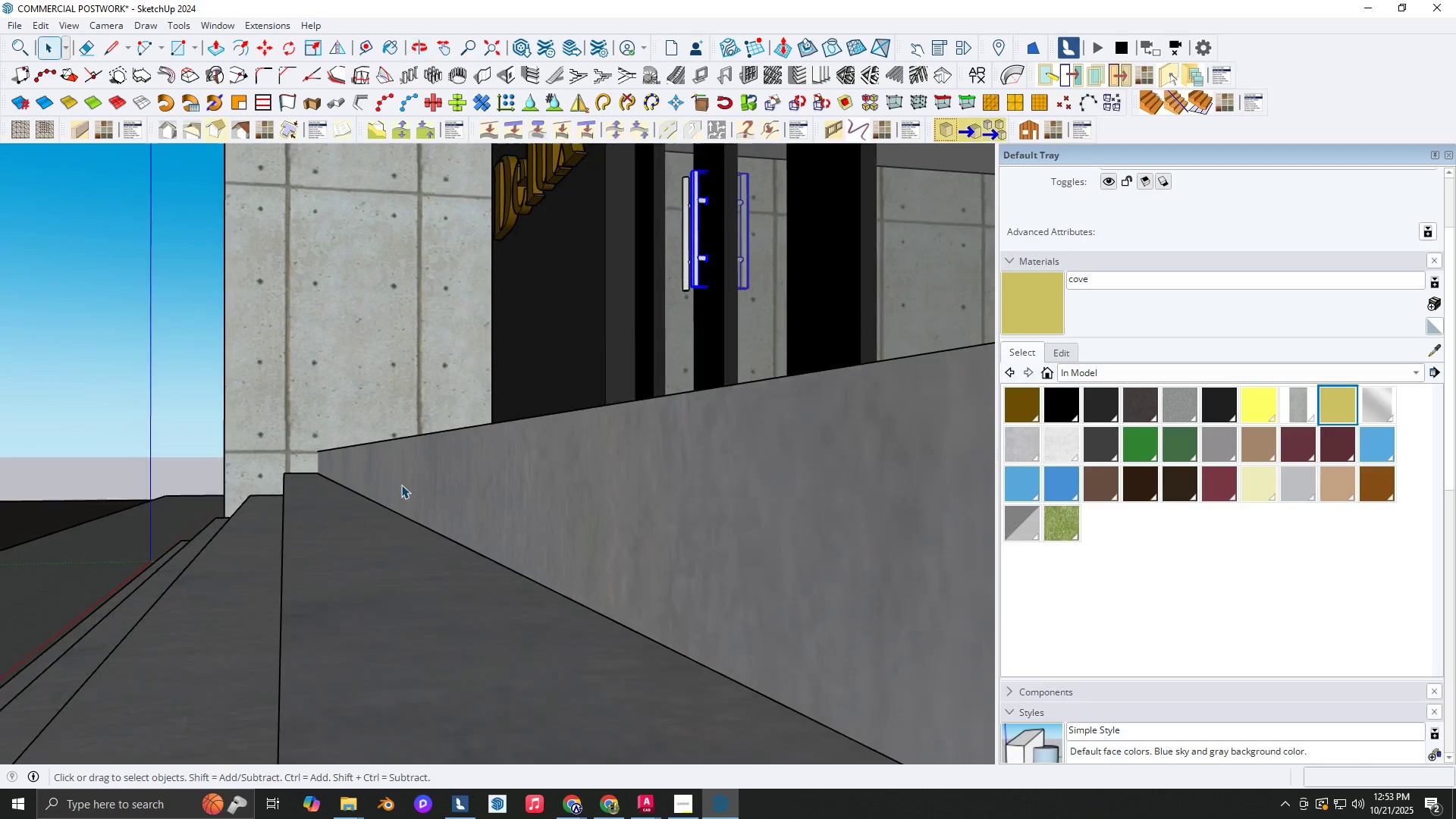 
double_click([403, 481])
 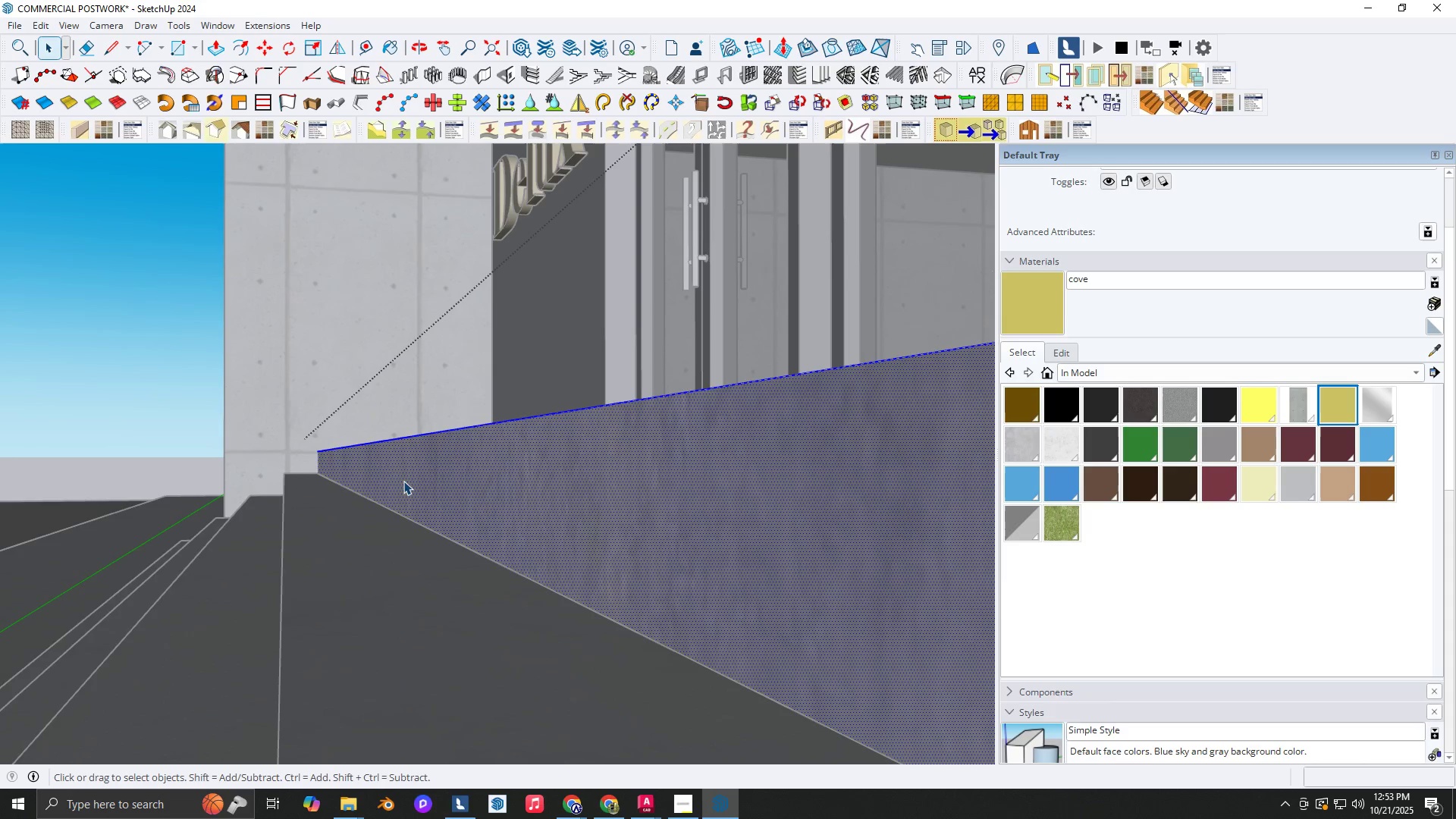 
triple_click([403, 481])
 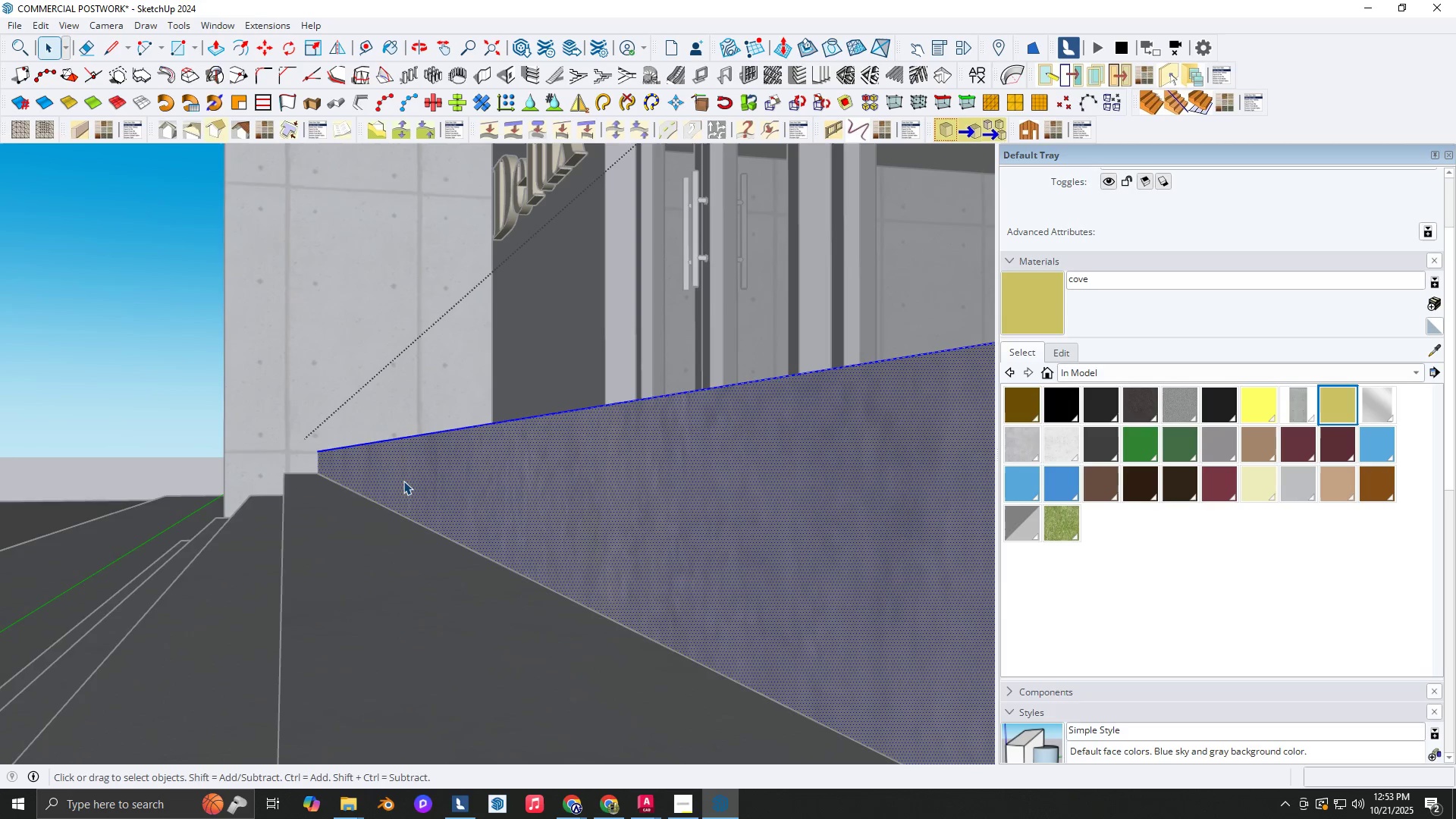 
triple_click([403, 481])
 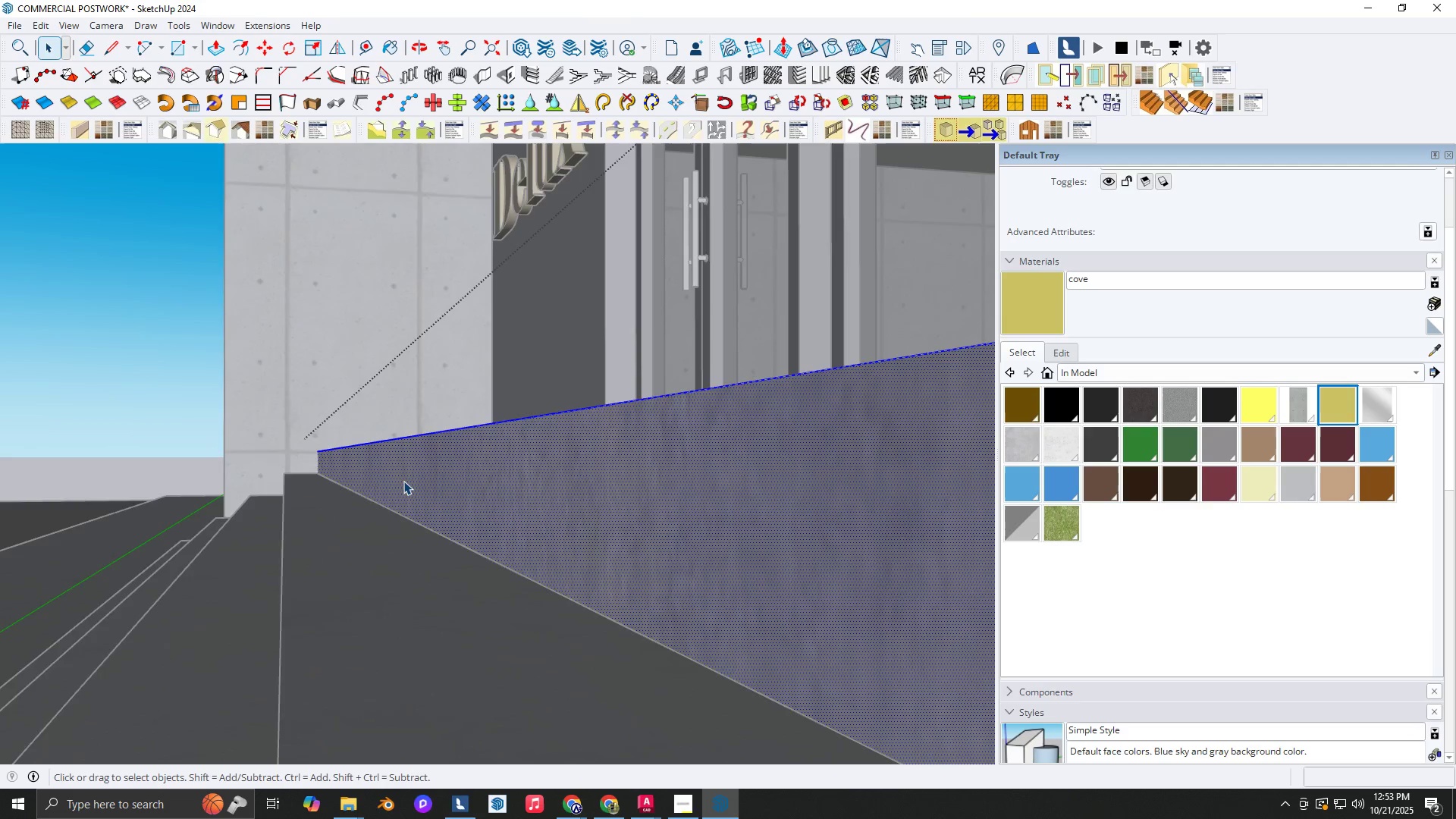 
key(Backquote)
 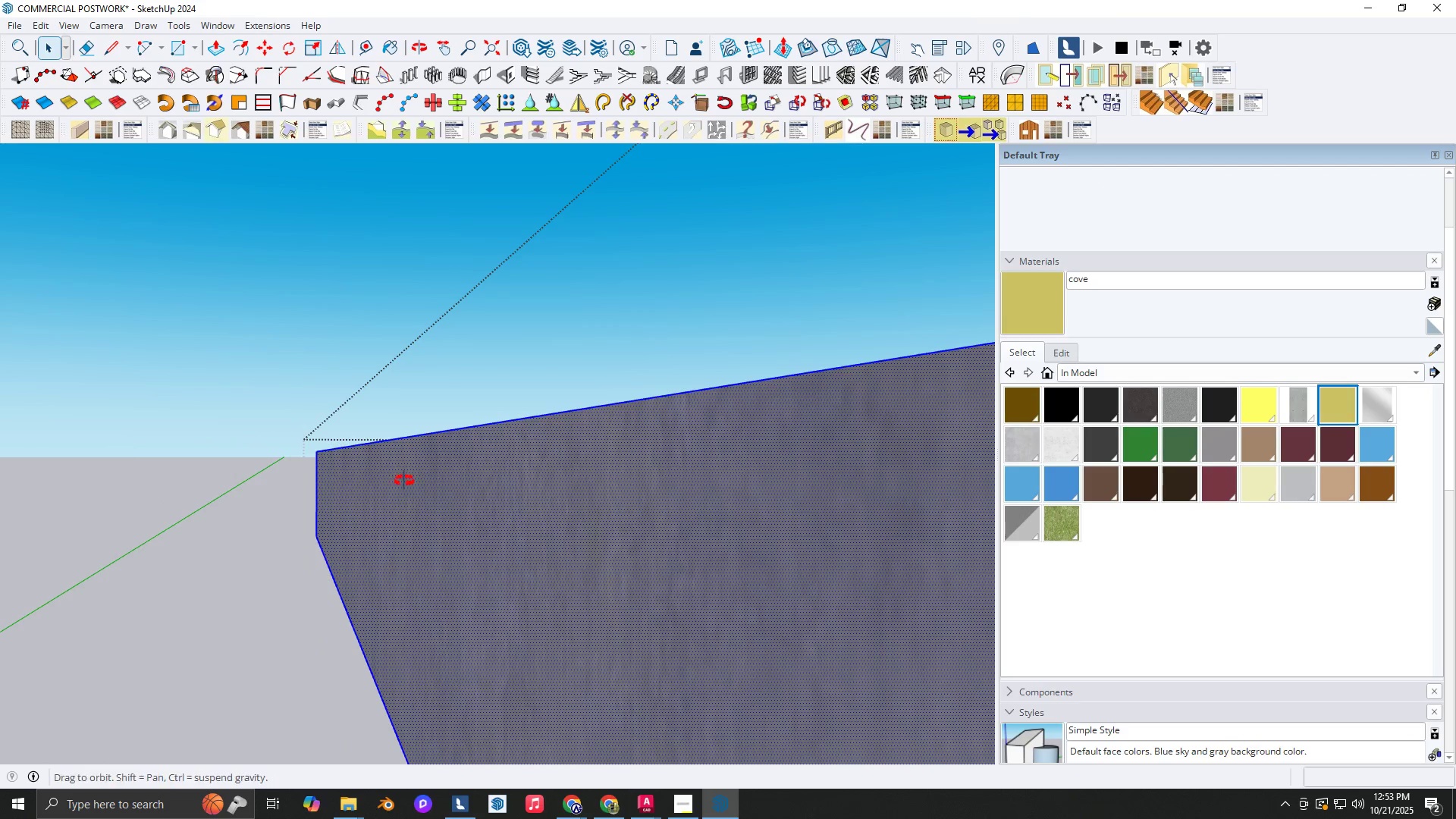 
middle_click([404, 481])
 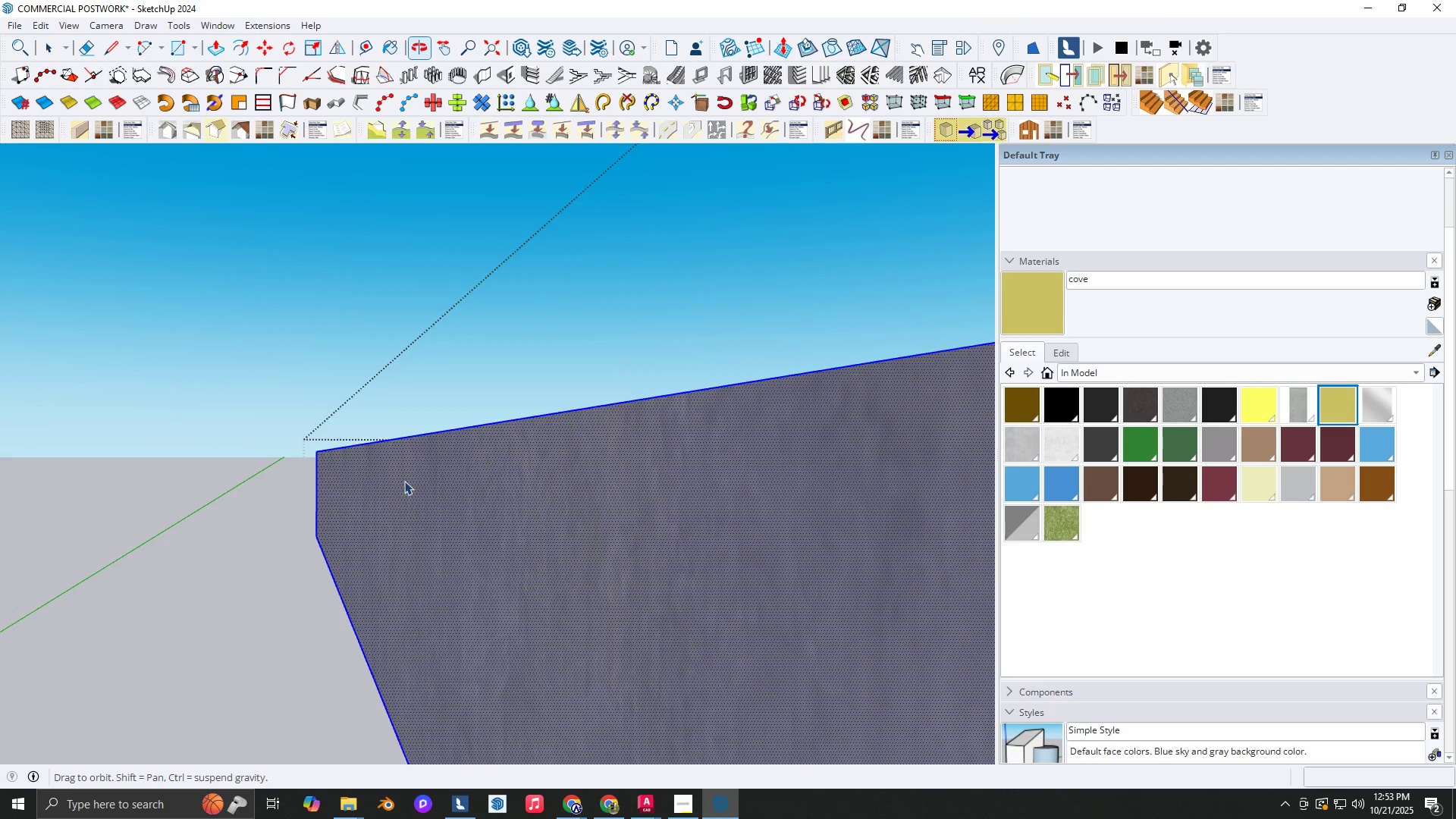 
key(Backquote)
 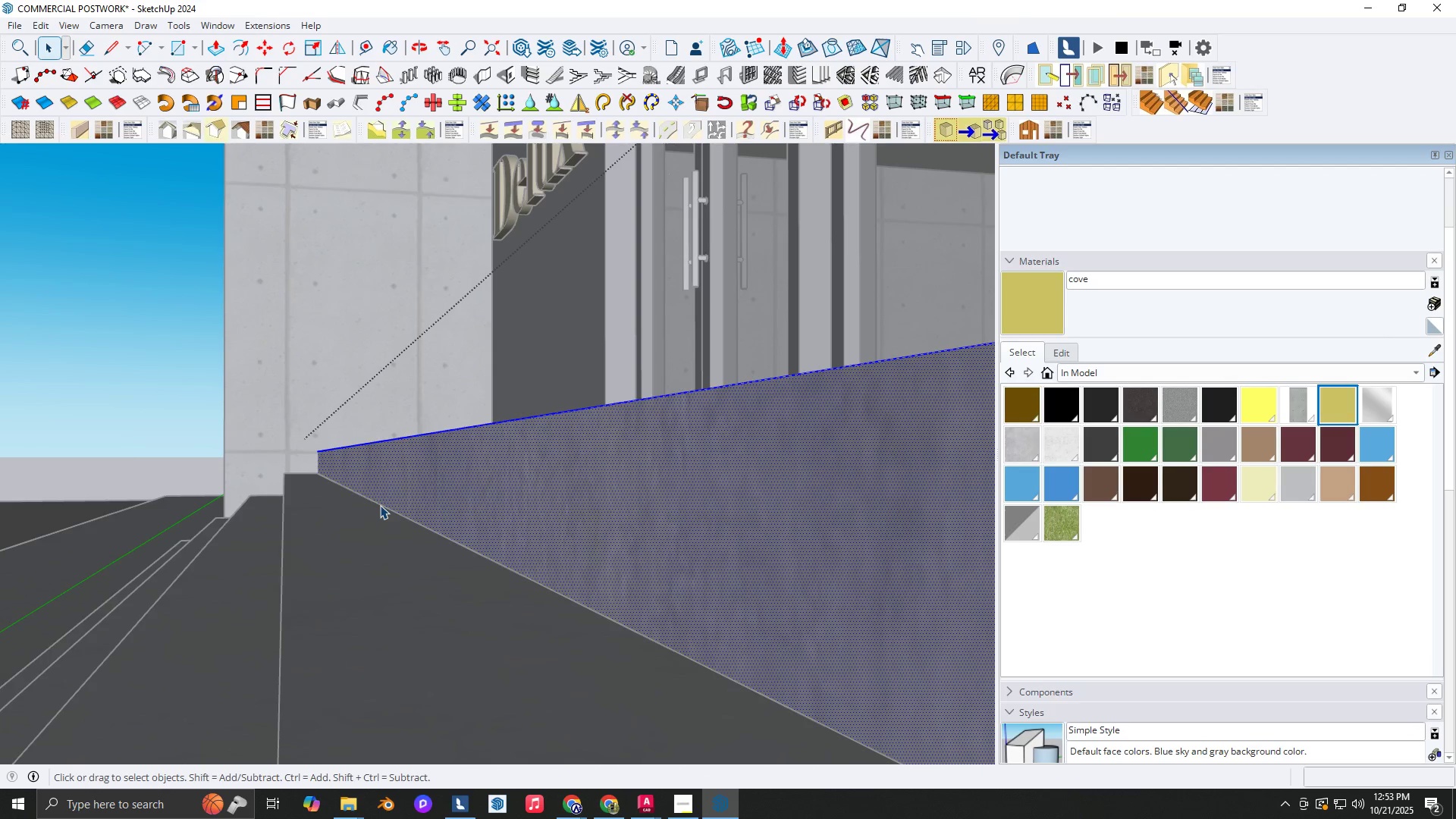 
left_click([381, 507])
 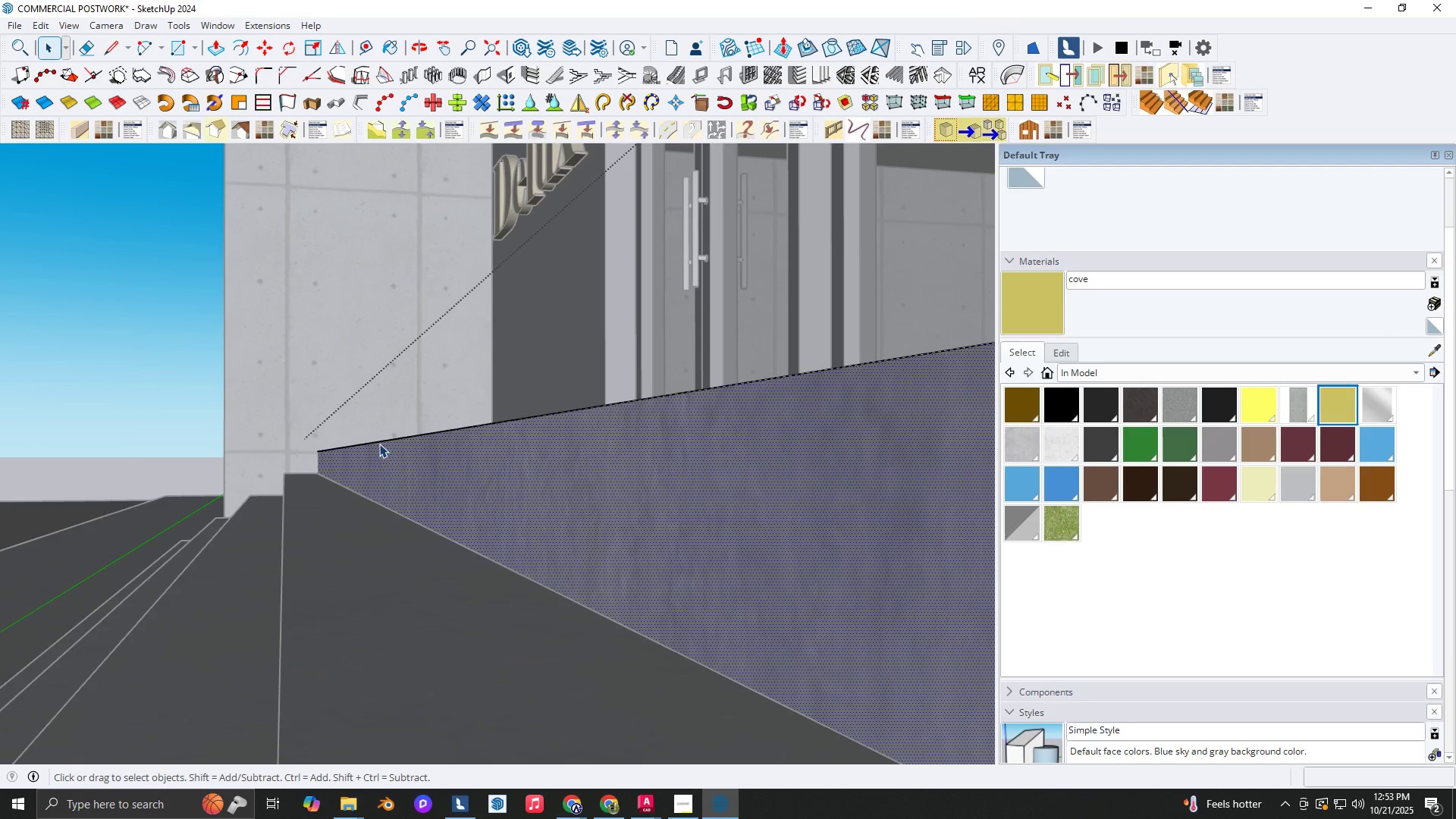 
double_click([379, 441])
 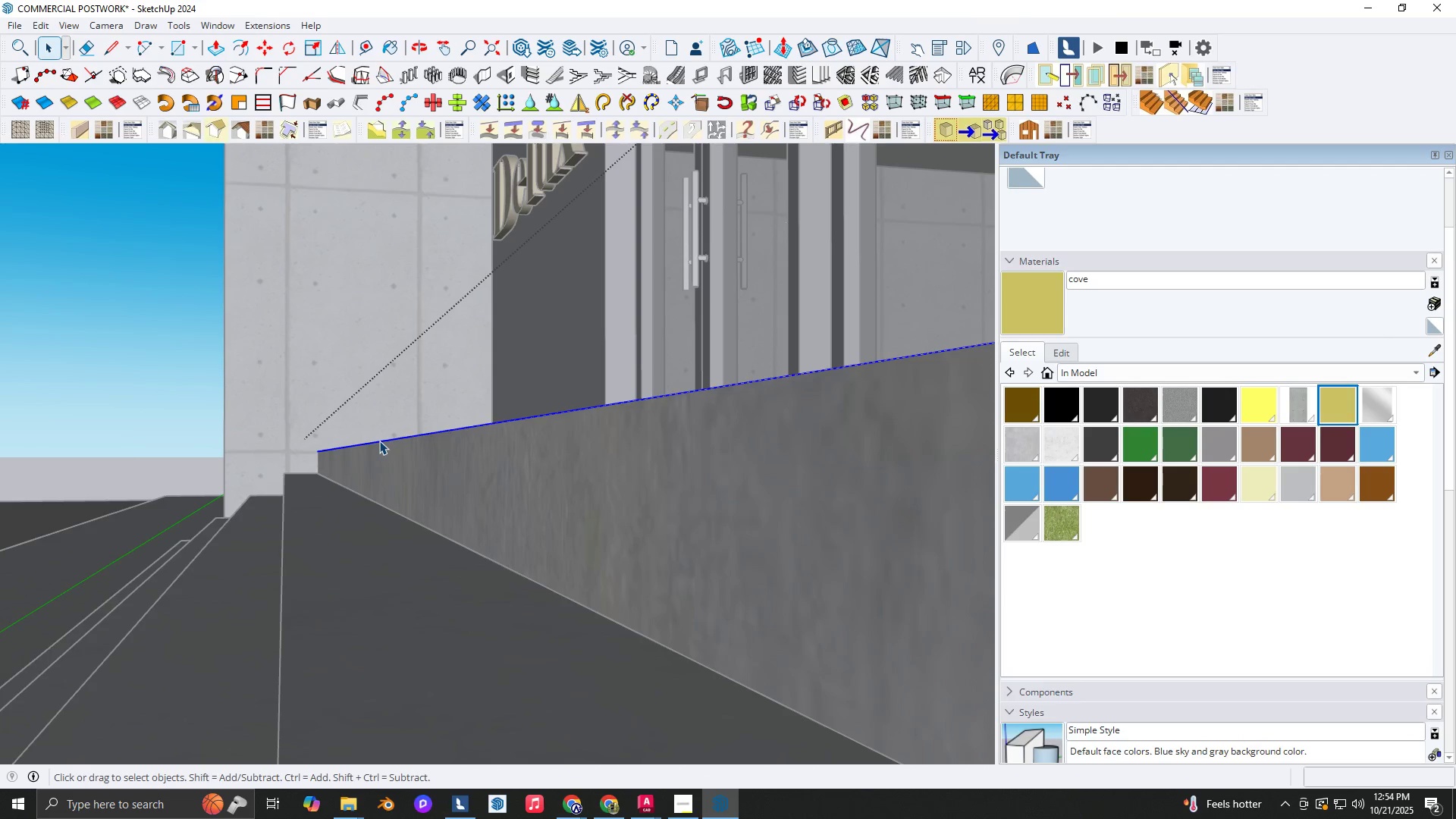 
type(nm)
 